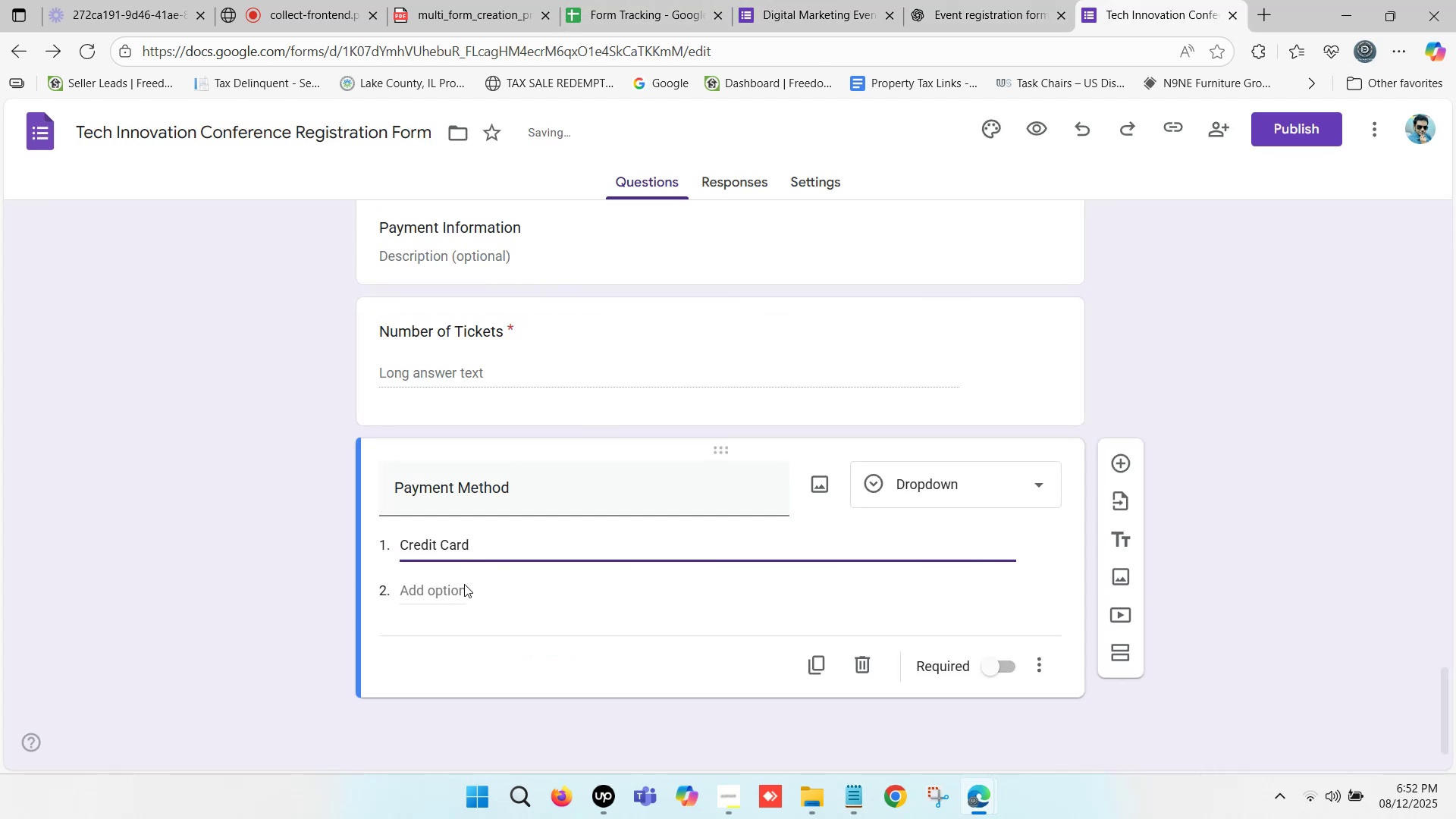 
left_click([464, 584])
 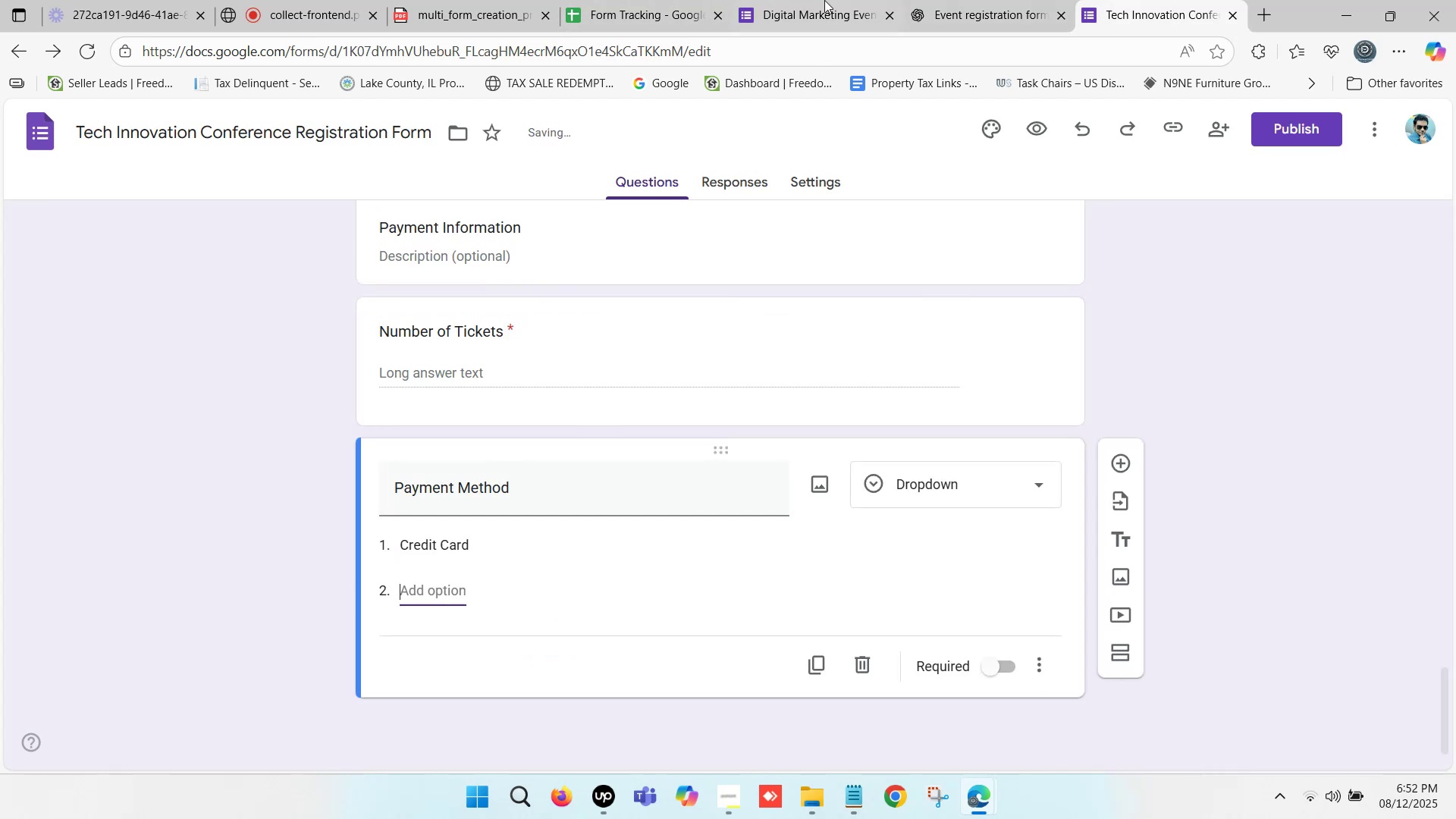 
left_click([813, 0])
 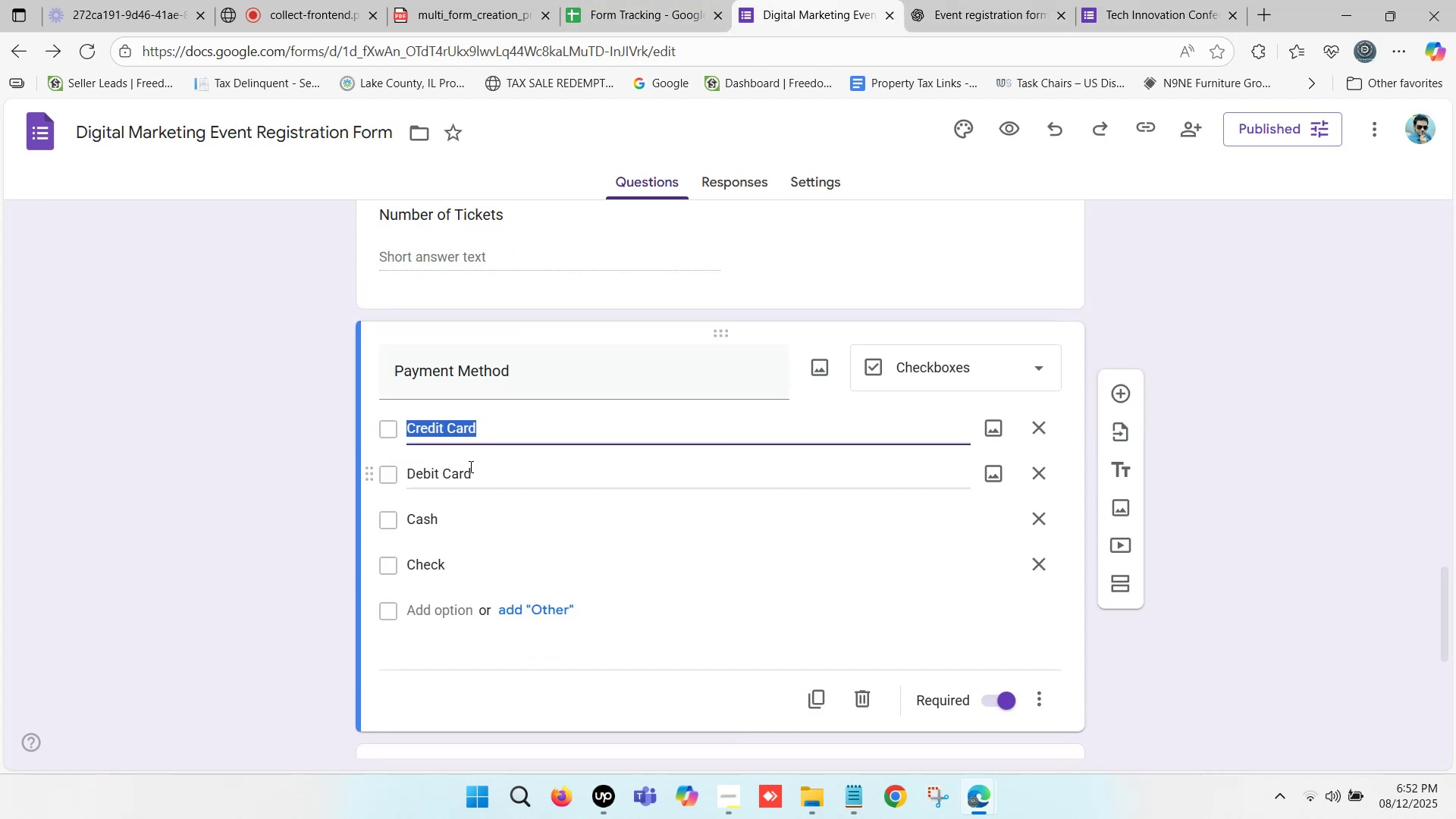 
left_click([470, 470])
 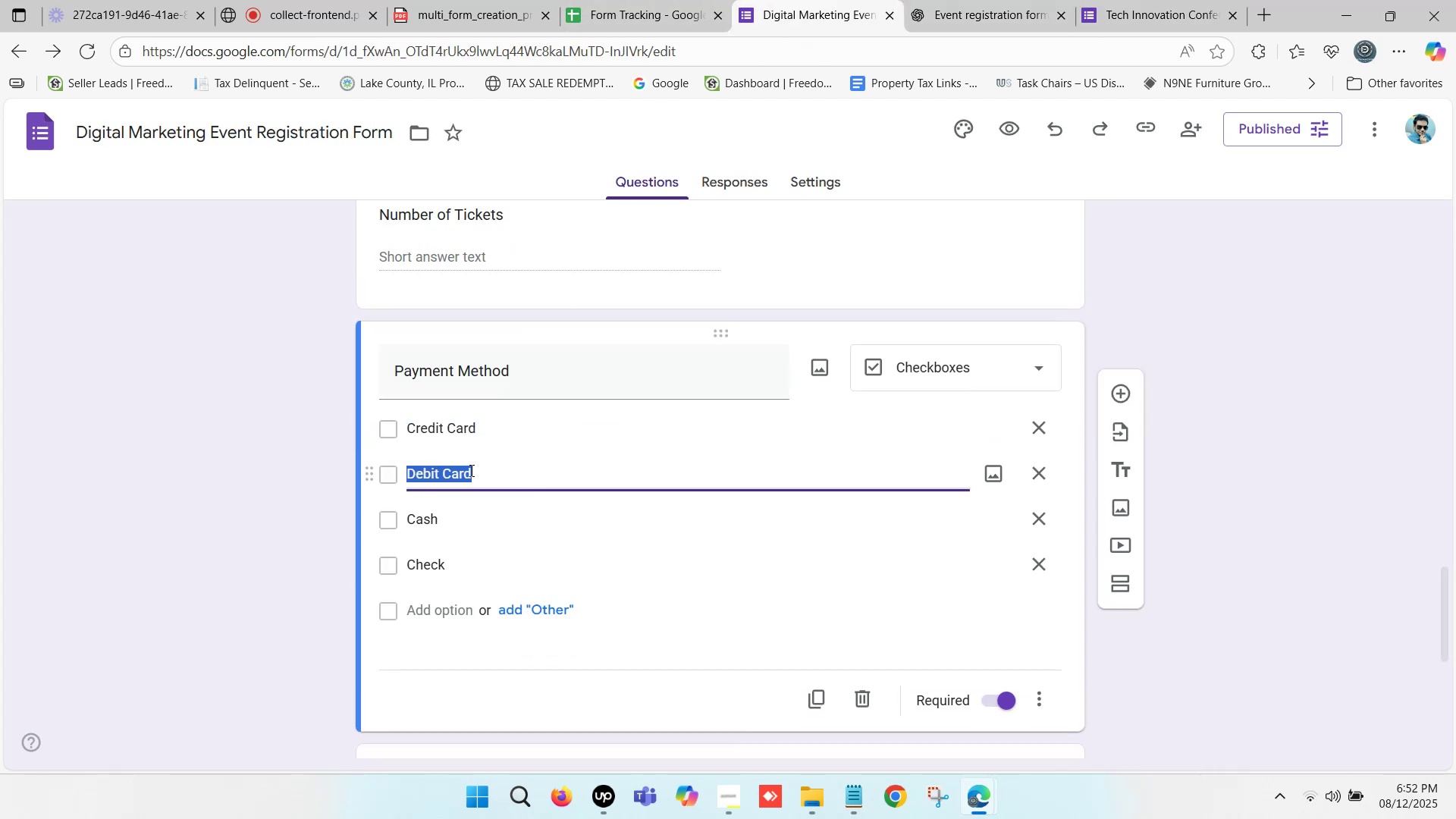 
key(Control+ControlLeft)
 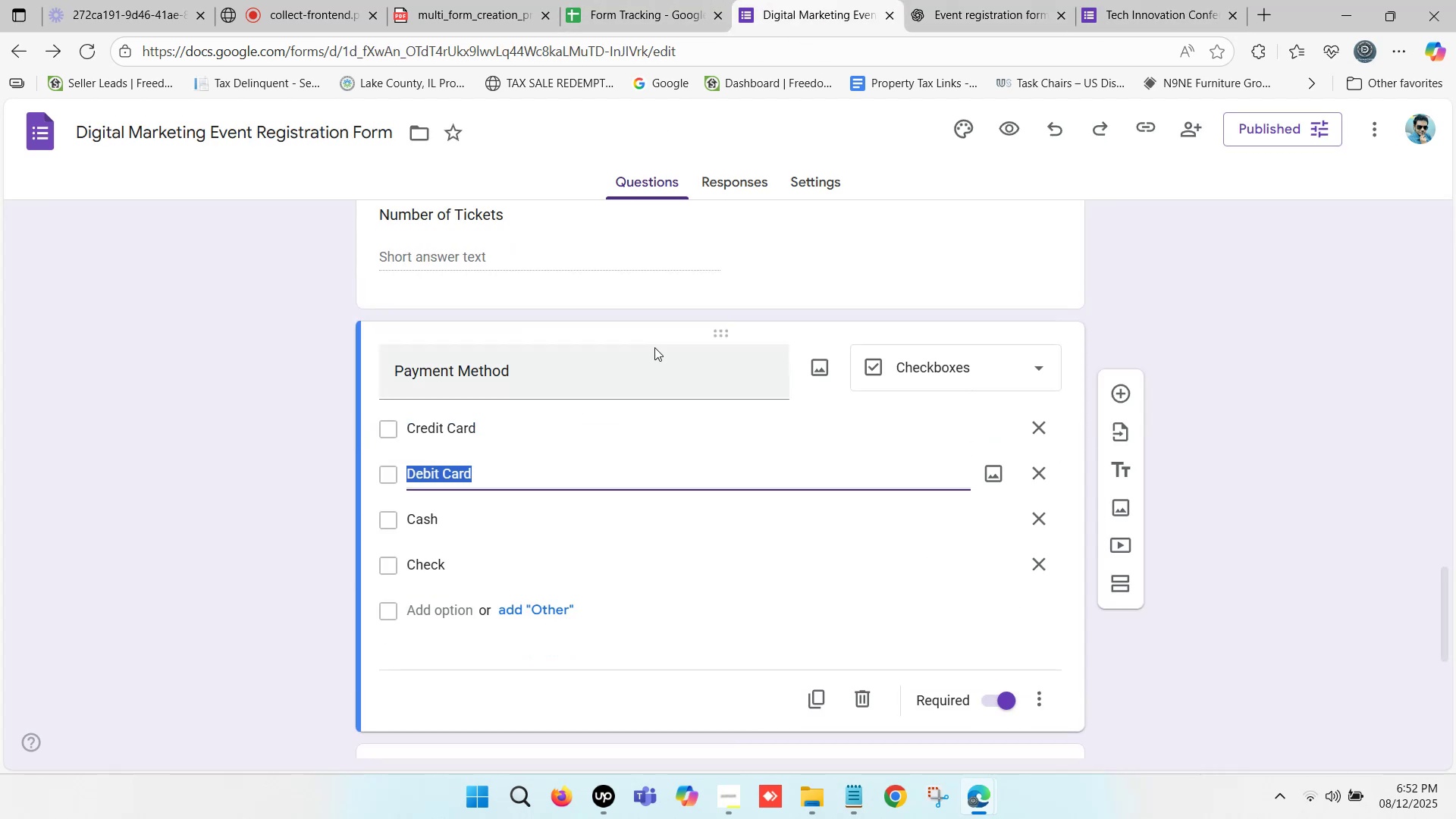 
key(Control+C)
 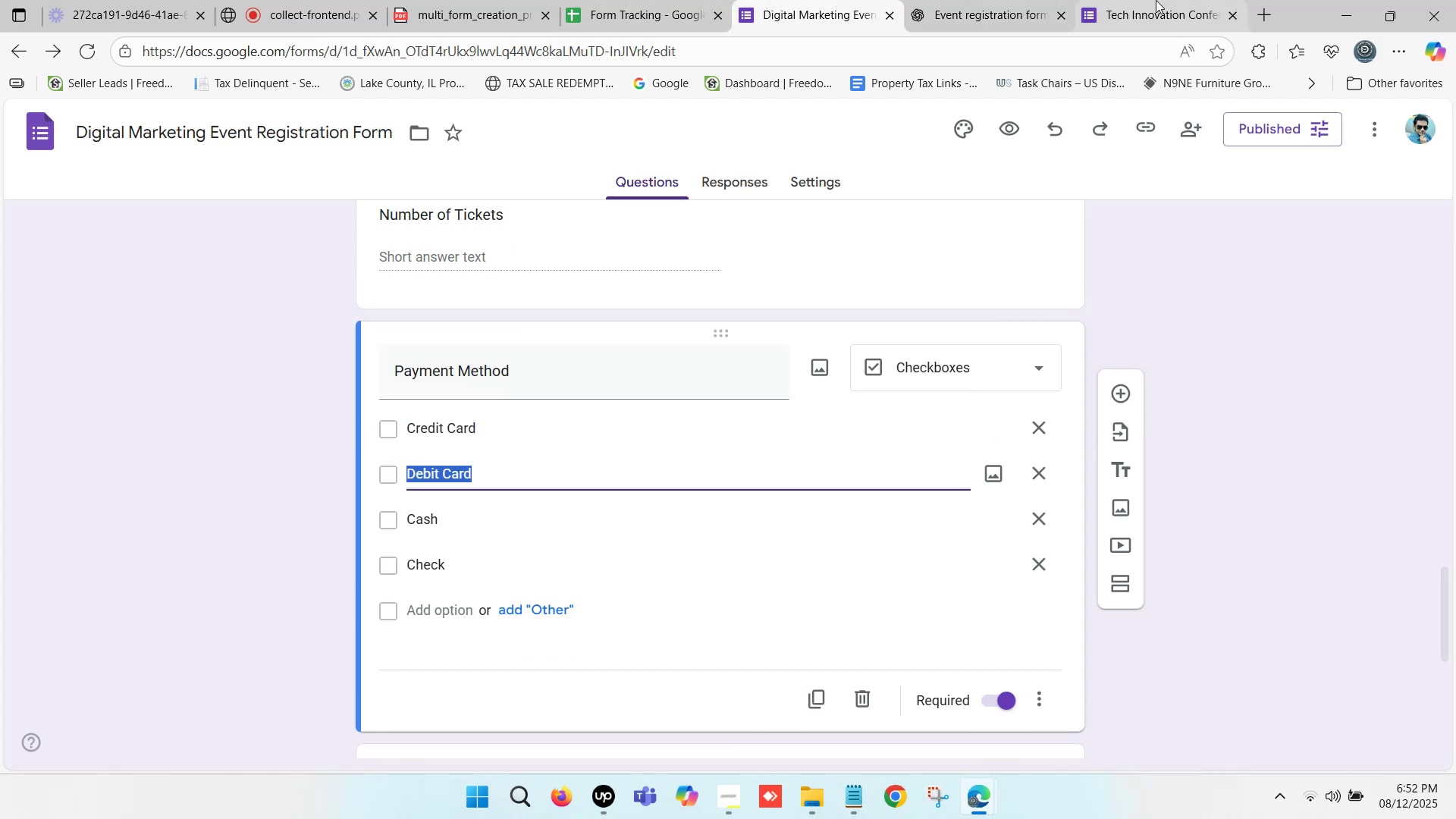 
left_click([1156, 0])
 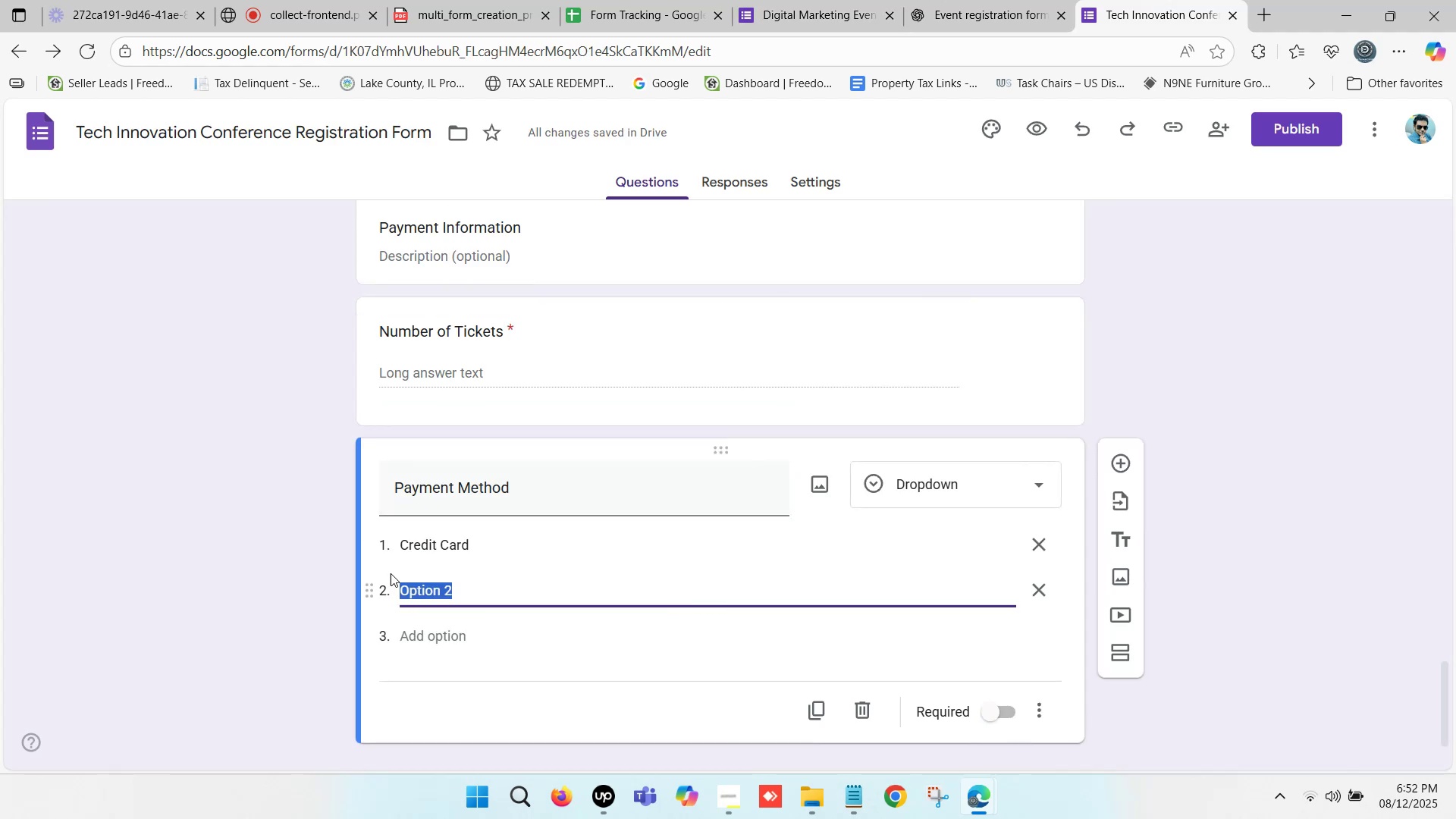 
key(Control+ControlLeft)
 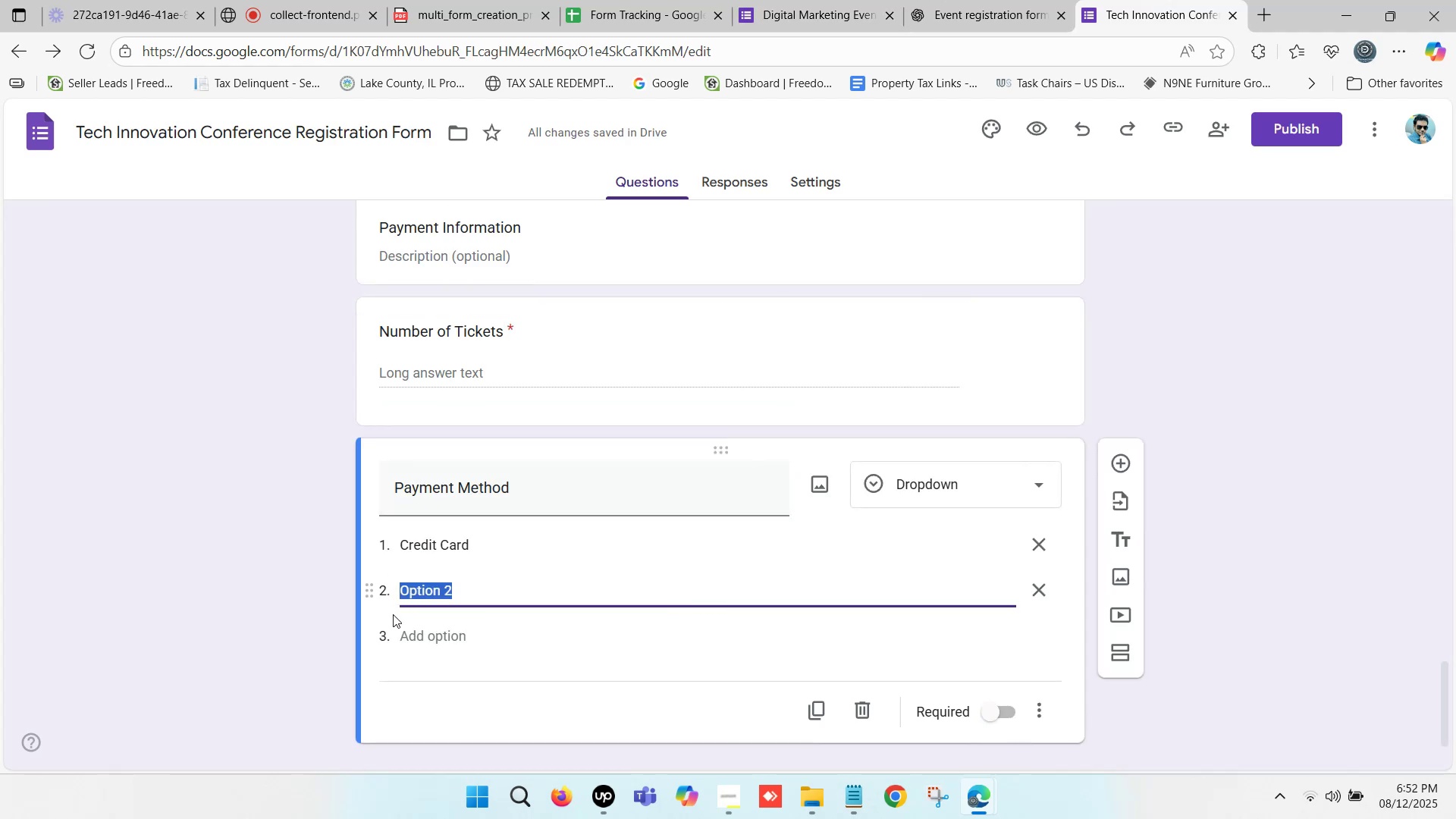 
key(Control+V)
 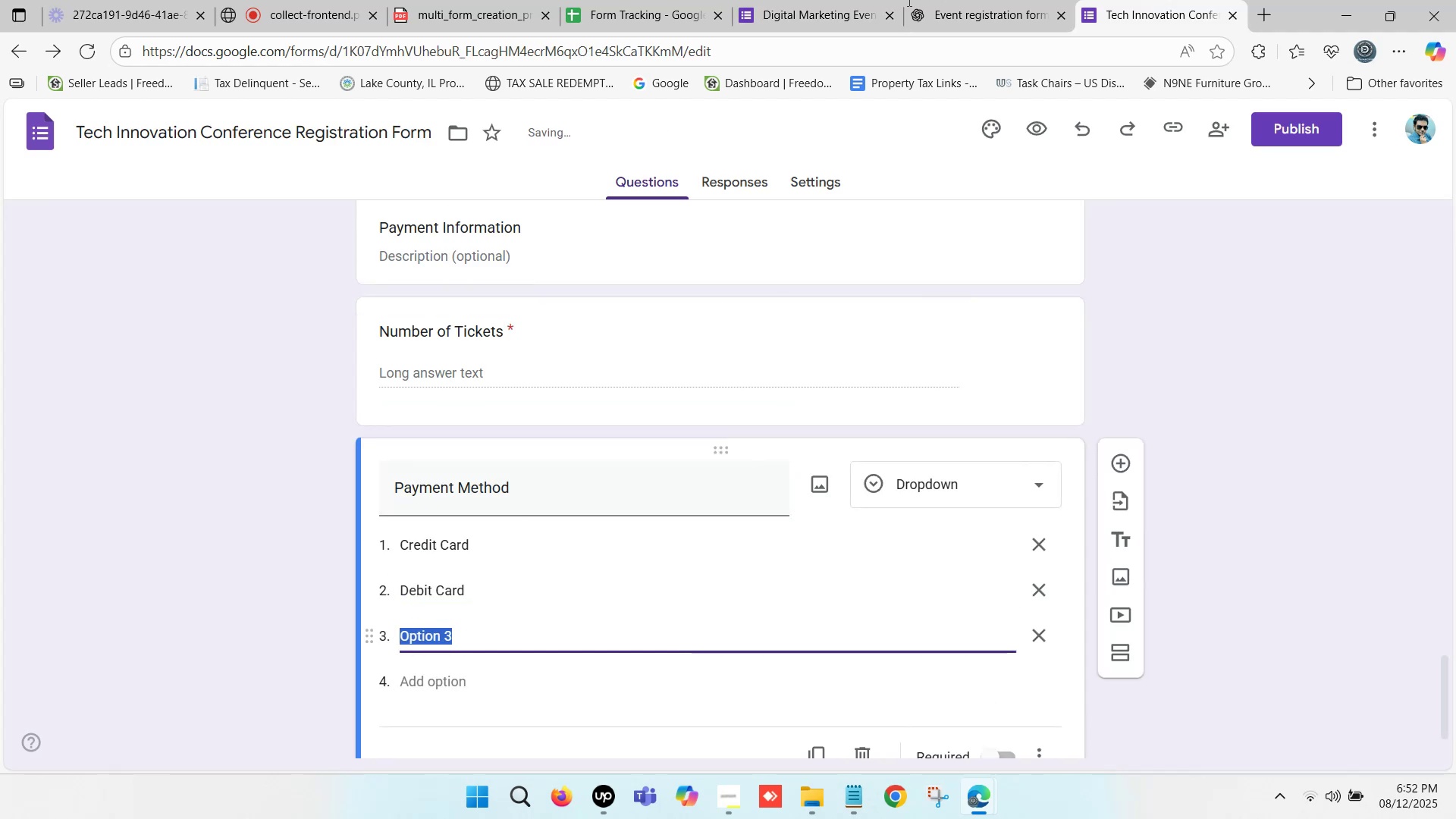 
left_click([861, 0])
 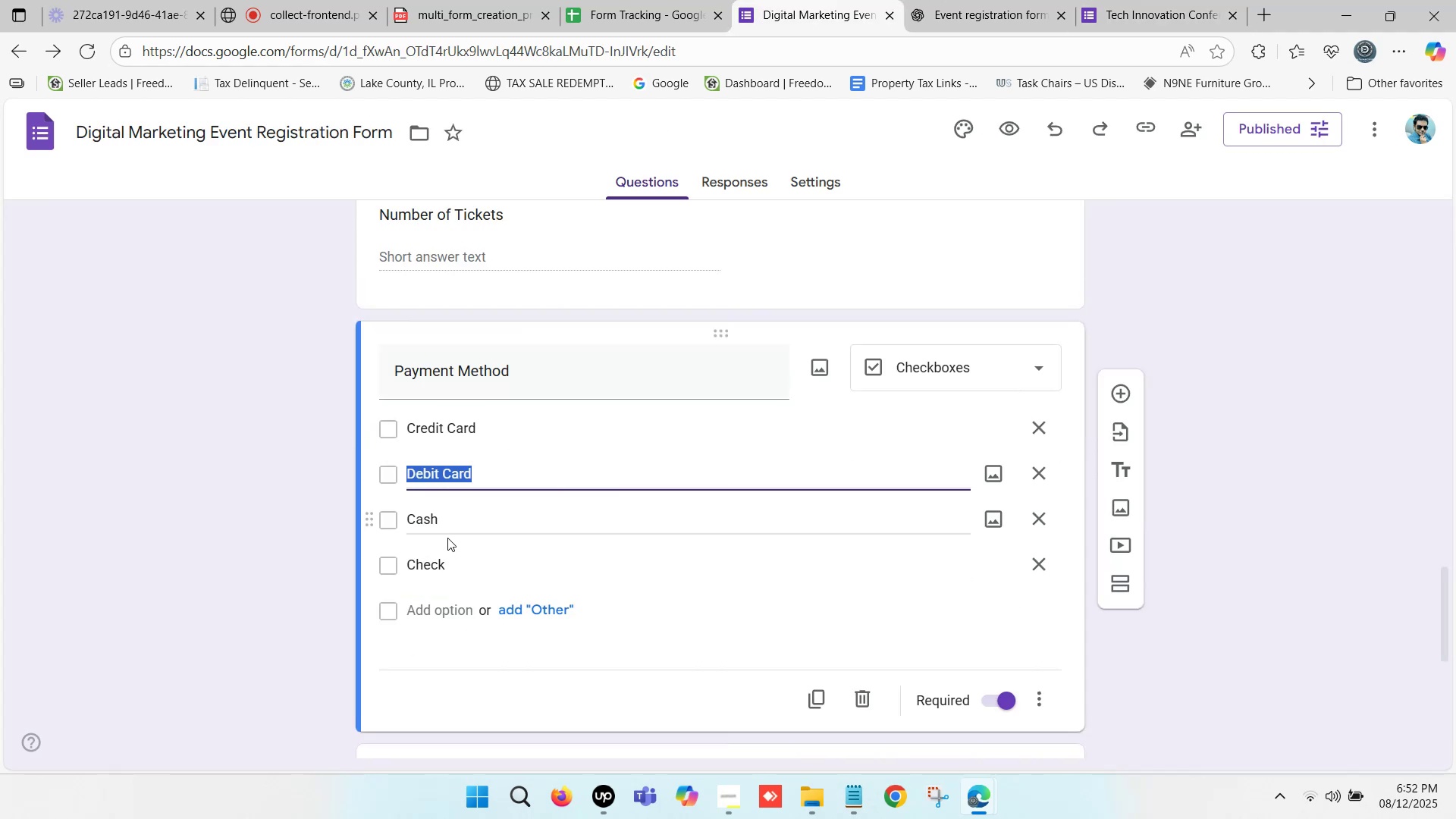 
left_click([446, 529])
 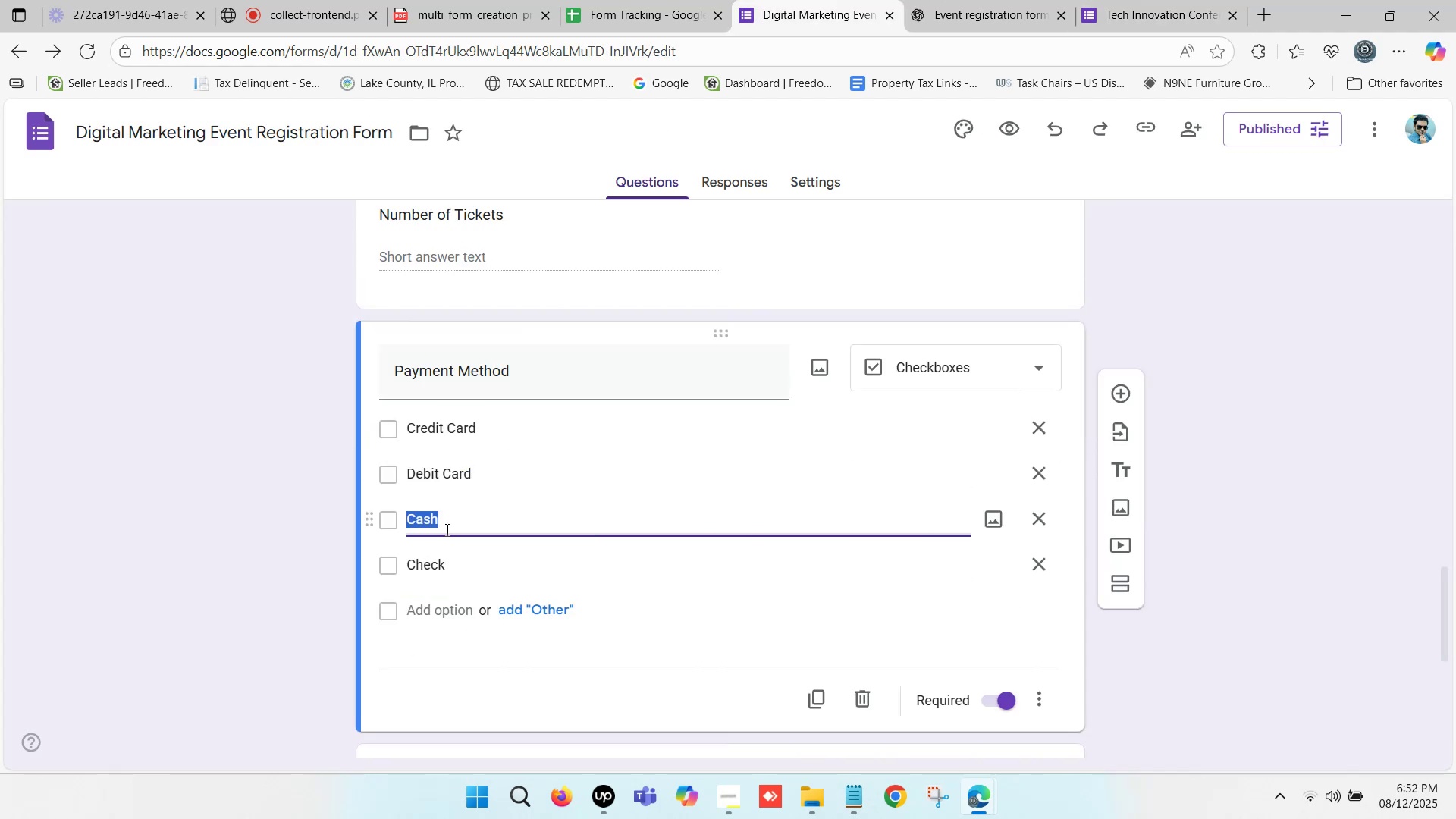 
key(Control+C)
 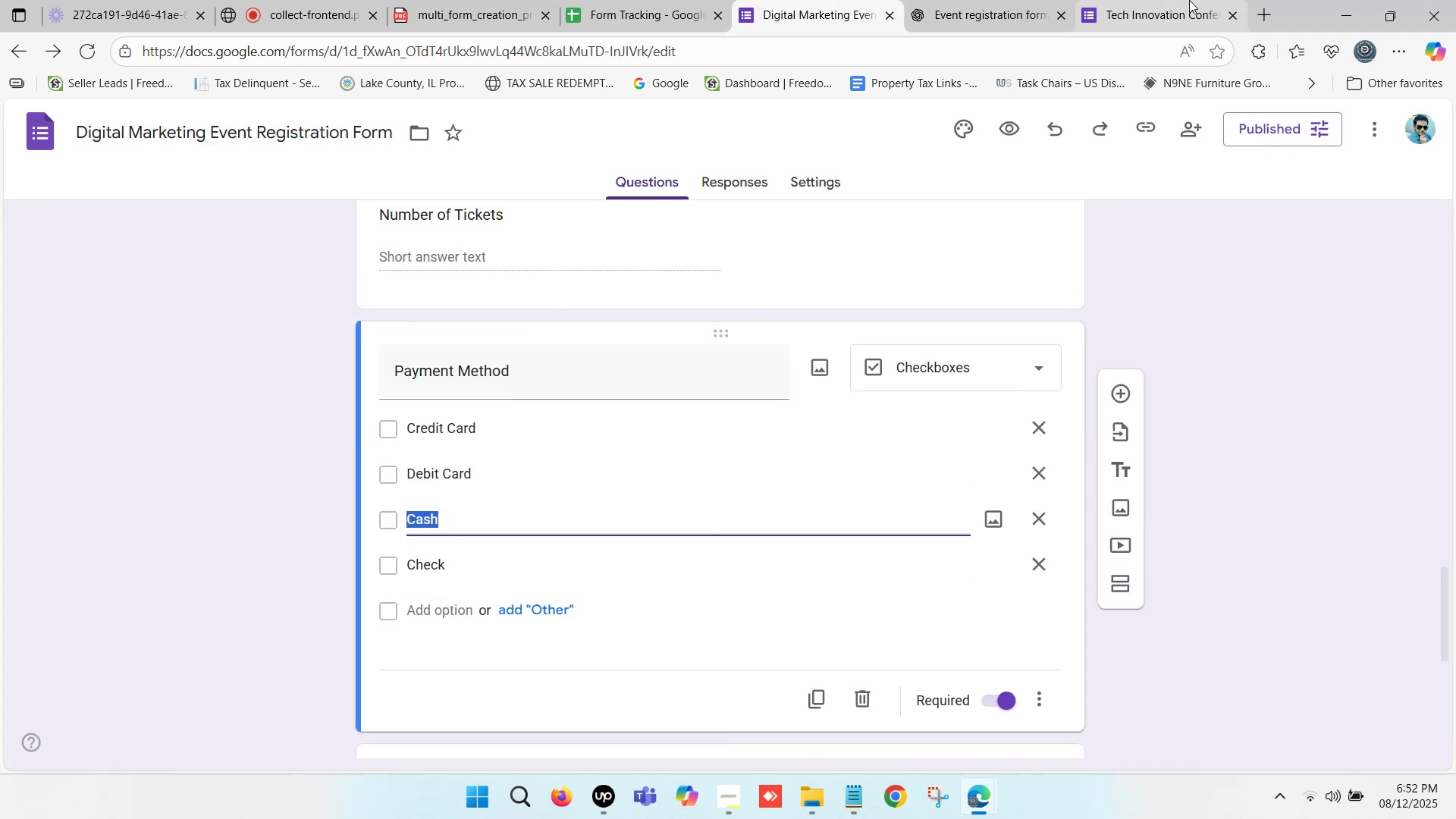 
left_click([1185, 0])
 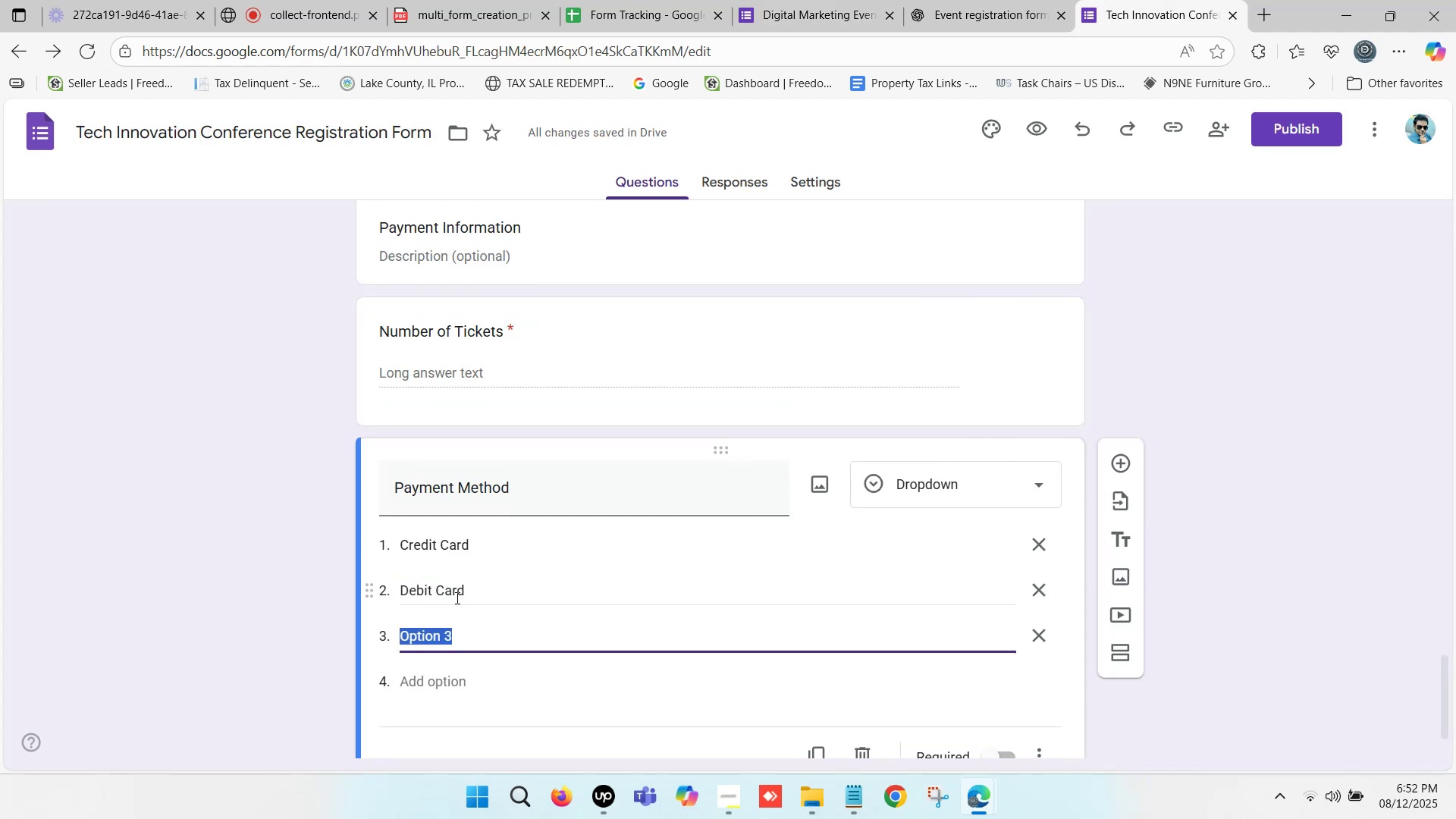 
key(Control+ControlLeft)
 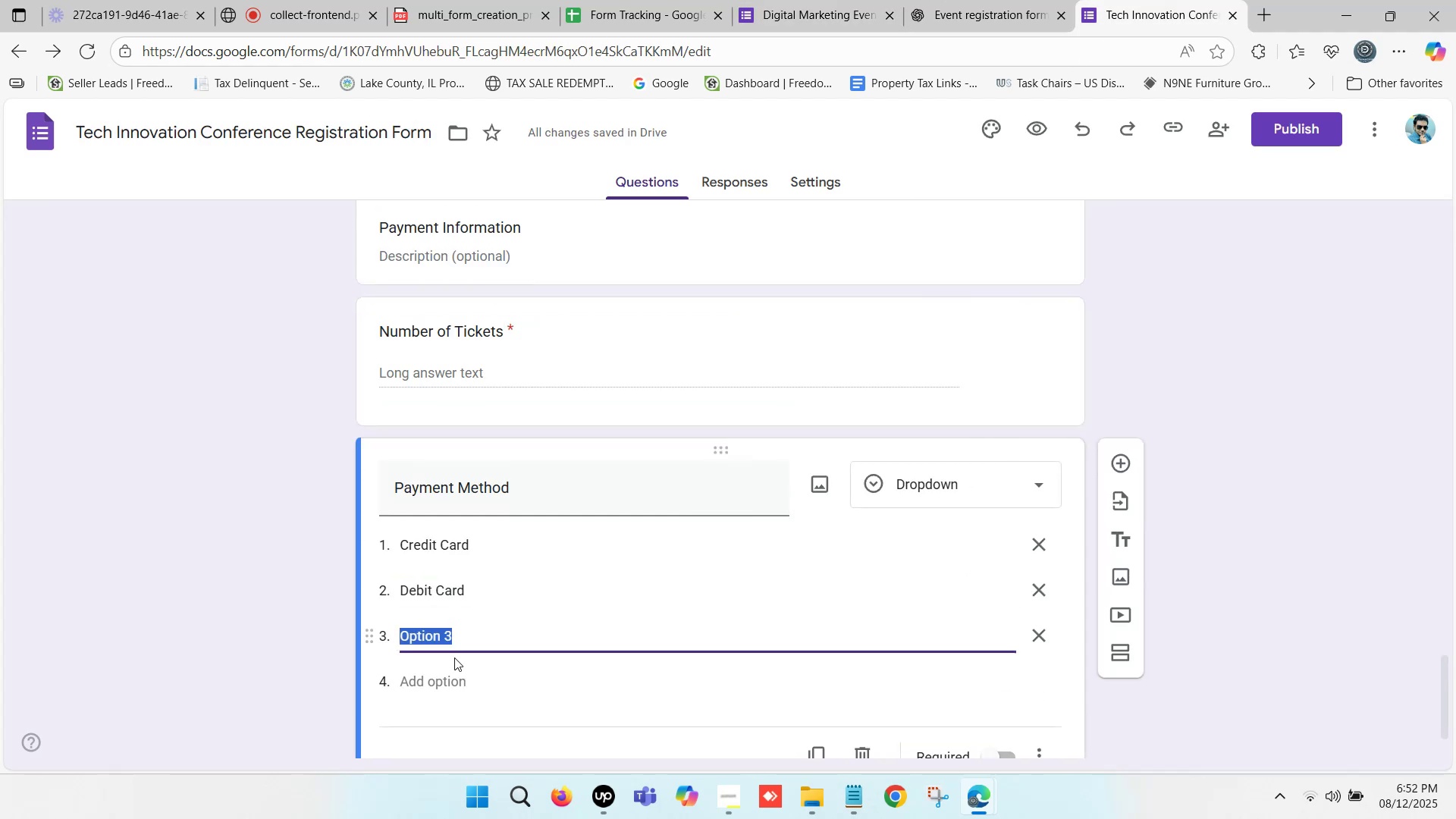 
key(Control+V)
 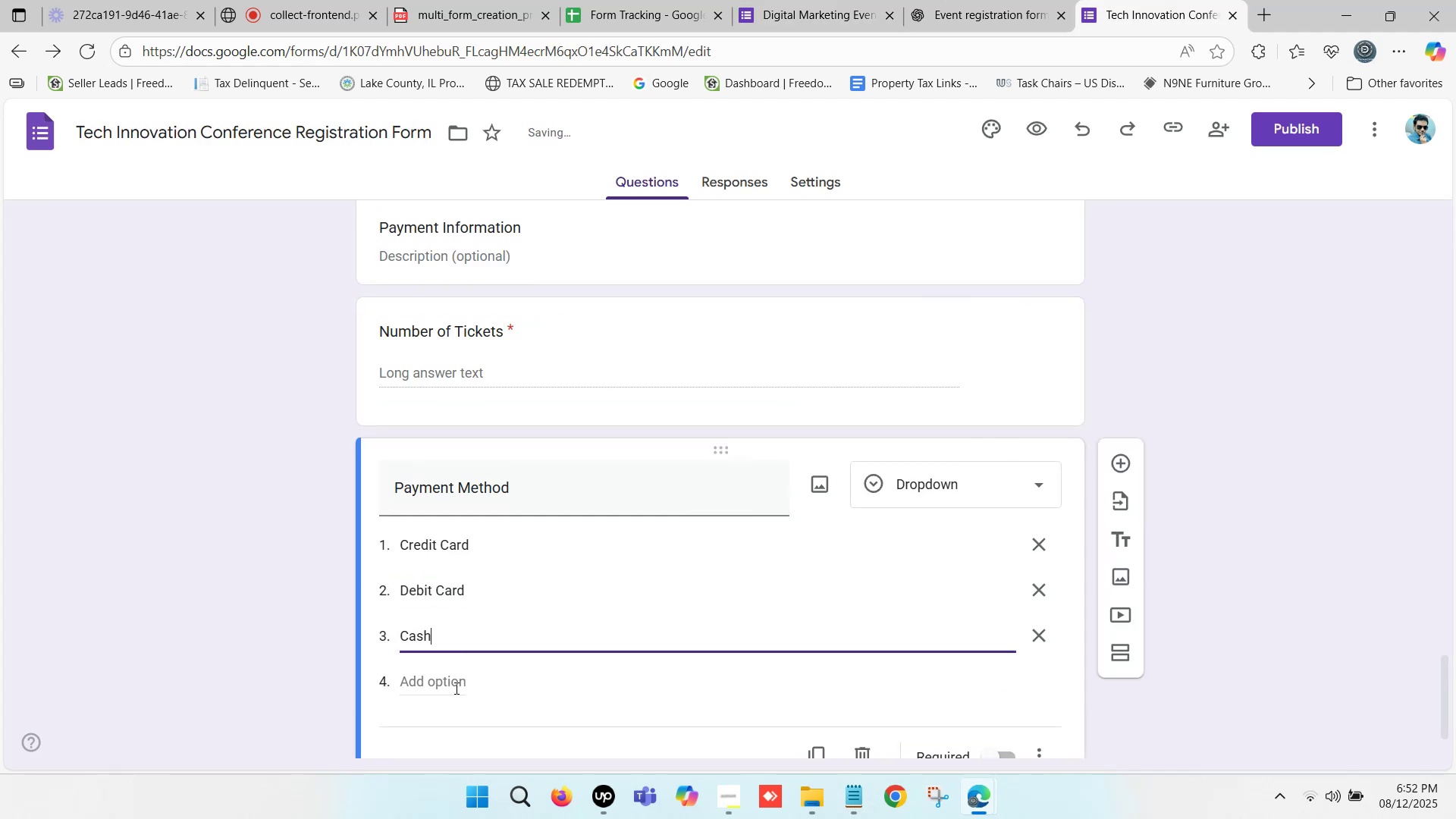 
left_click([455, 688])
 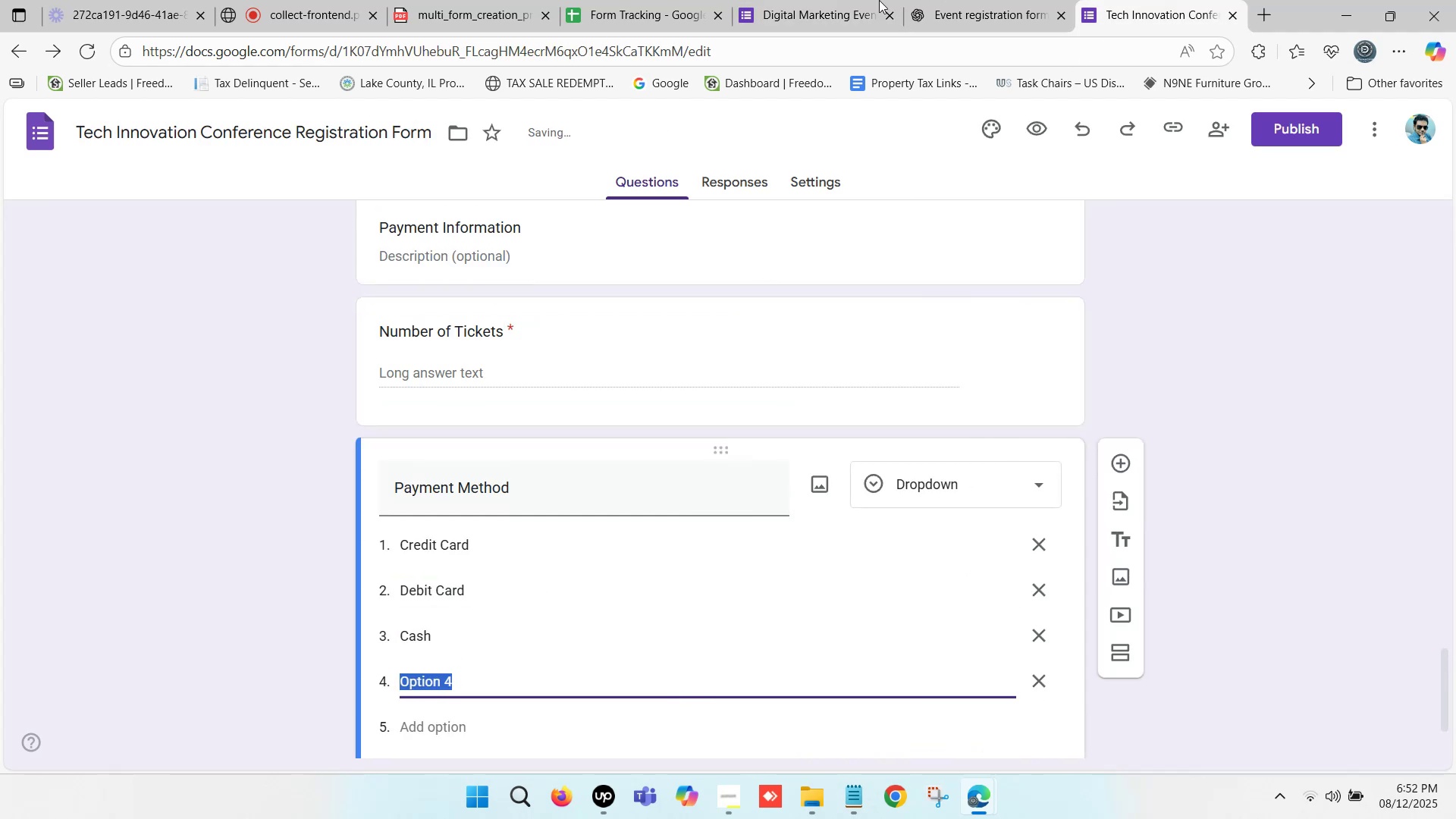 
left_click([825, 0])
 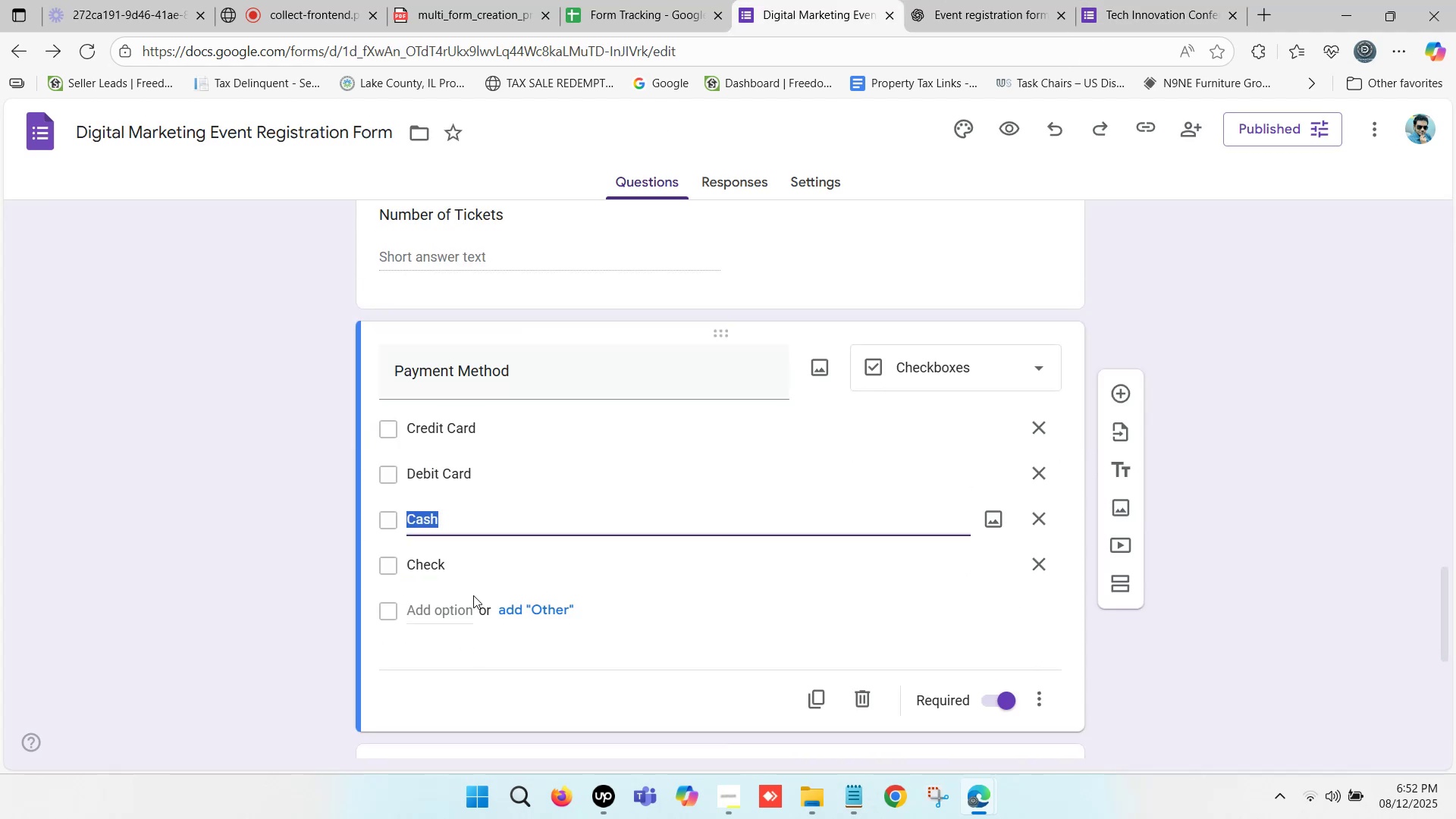 
left_click([453, 564])
 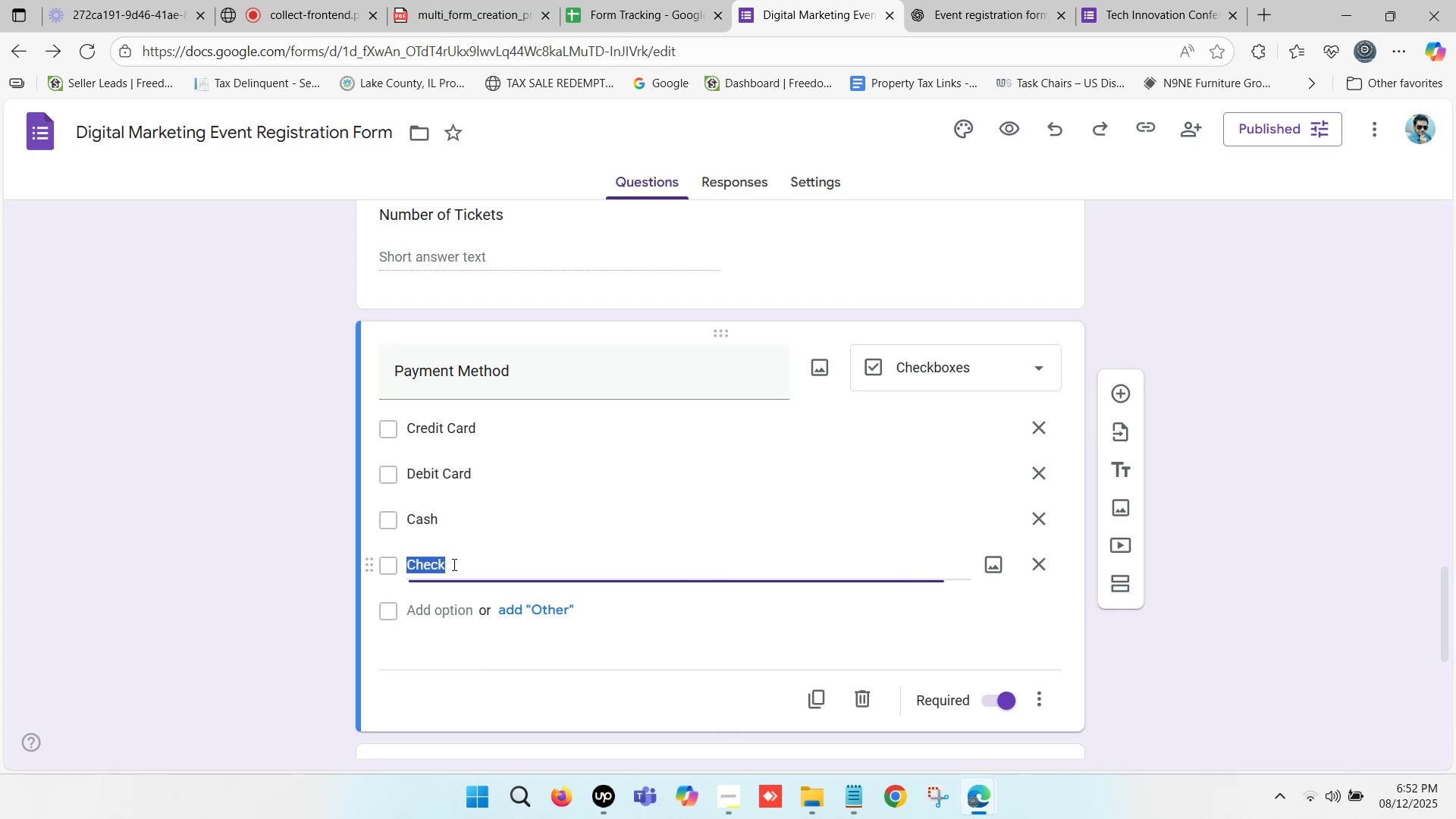 
key(Control+C)
 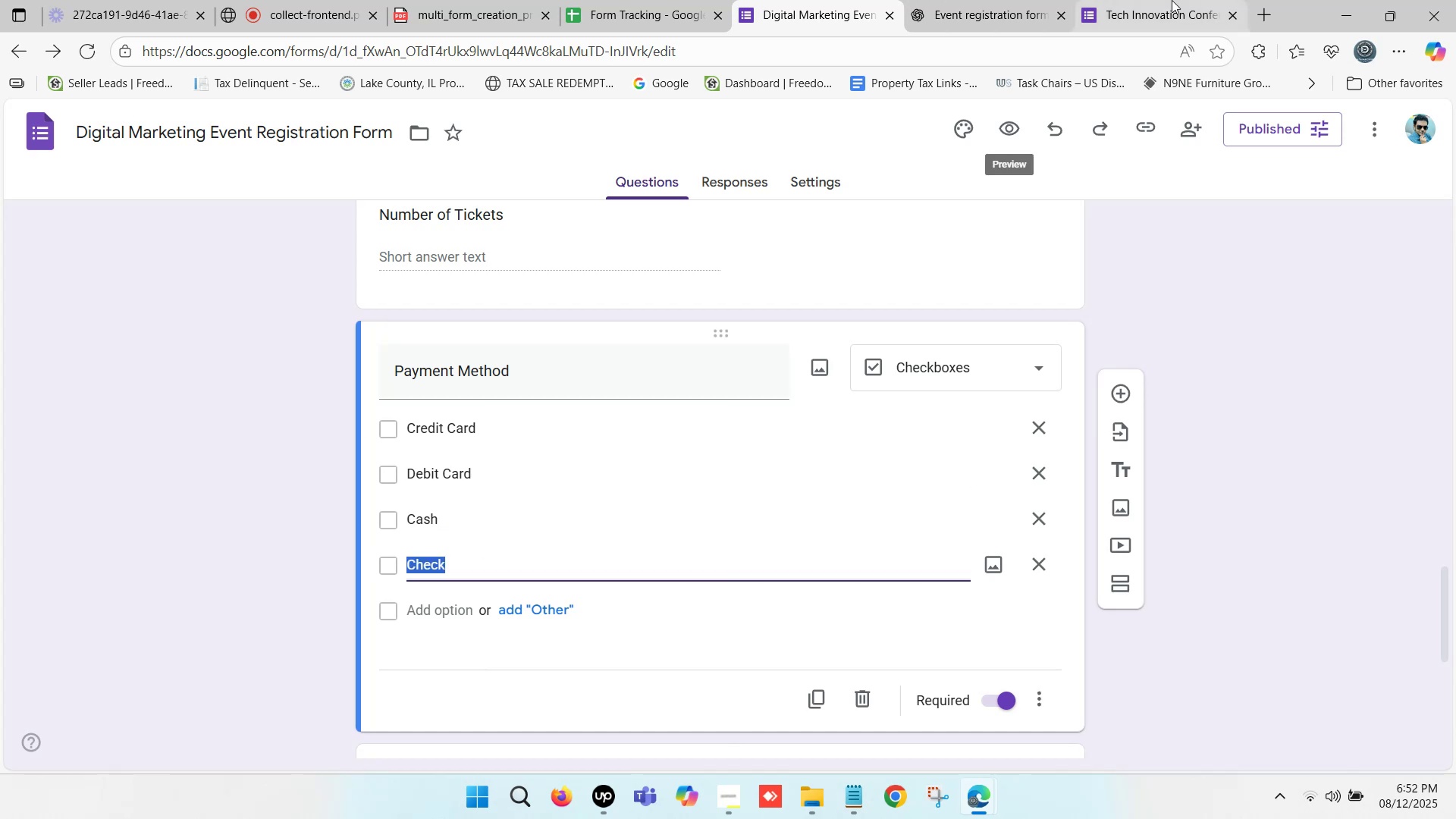 
left_click([1172, 0])
 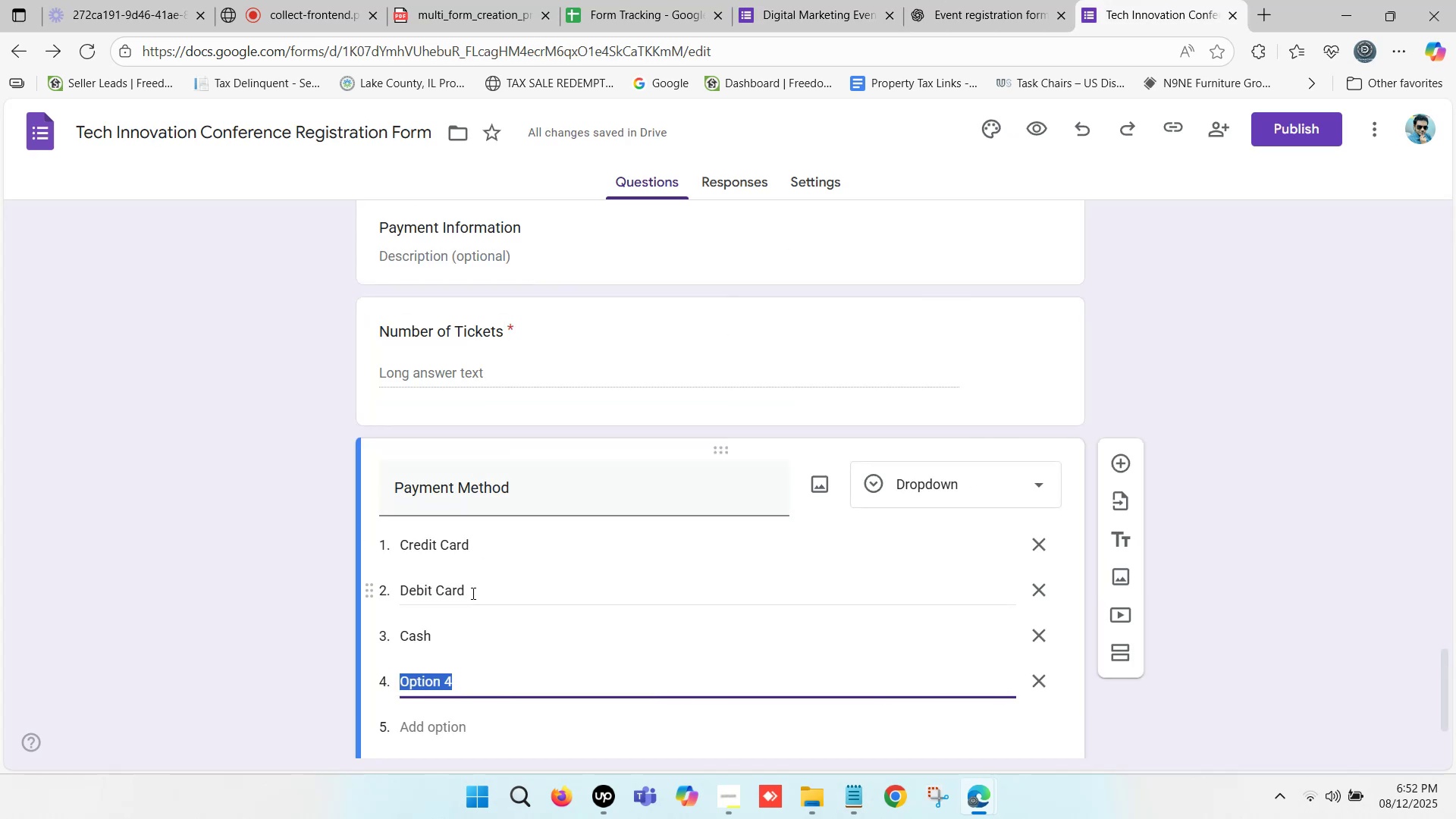 
key(Control+ControlLeft)
 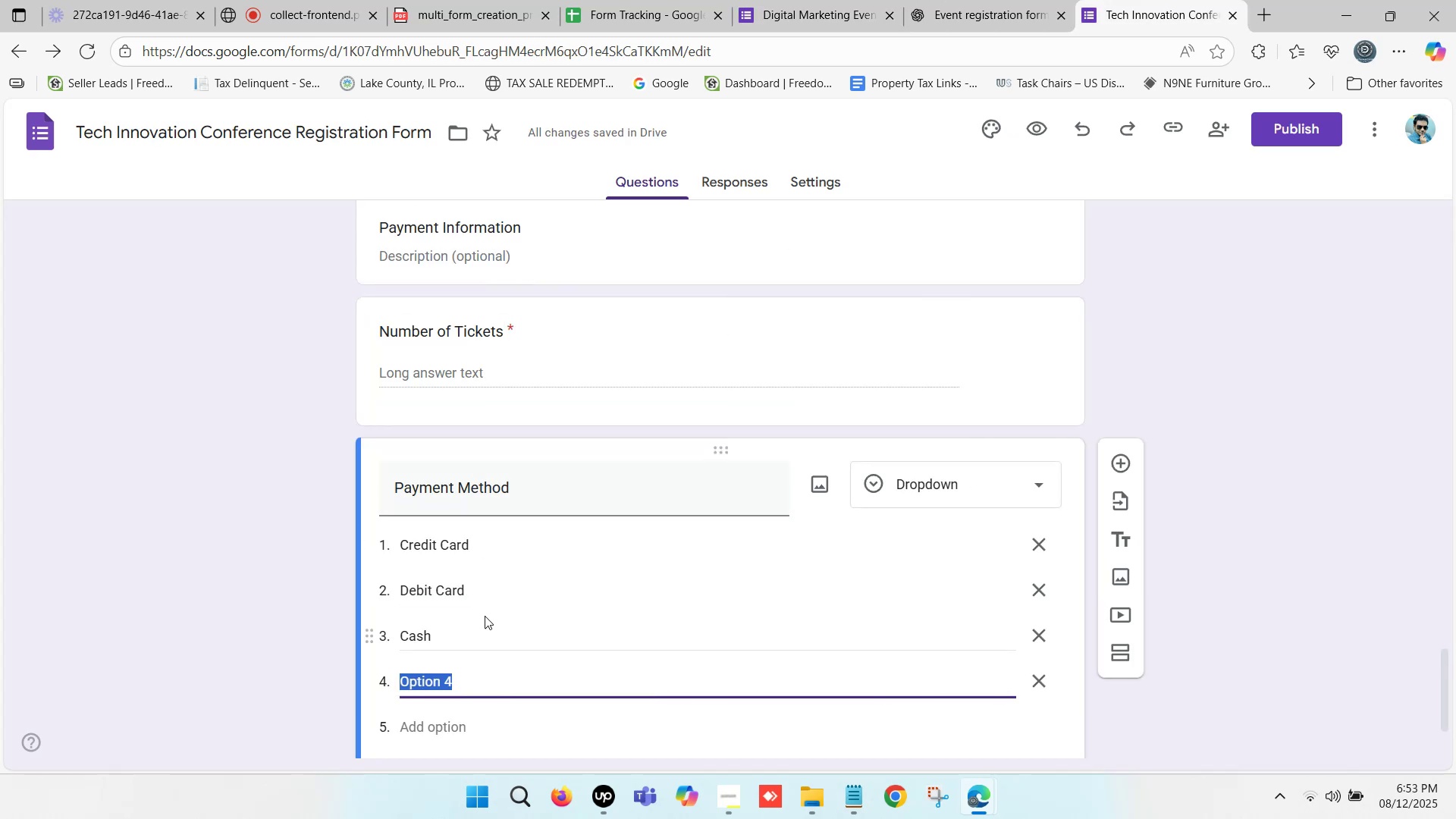 
key(Control+V)
 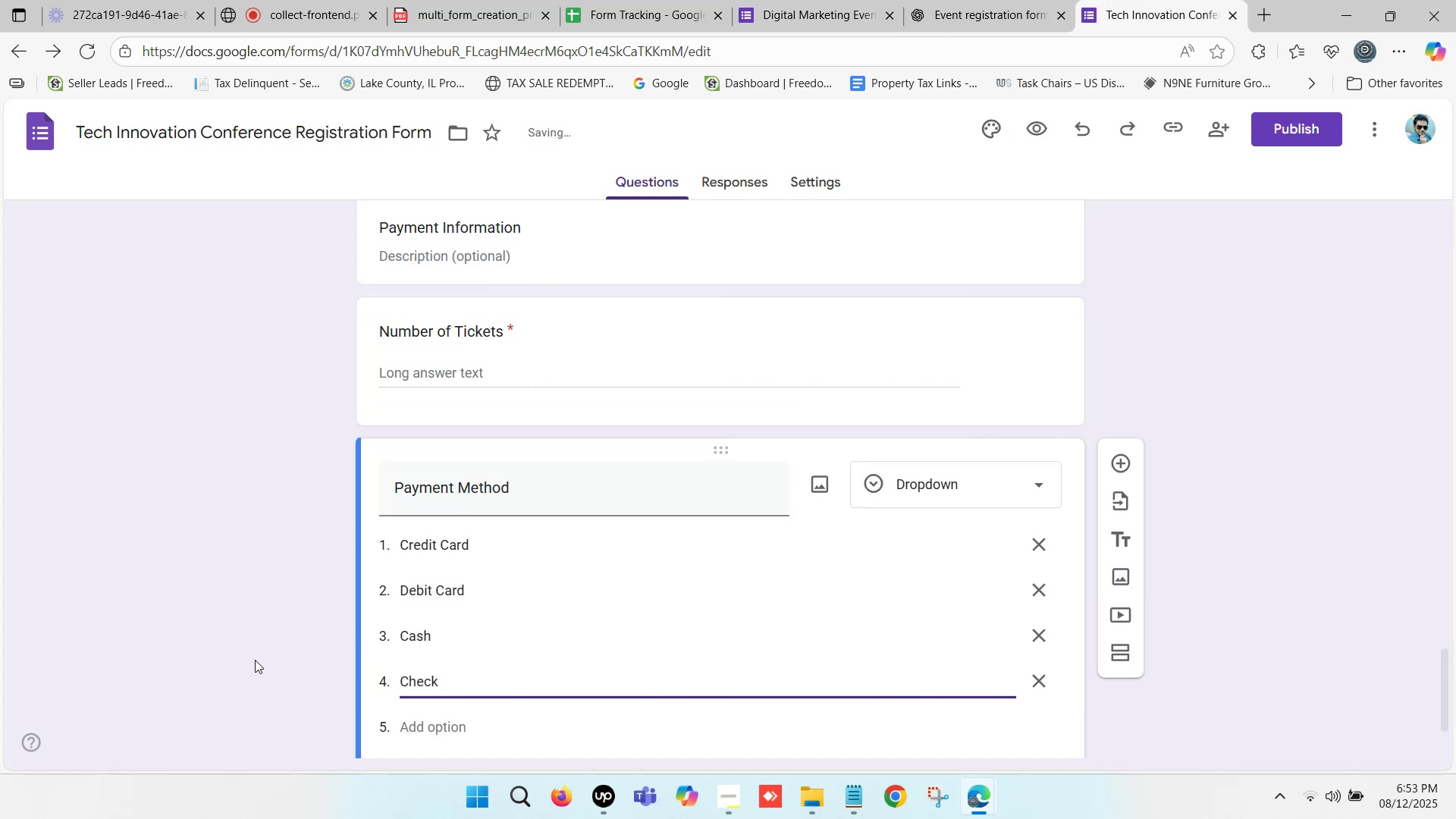 
left_click([272, 656])
 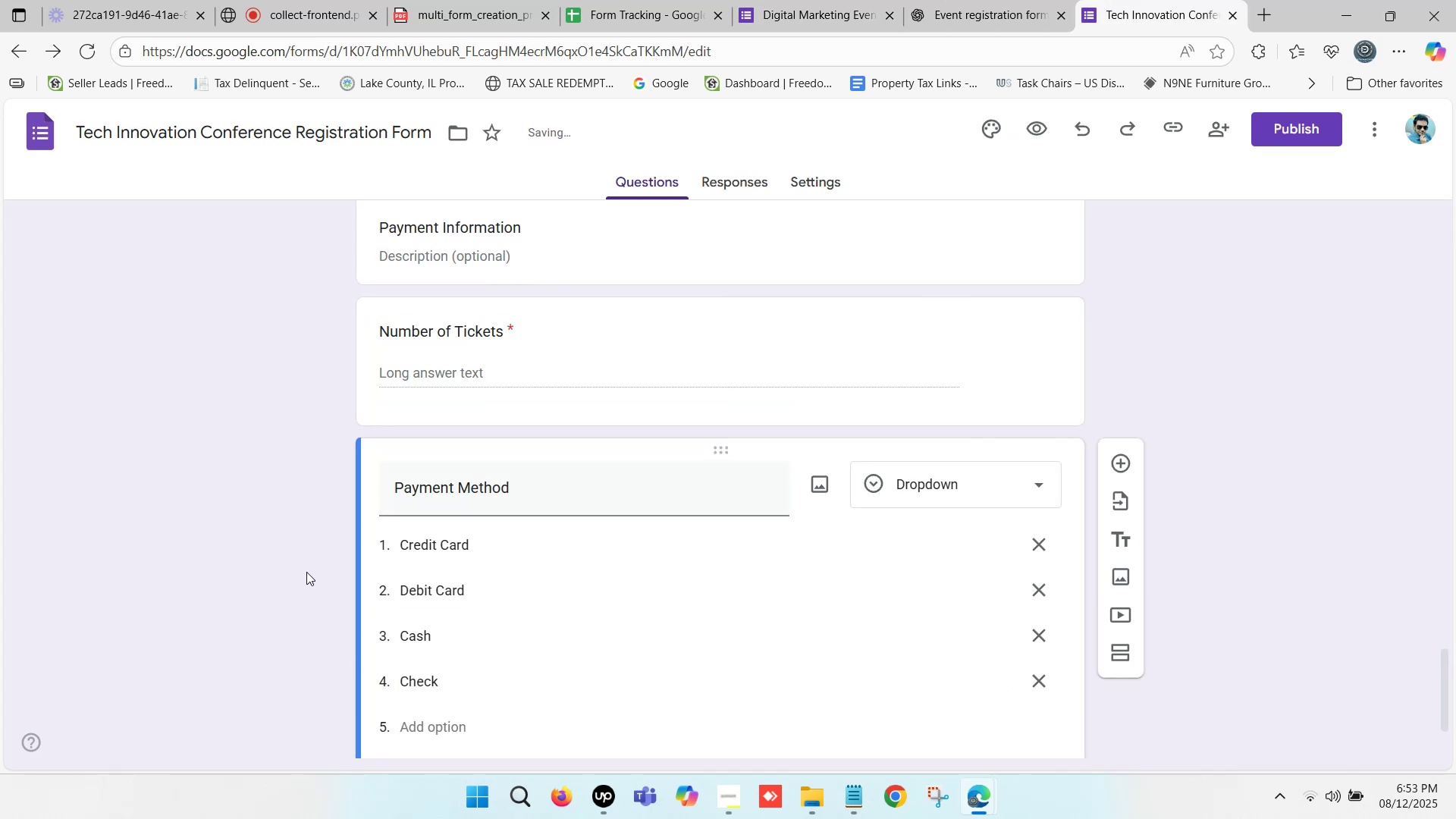 
scroll: coordinate [527, 533], scroll_direction: down, amount: 5.0
 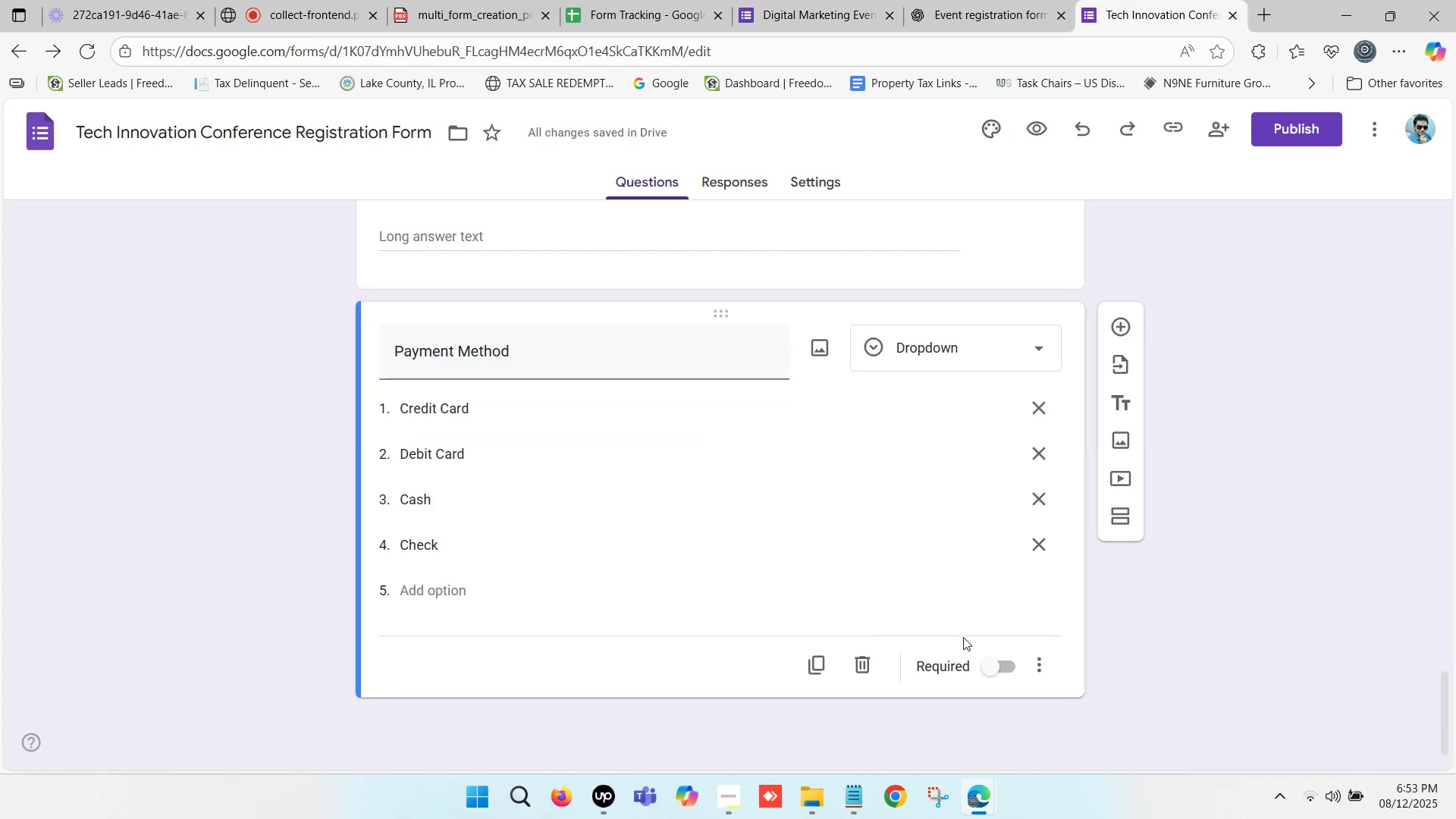 
left_click([996, 663])
 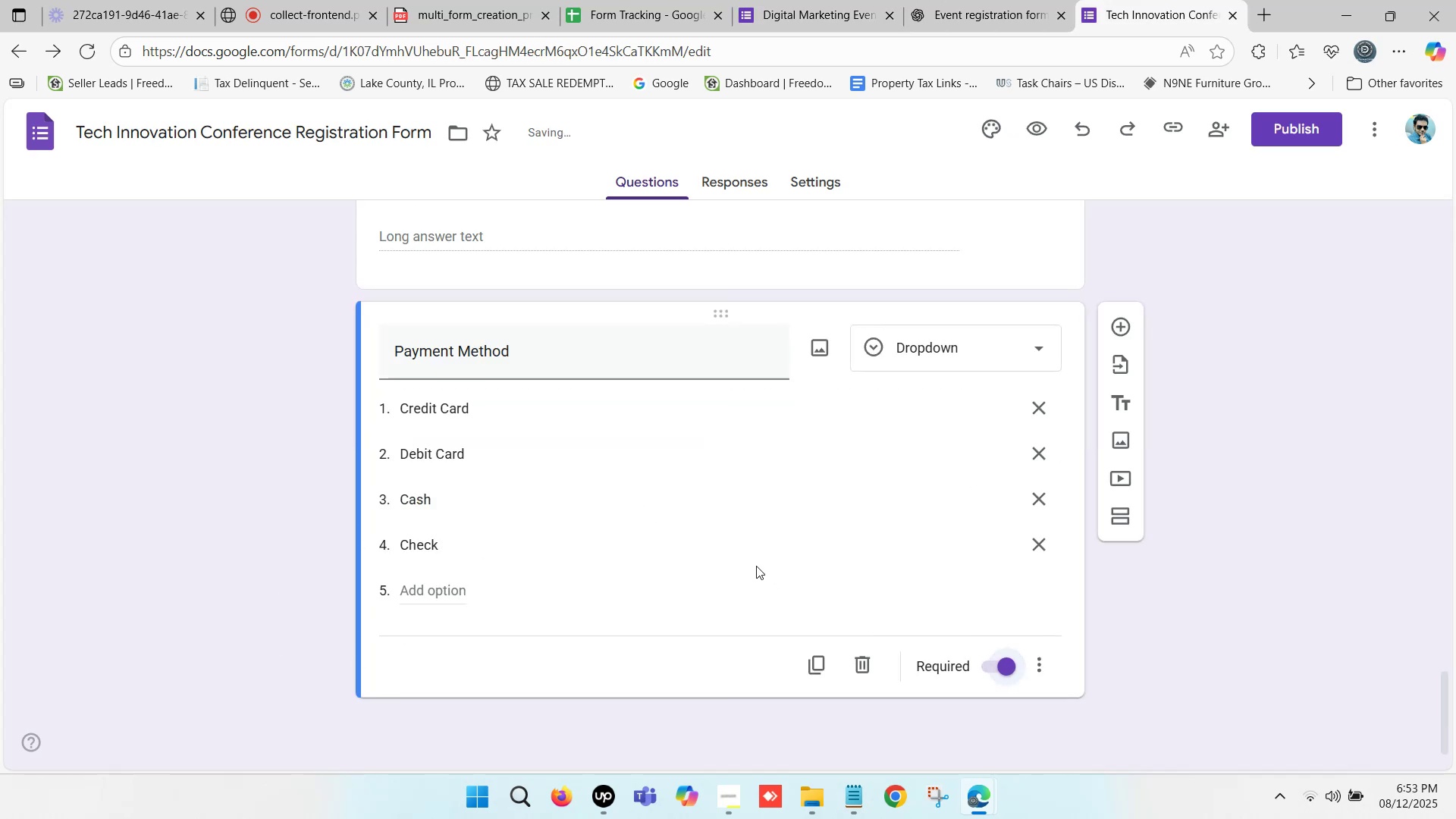 
scroll: coordinate [754, 313], scroll_direction: down, amount: 5.0
 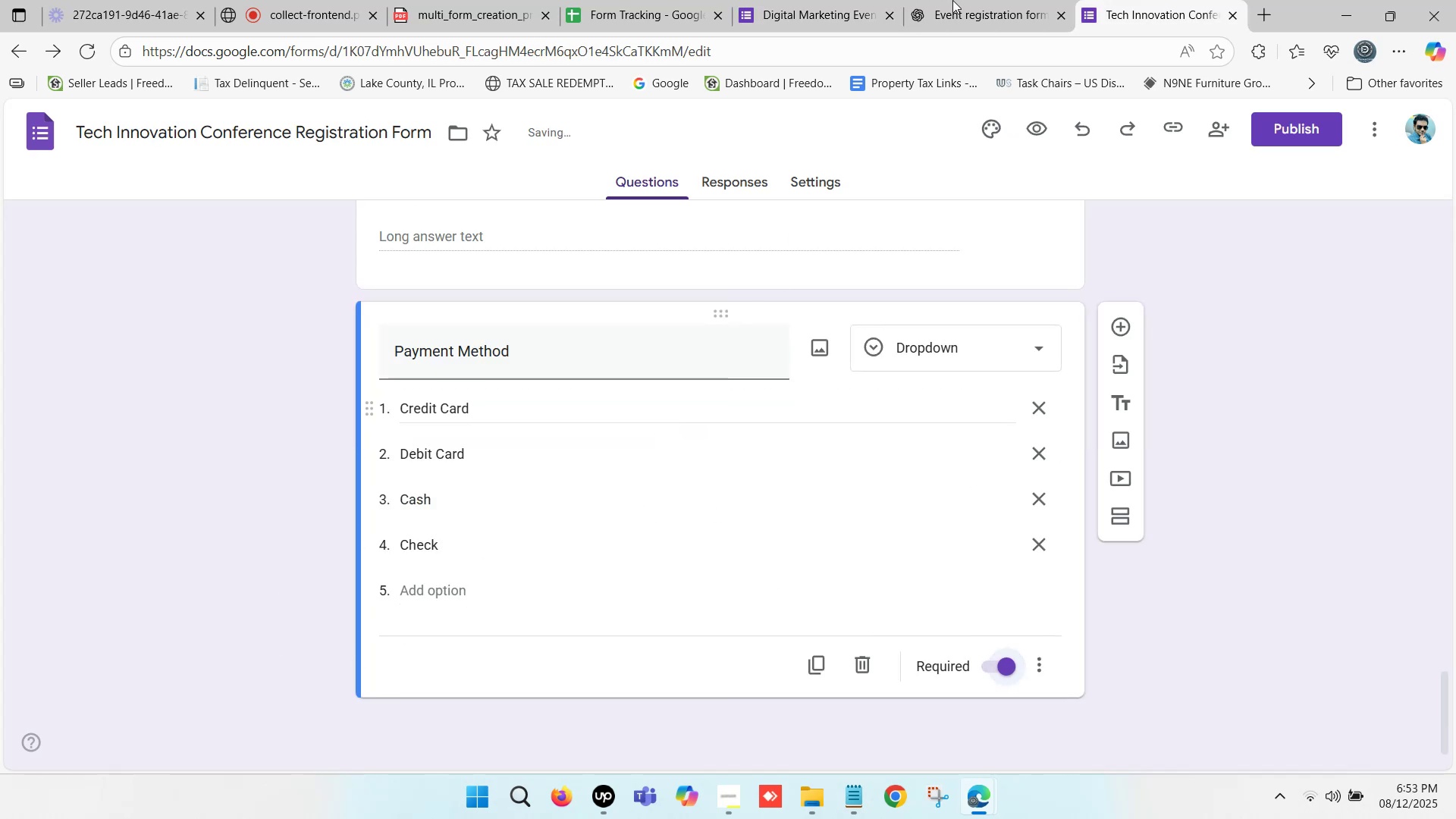 
left_click([952, 0])
 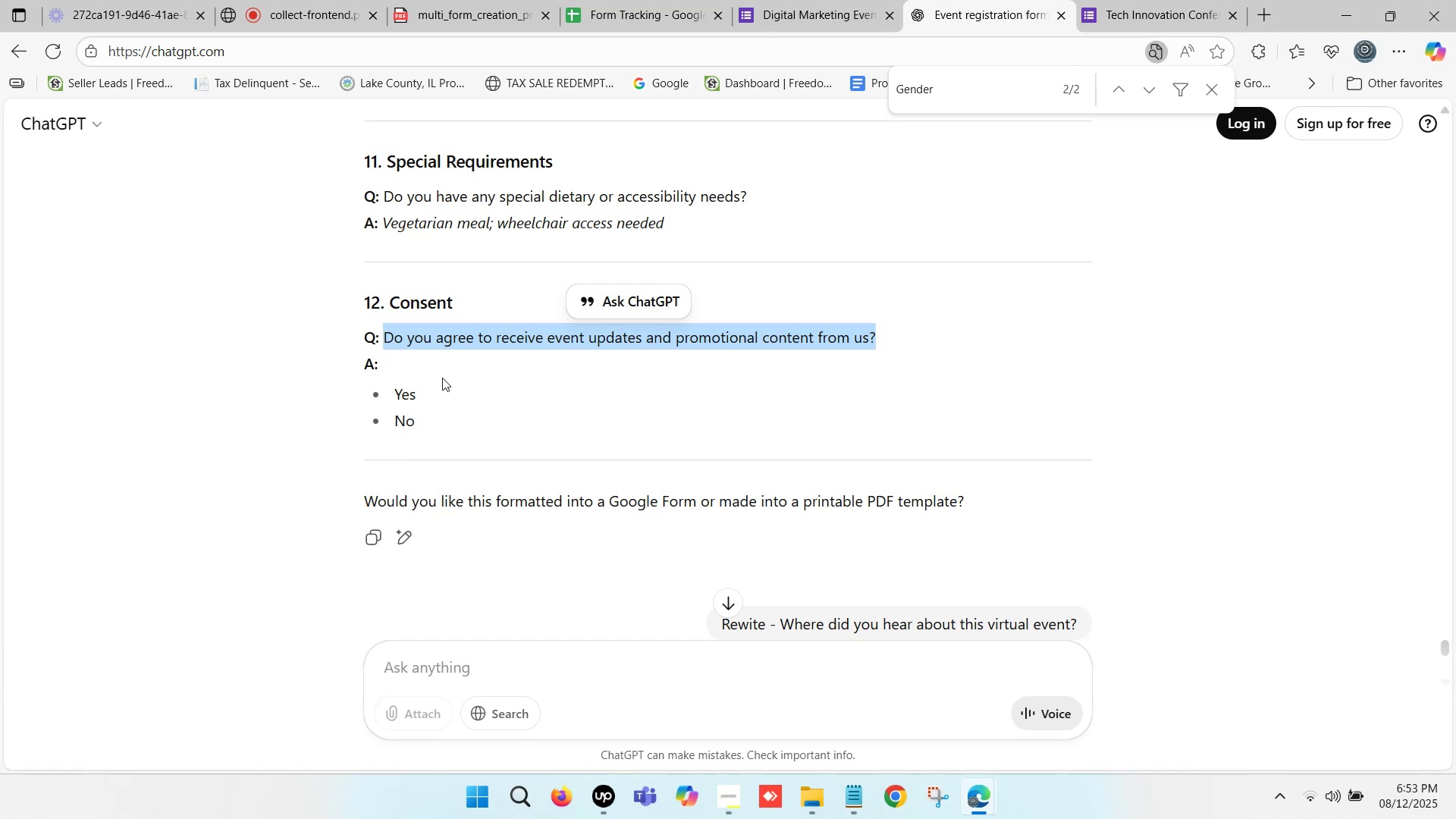 
scroll: coordinate [438, 374], scroll_direction: down, amount: 1.0
 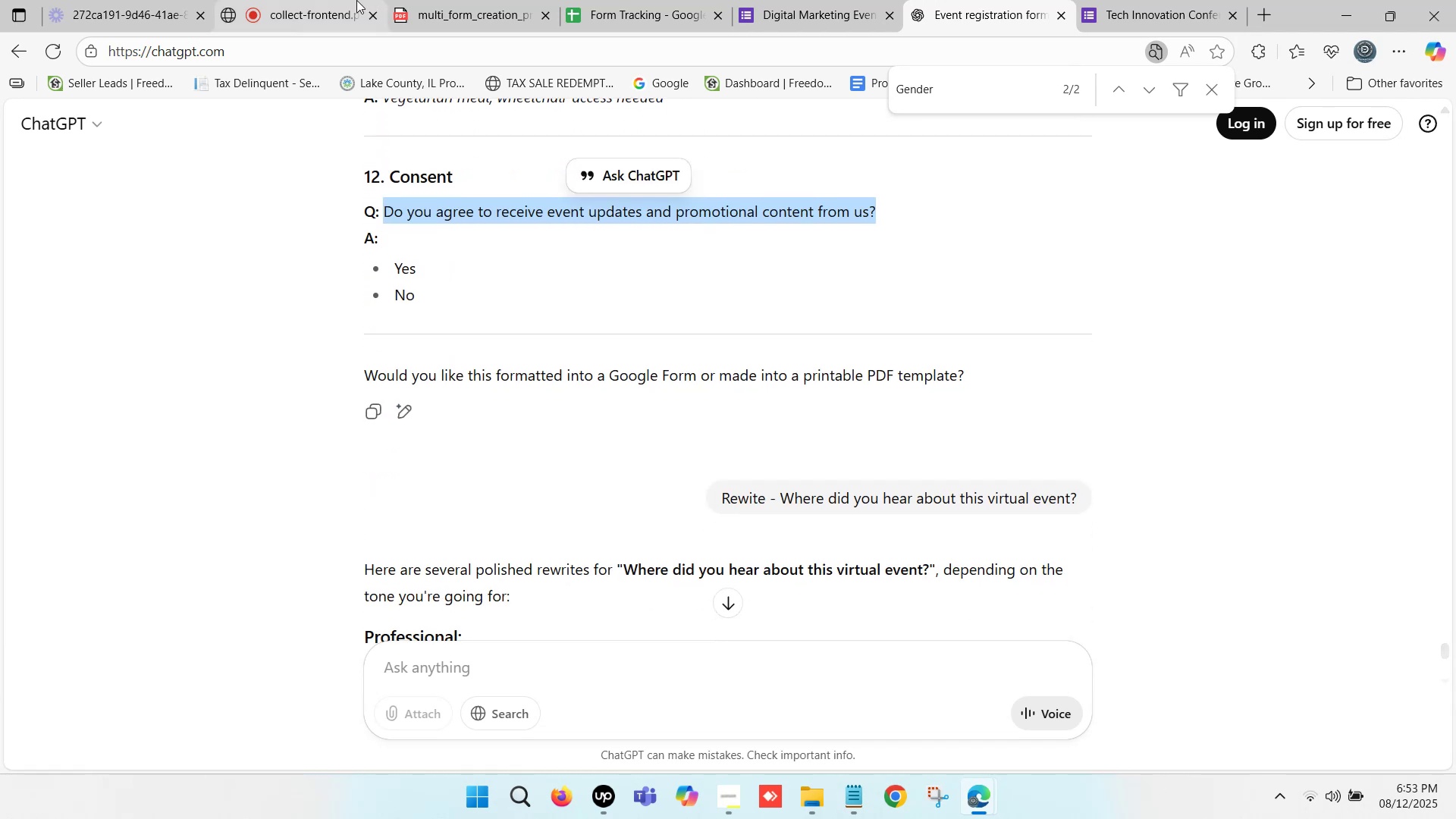 
left_click([316, 0])
 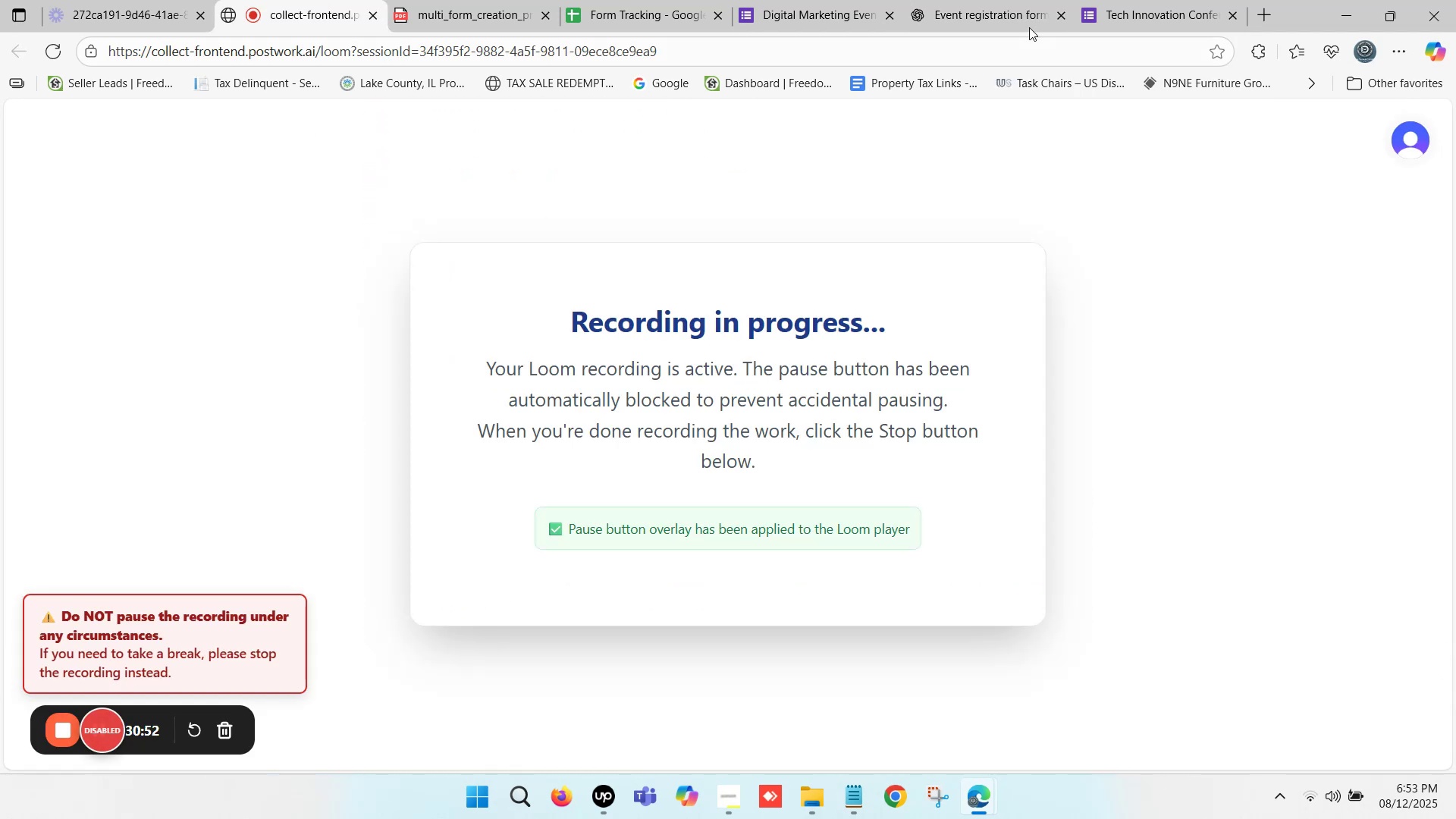 
left_click([1119, 0])
 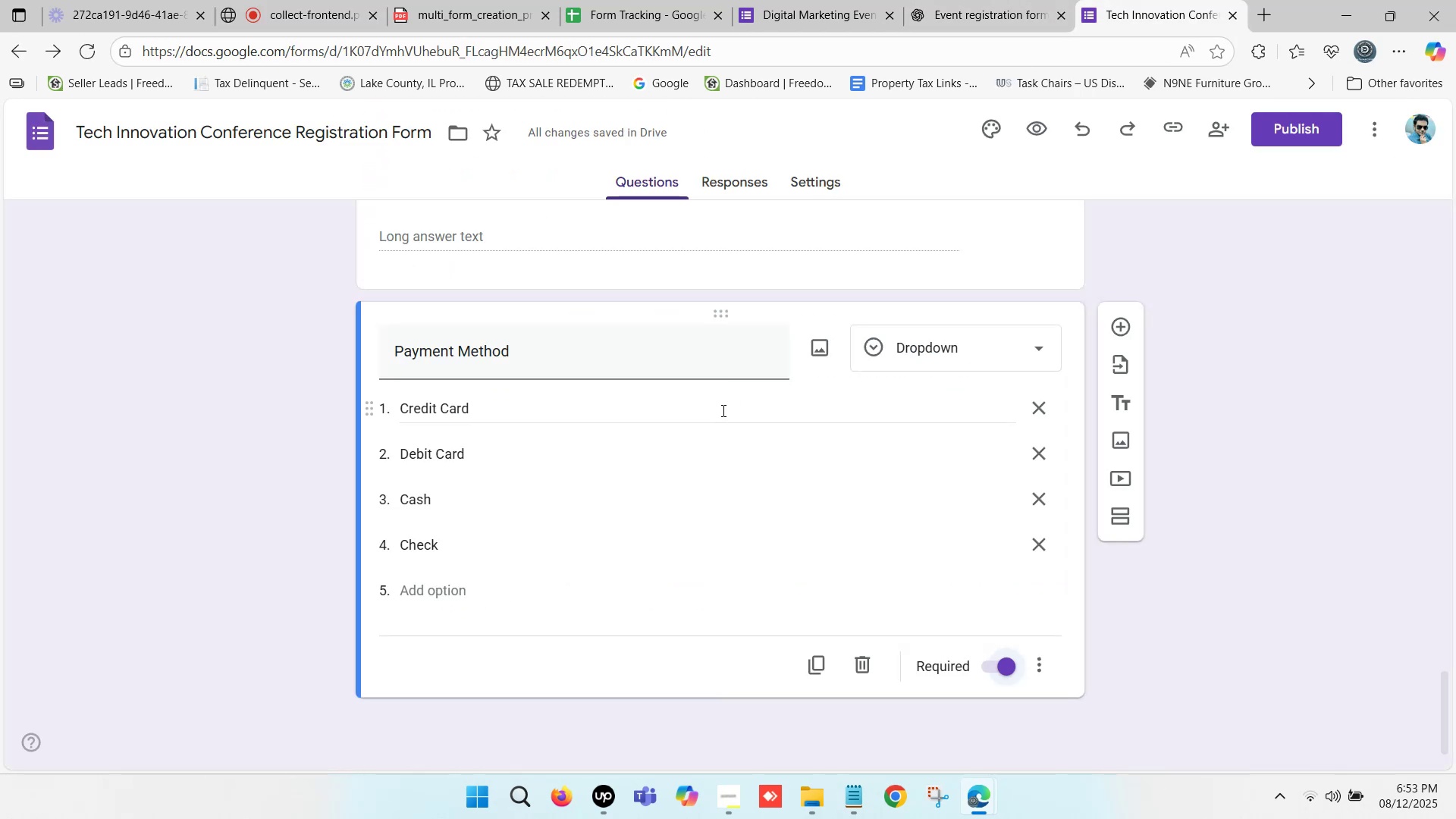 
scroll: coordinate [708, 422], scroll_direction: down, amount: 2.0
 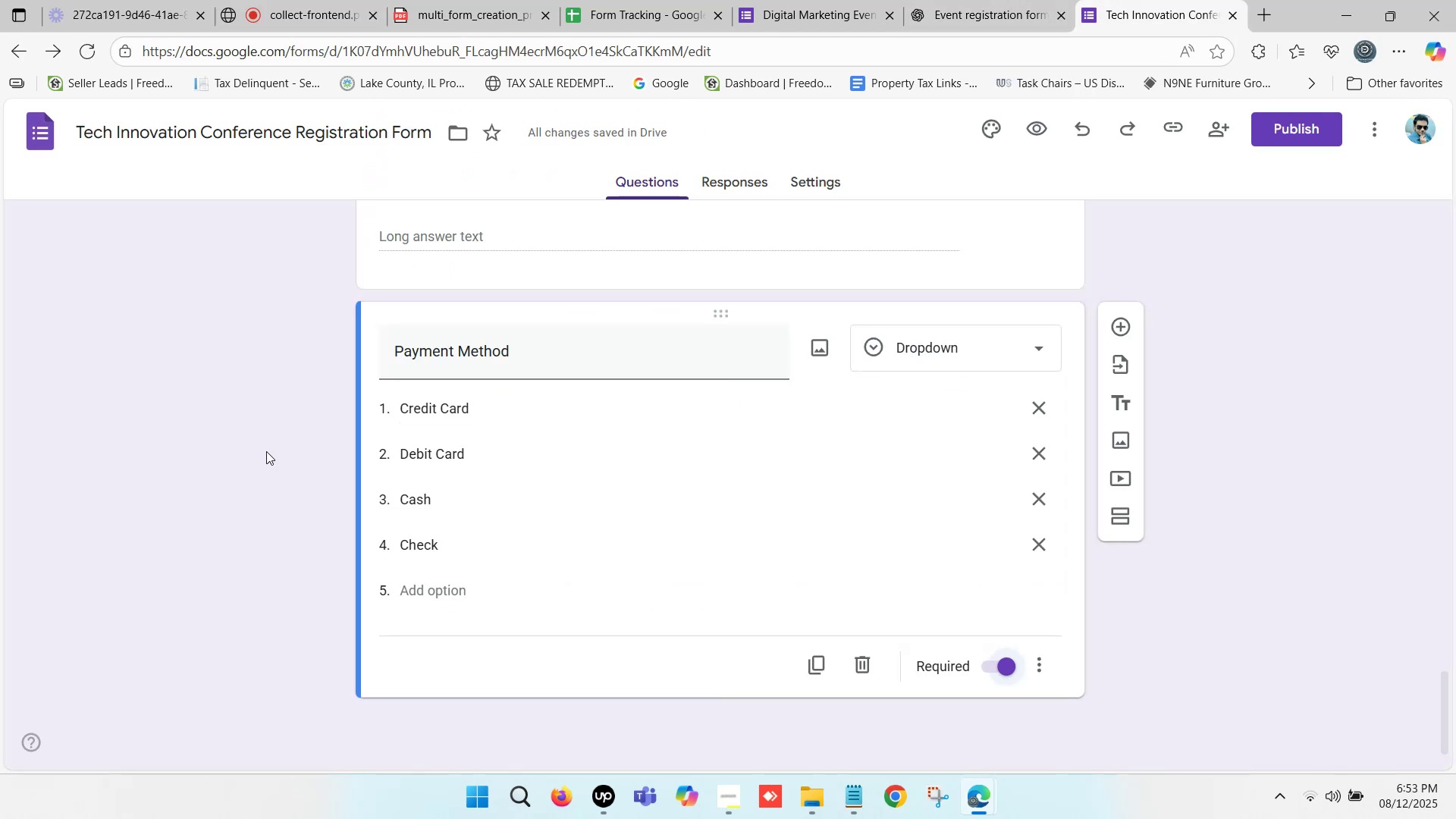 
left_click([266, 451])
 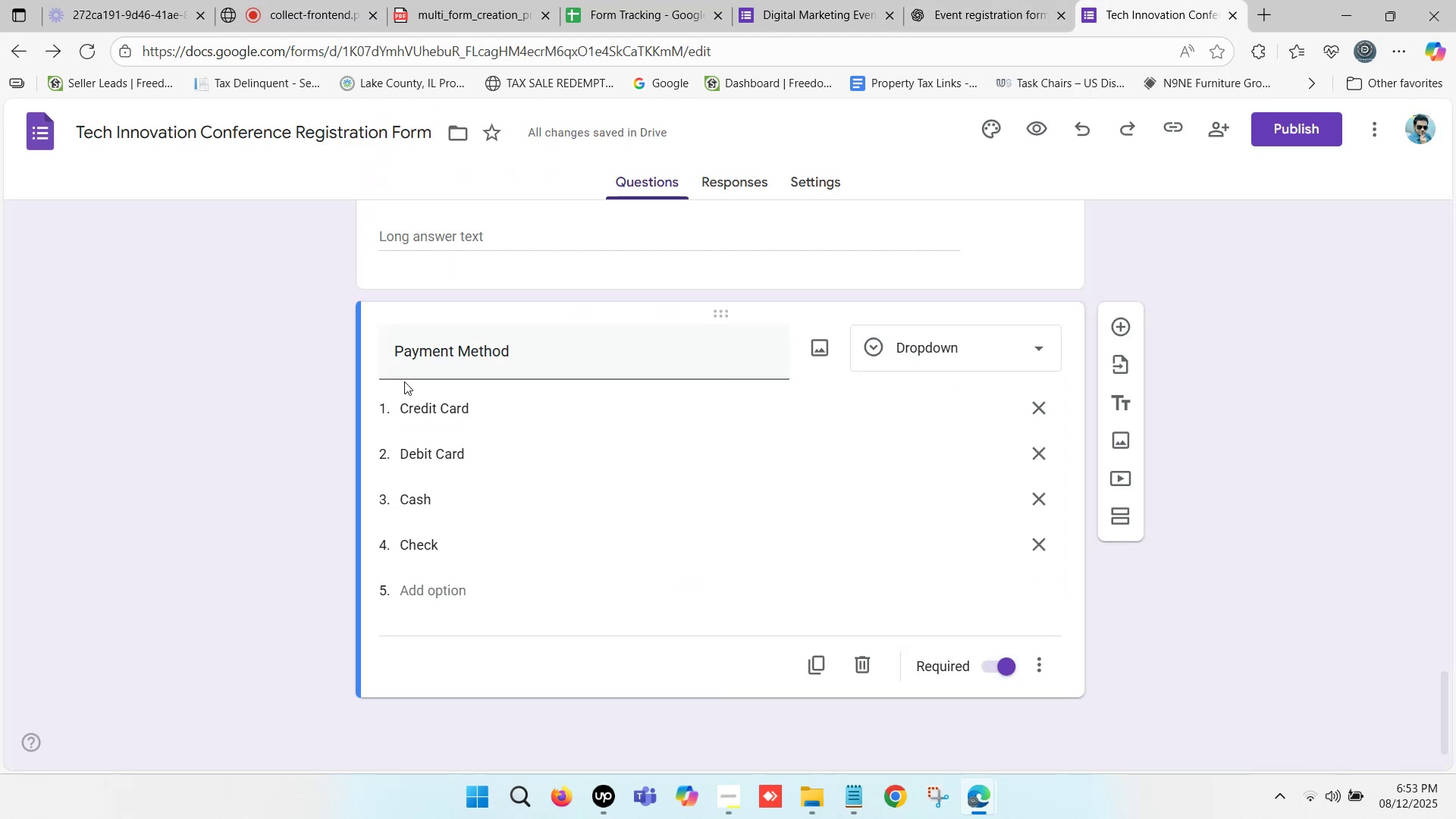 
scroll: coordinate [580, 353], scroll_direction: down, amount: 2.0
 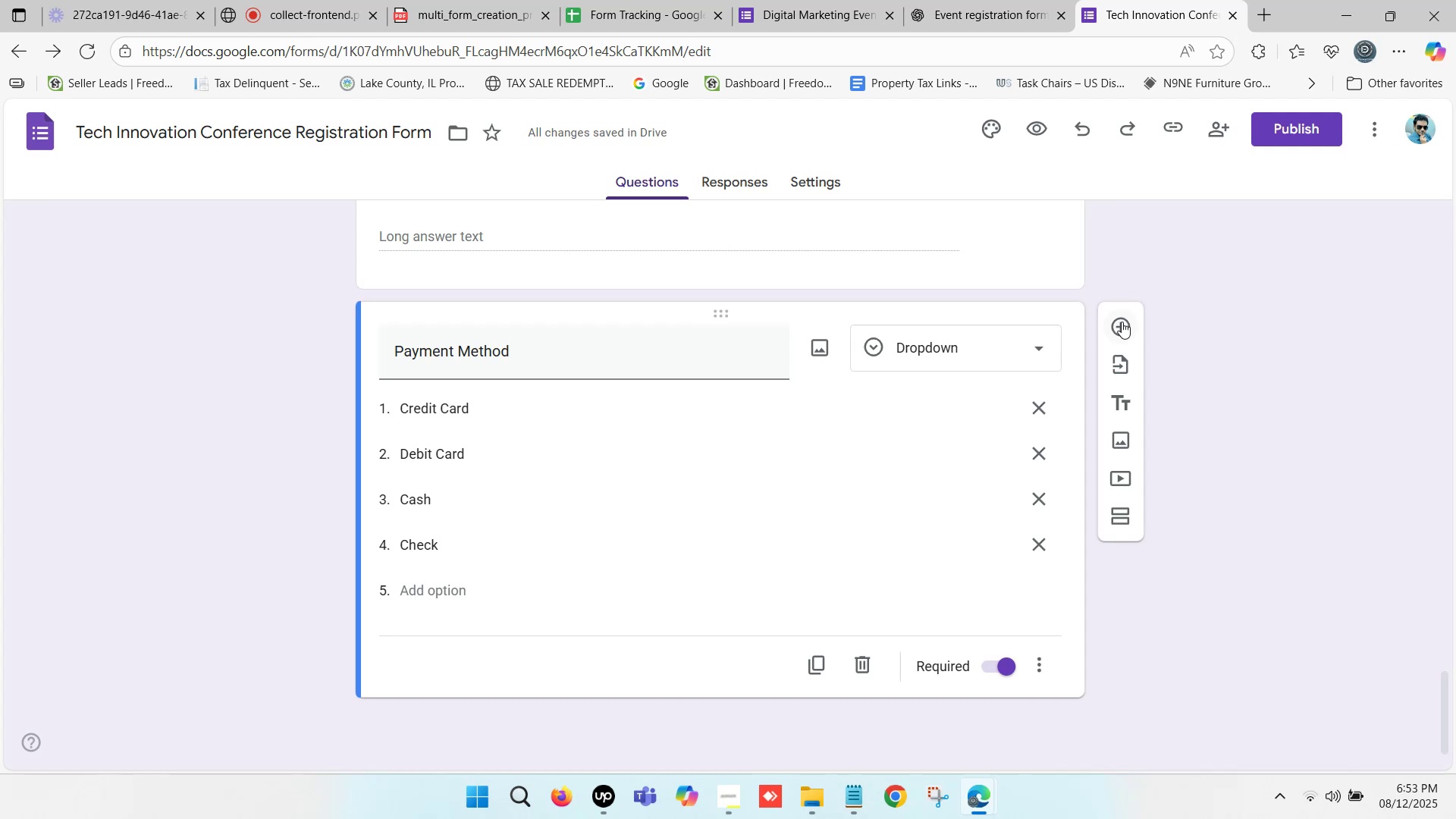 
left_click([1122, 320])
 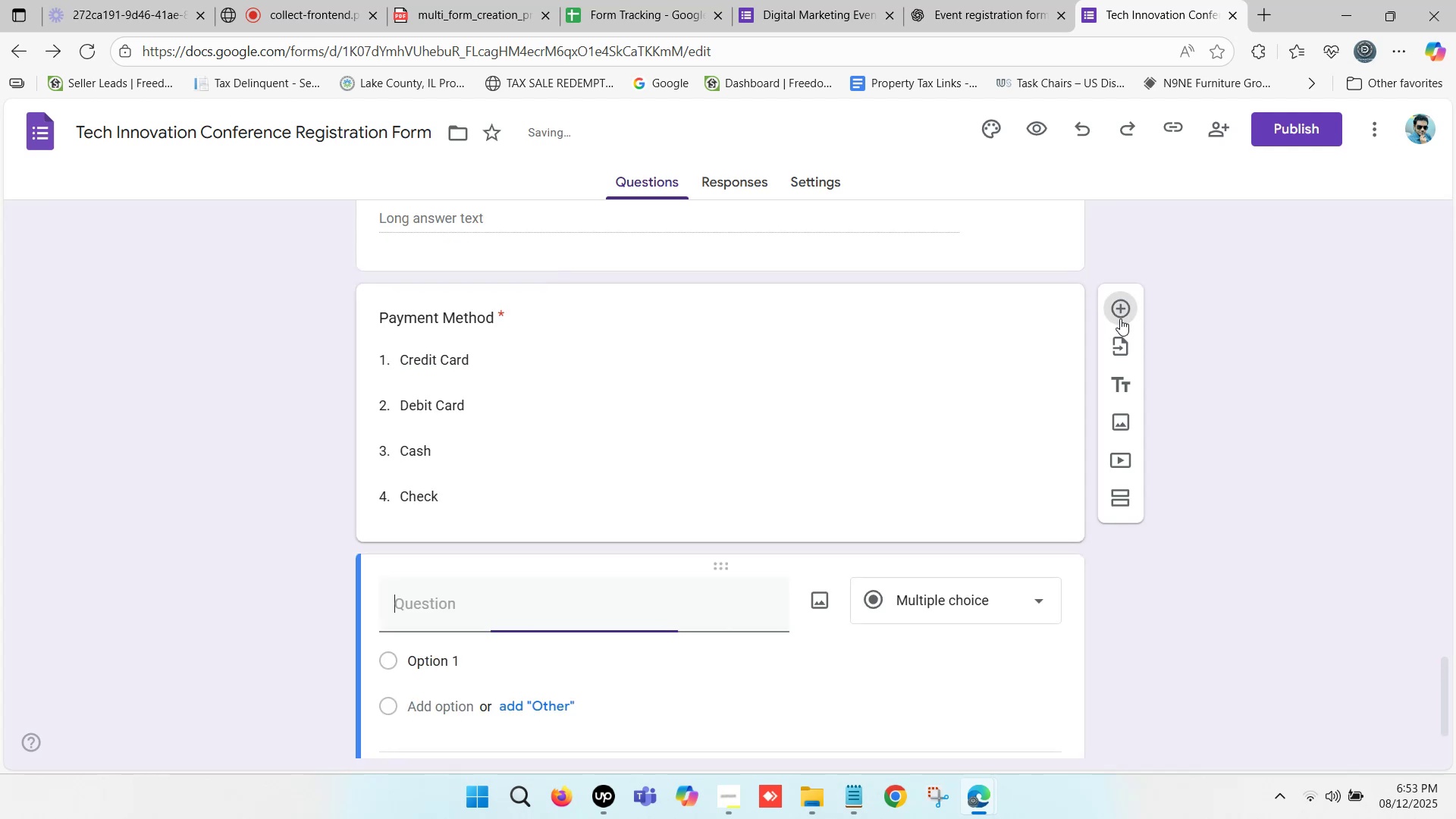 
scroll: coordinate [509, 429], scroll_direction: down, amount: 1.0
 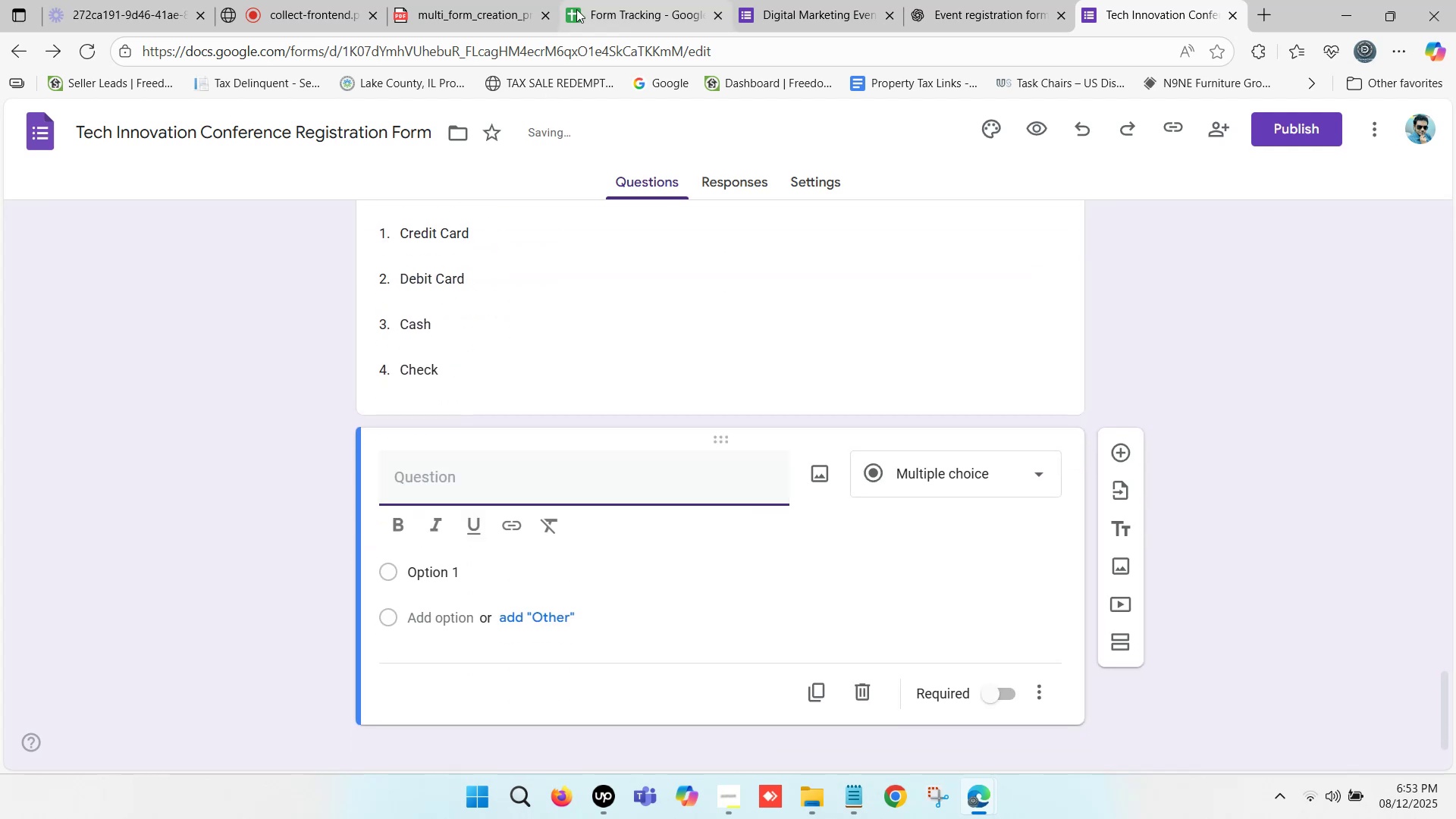 
left_click([475, 0])
 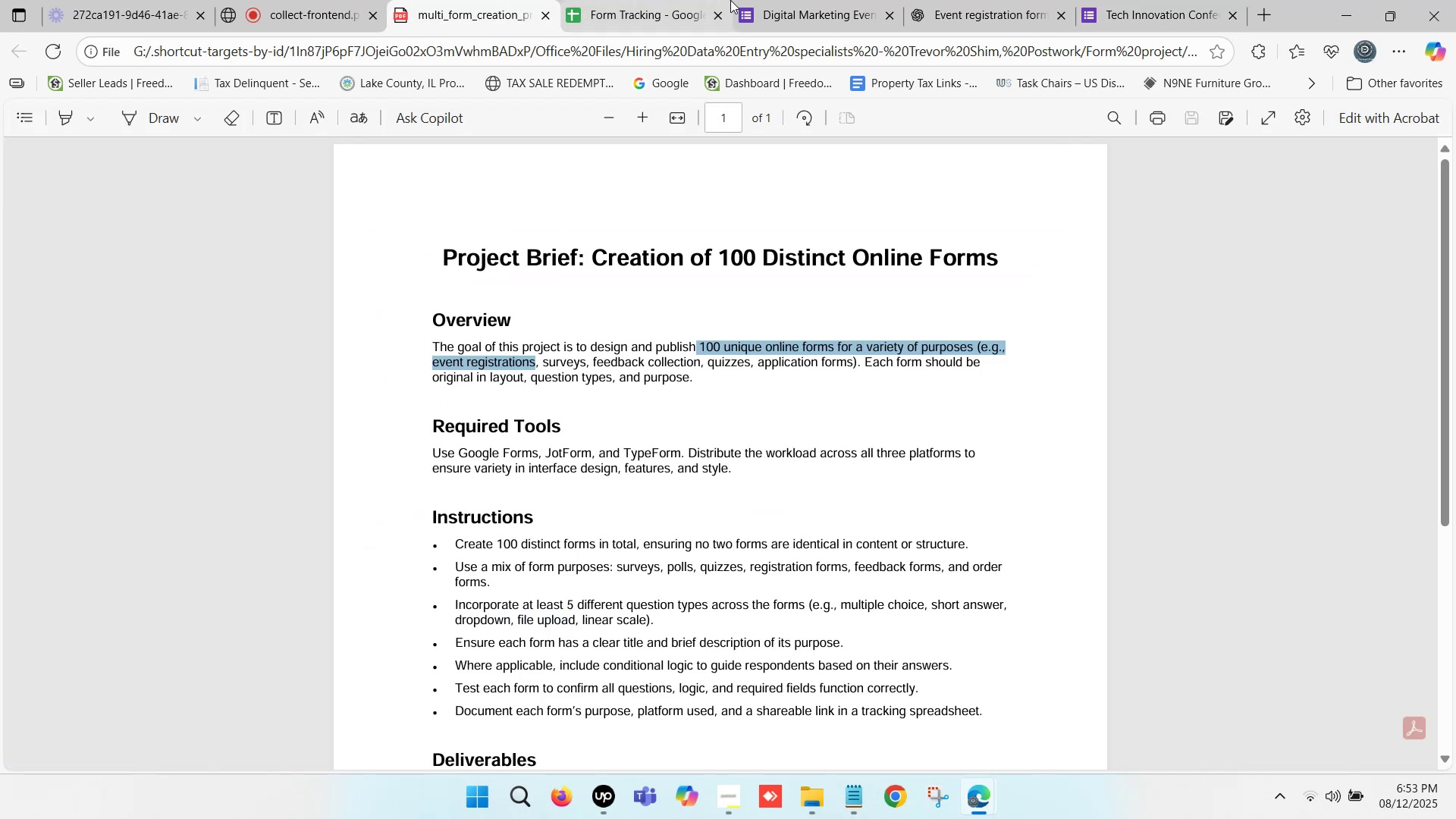 
double_click([767, 0])
 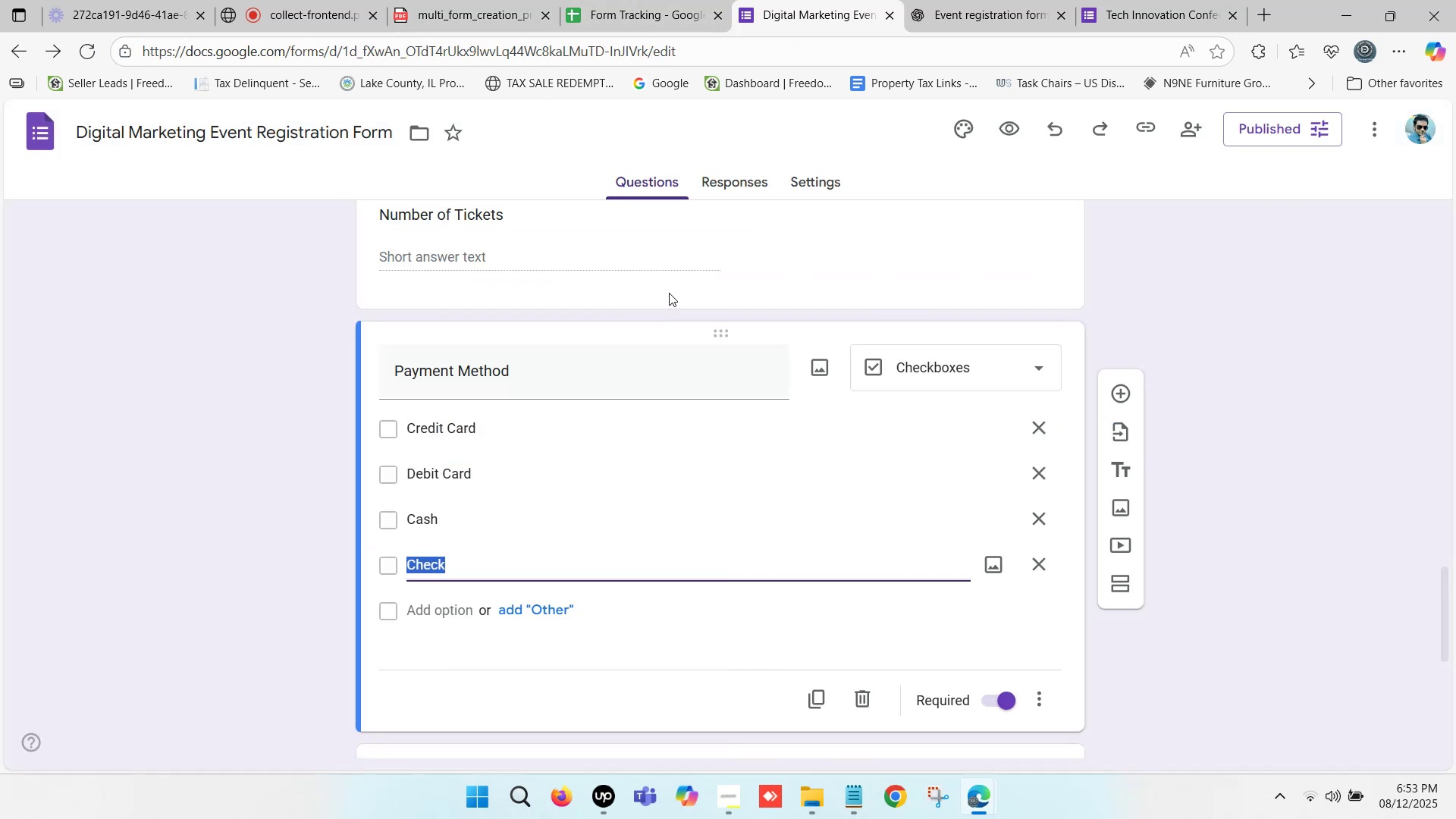 
scroll: coordinate [553, 409], scroll_direction: down, amount: 4.0
 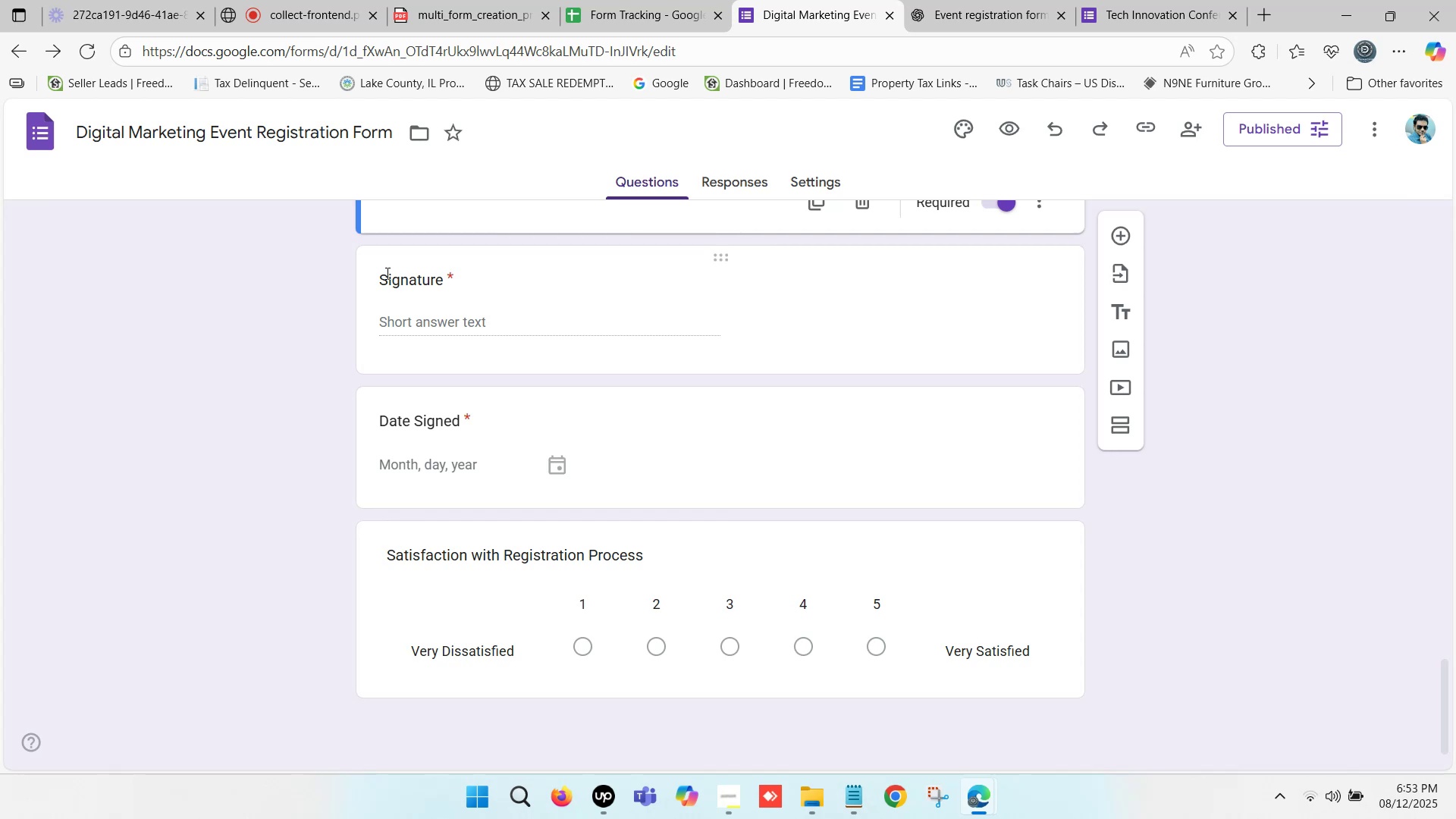 
wait(5.08)
 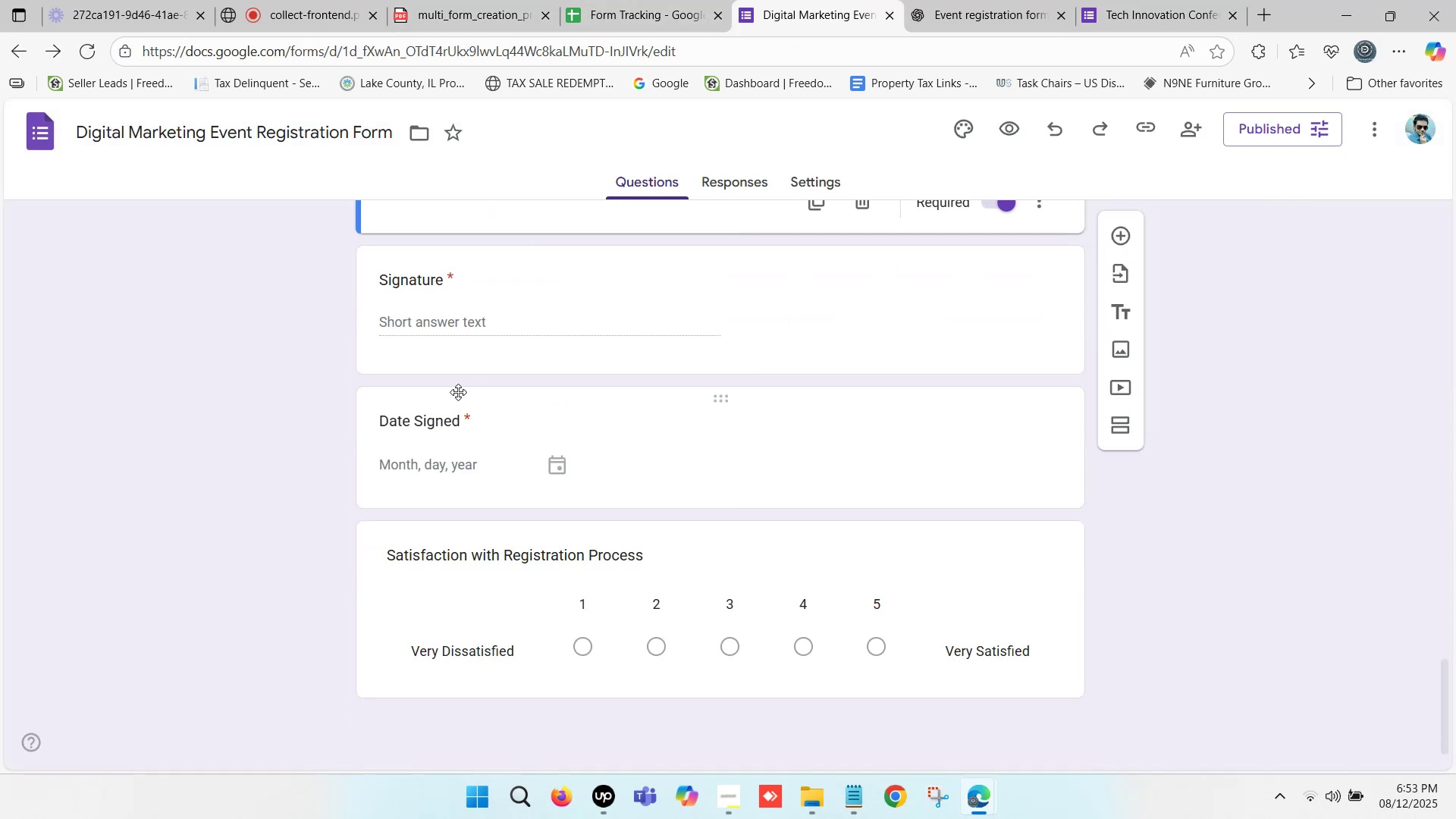 
left_click_drag(start_coordinate=[379, 279], to_coordinate=[433, 282])
 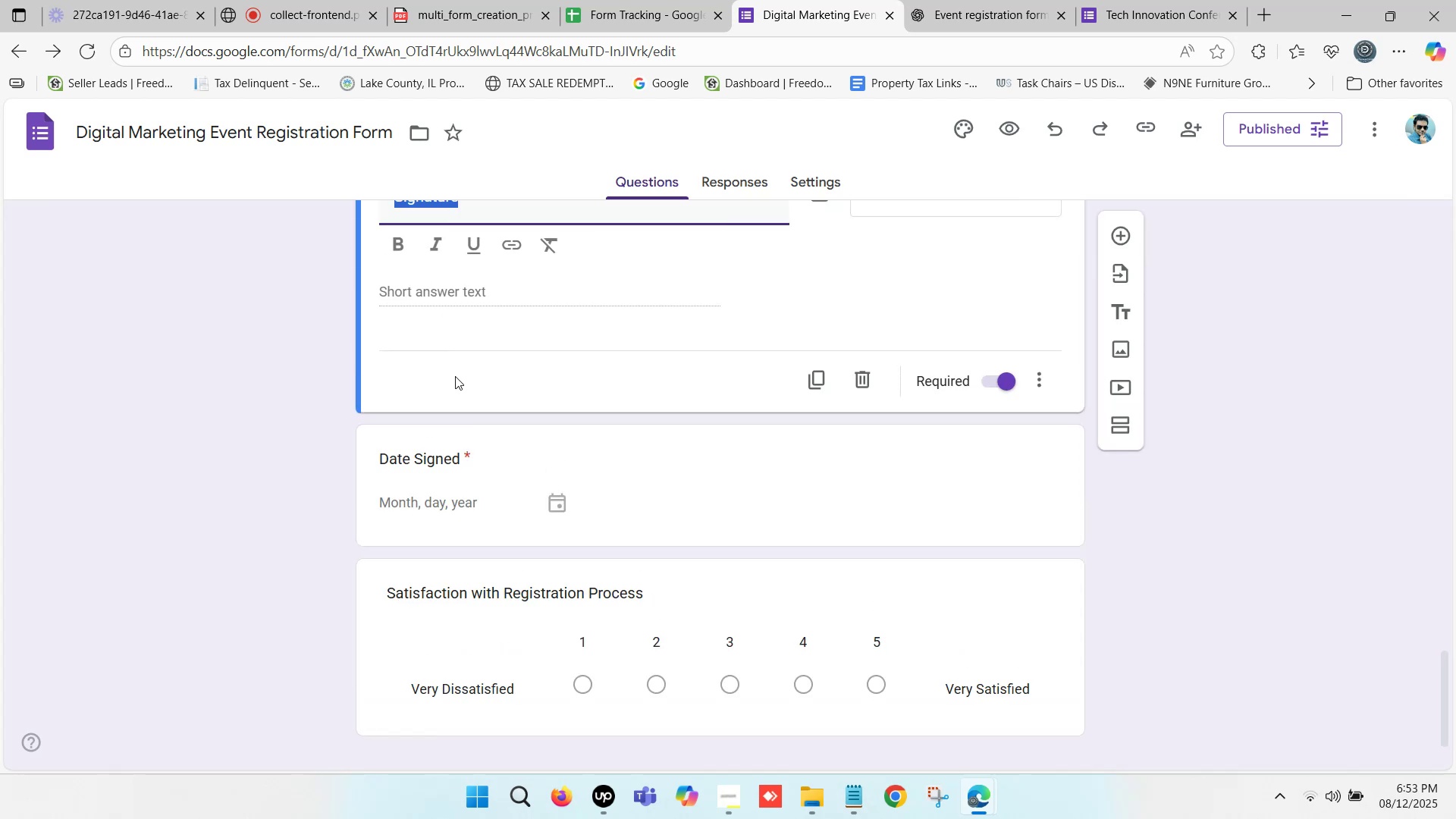 
scroll: coordinate [451, 408], scroll_direction: up, amount: 1.0
 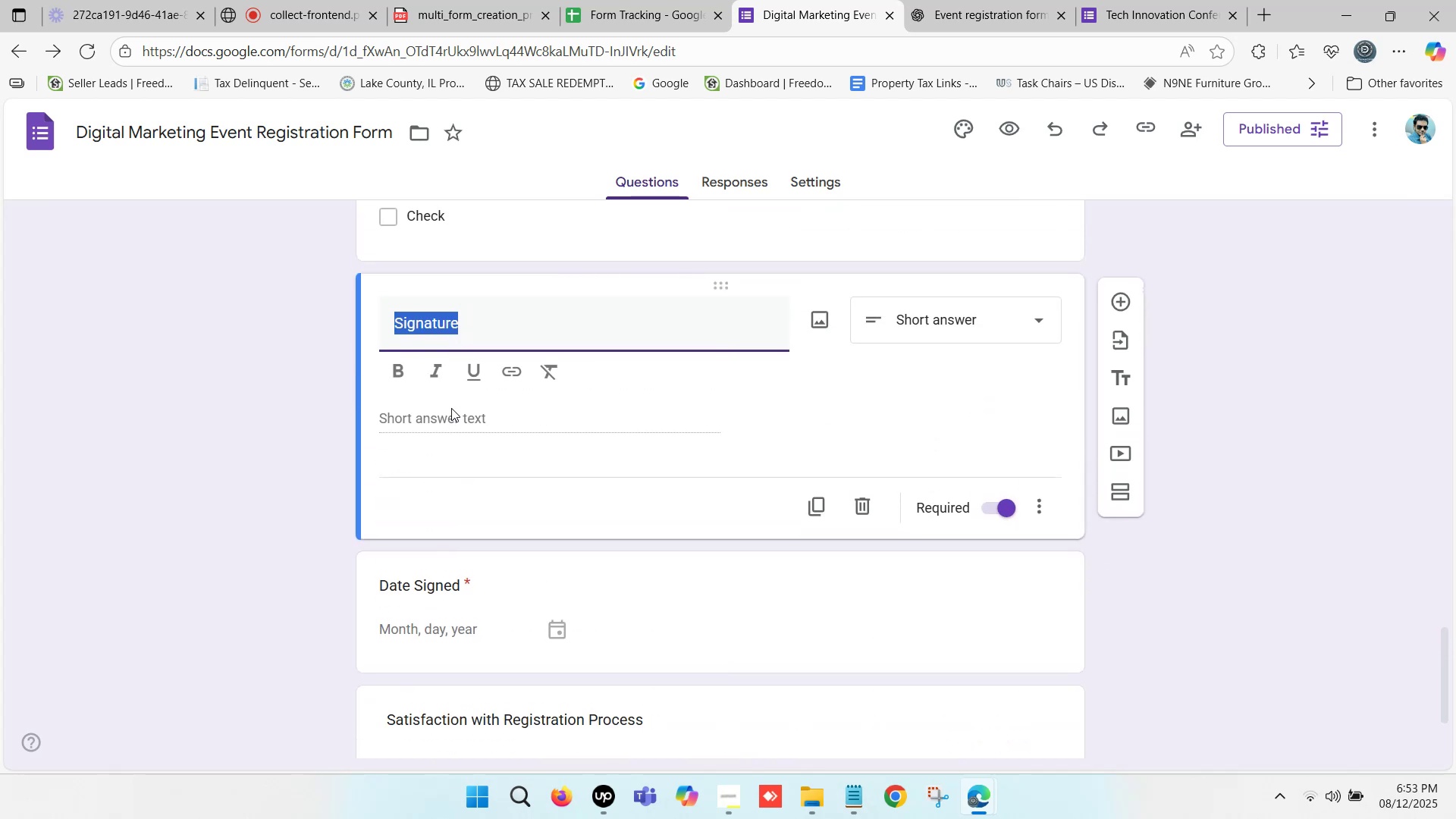 
key(Control+C)
 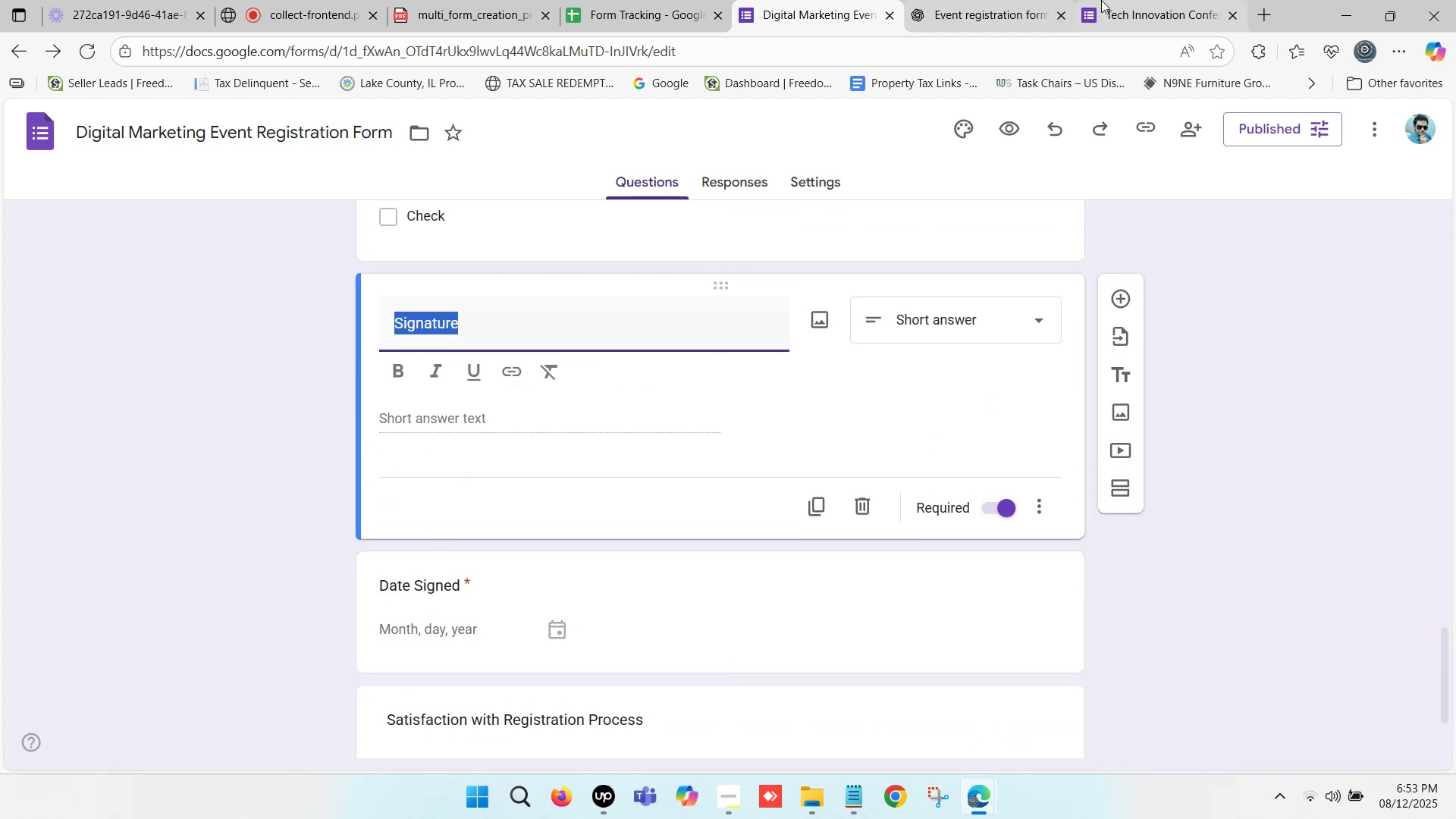 
left_click([1139, 0])
 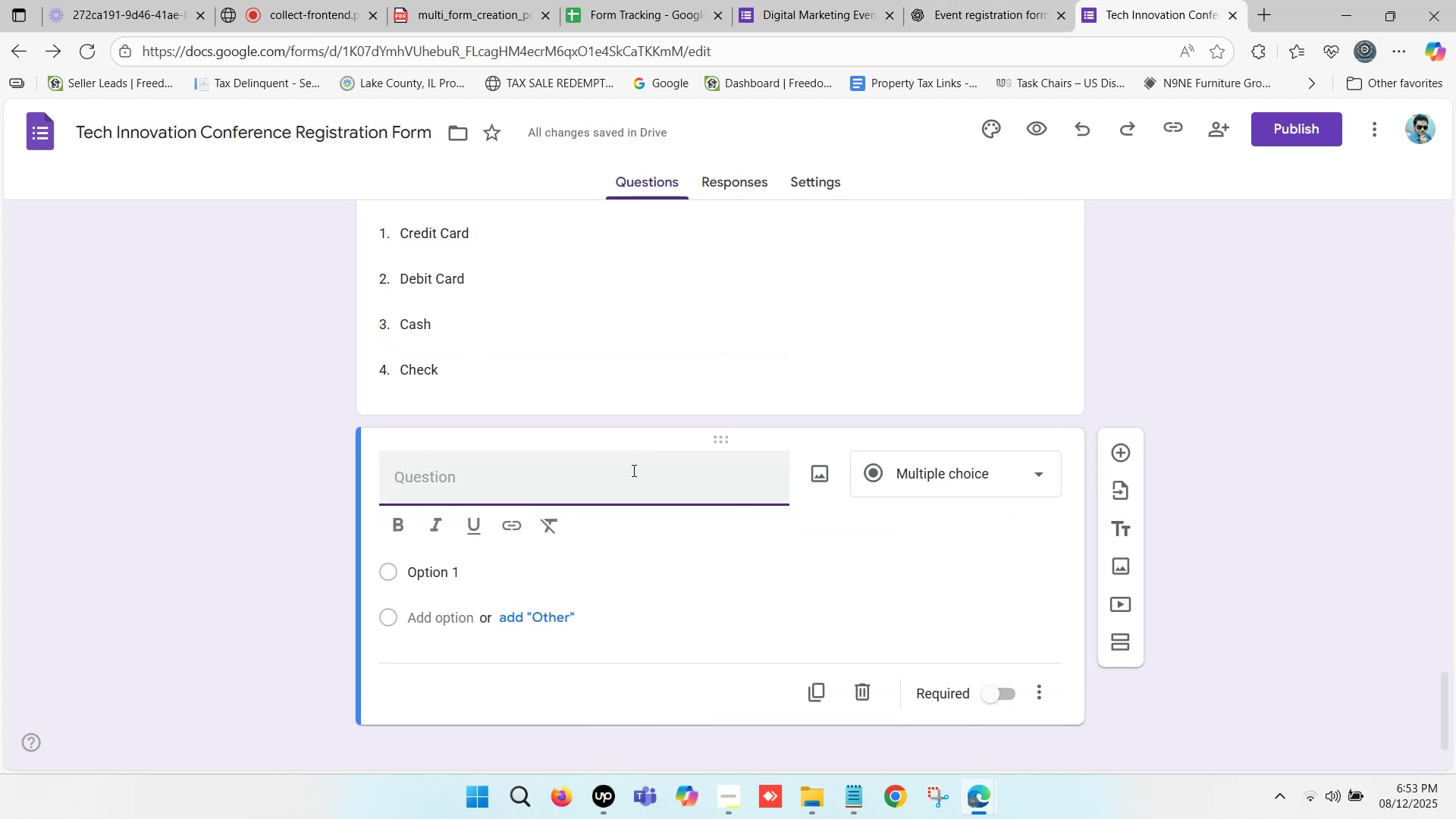 
key(Control+V)
 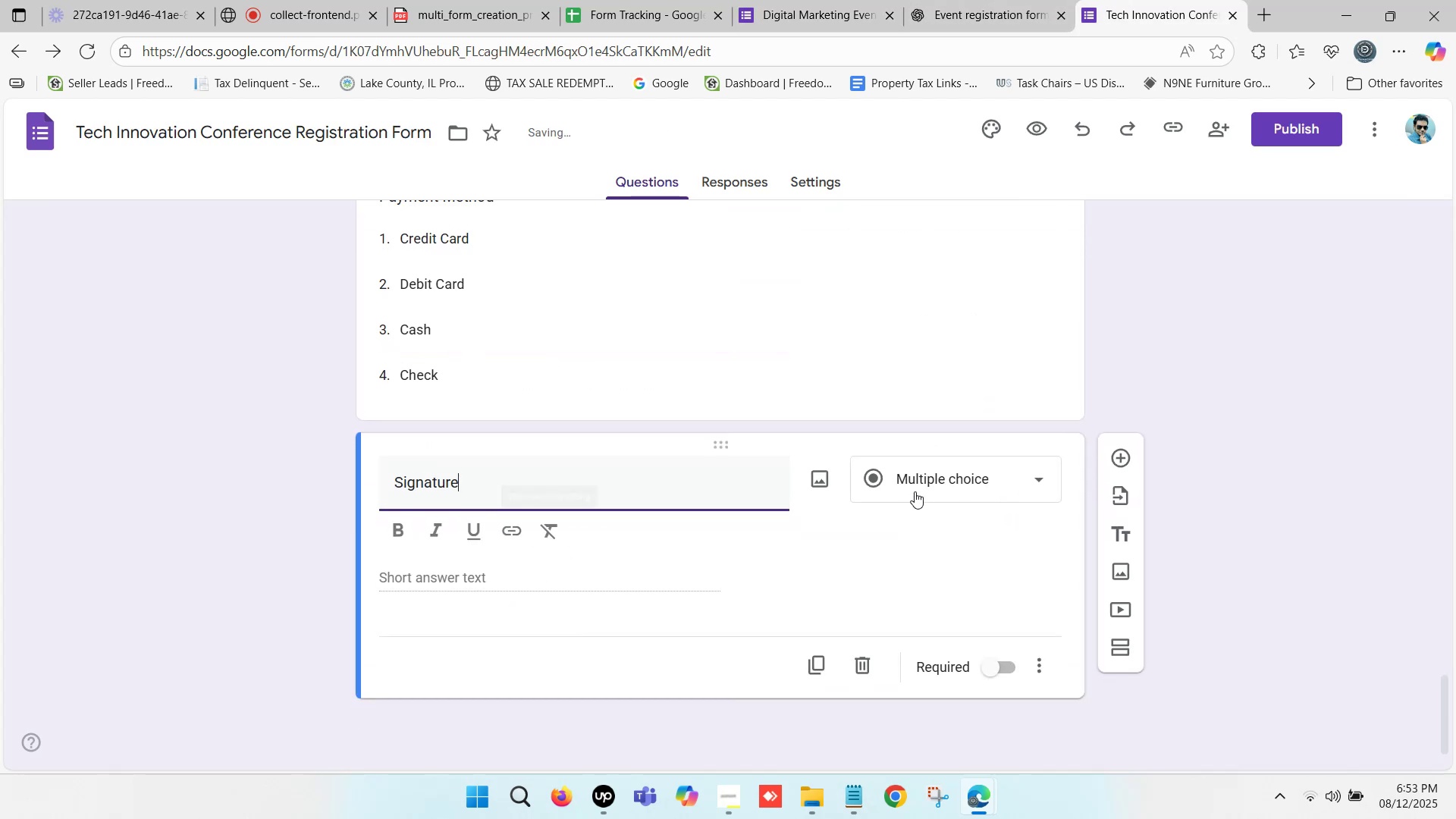 
left_click([922, 480])
 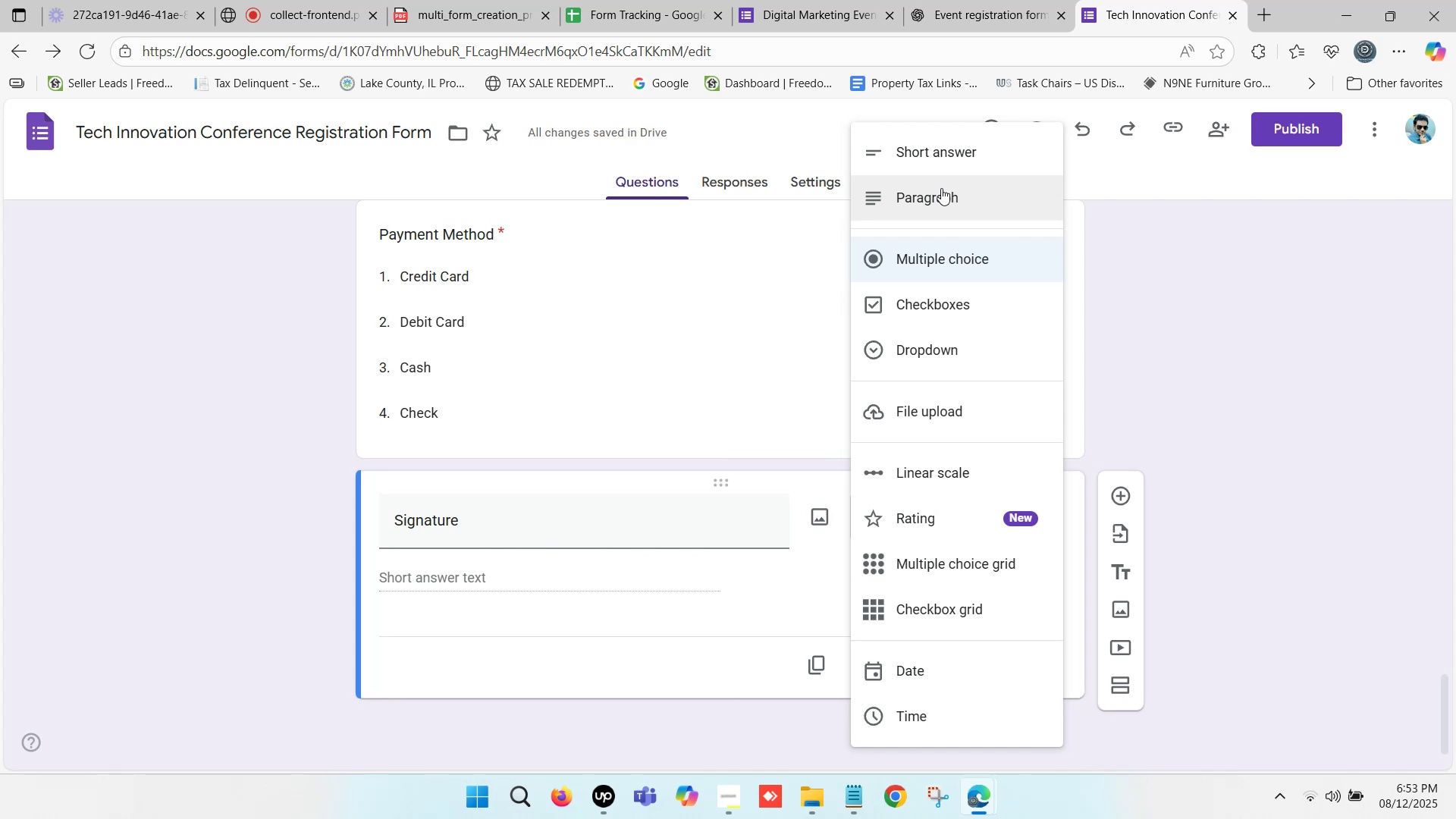 
left_click([944, 154])
 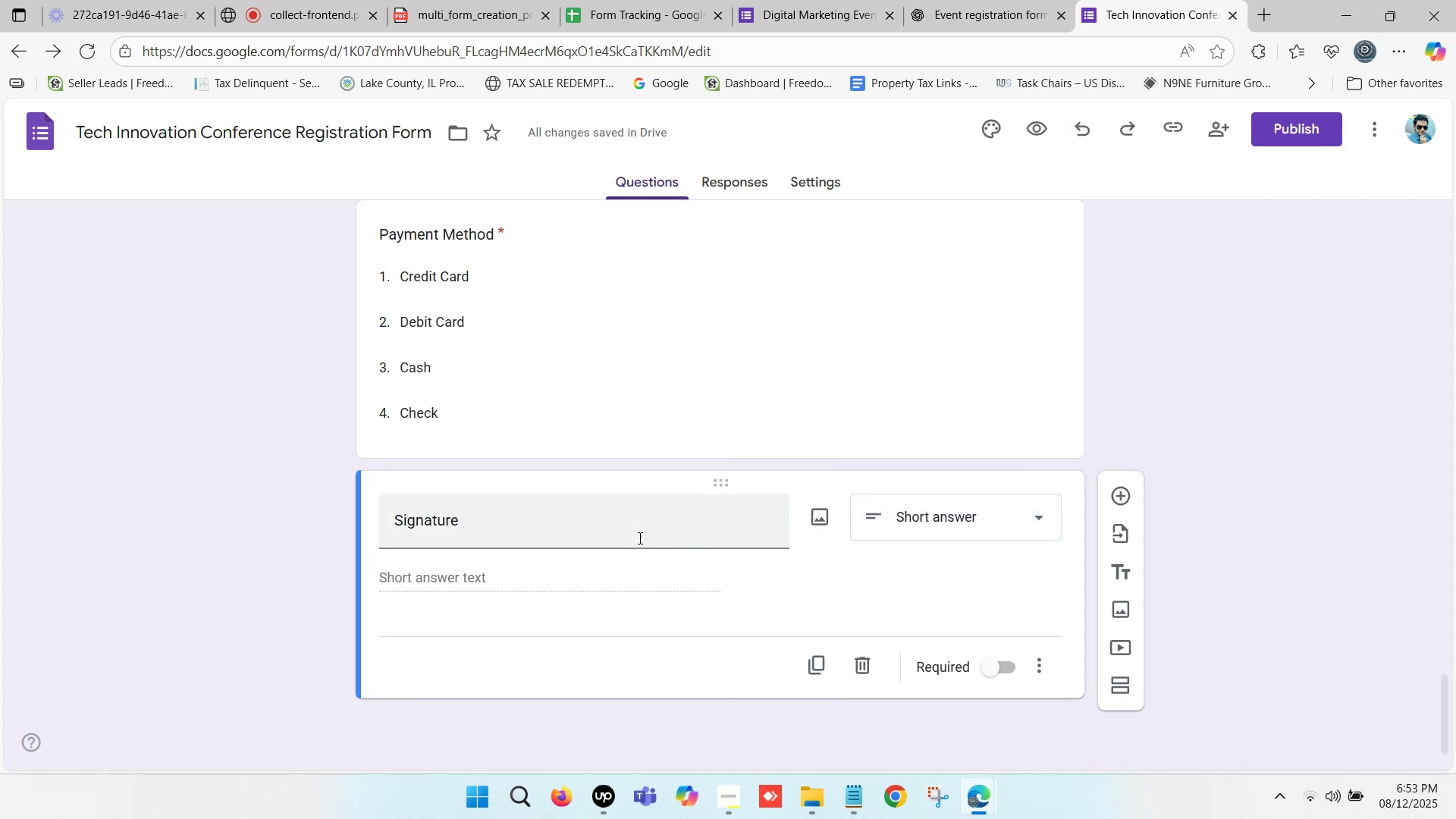 
scroll: coordinate [613, 528], scroll_direction: down, amount: 2.0
 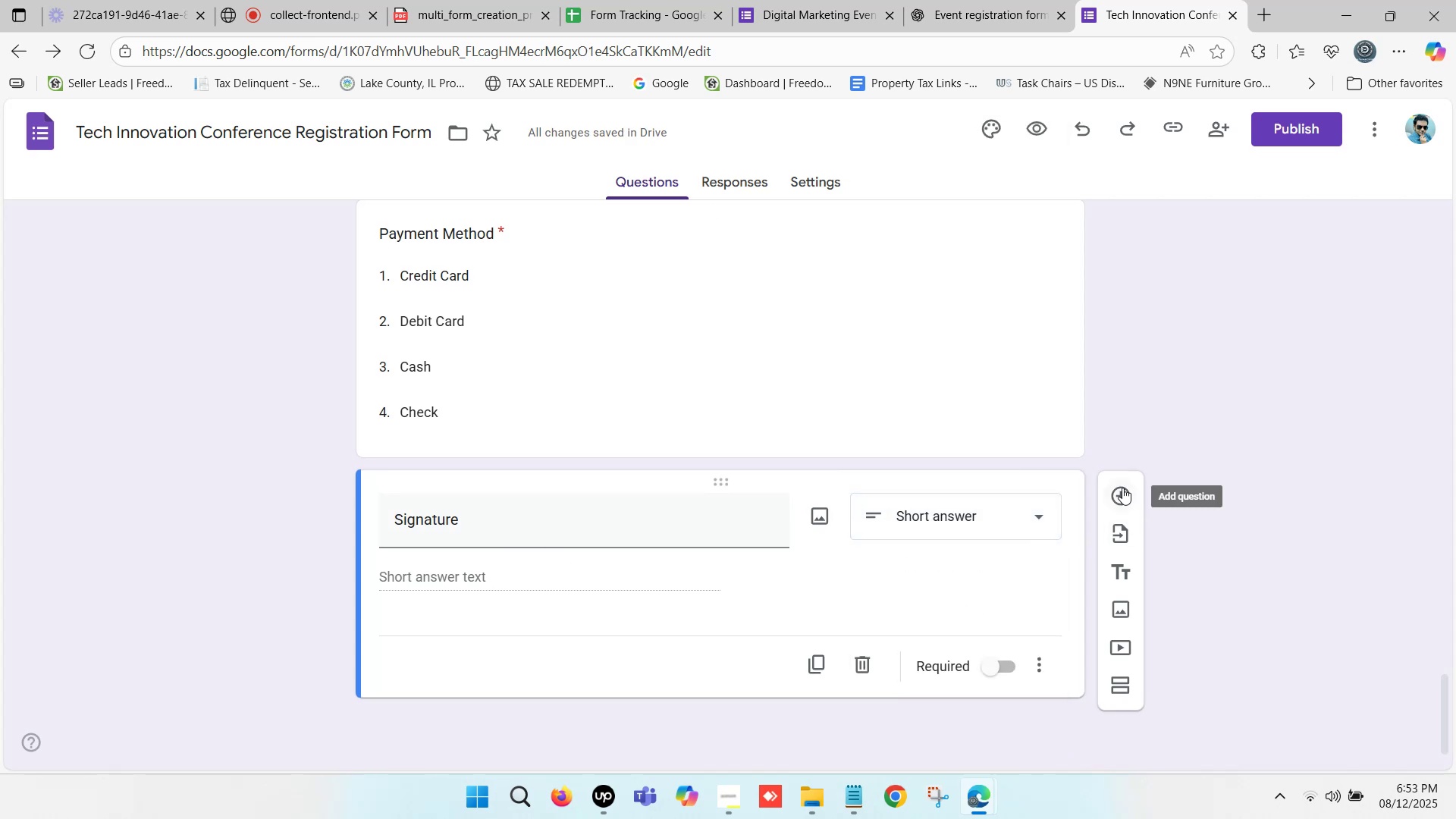 
left_click([1122, 488])
 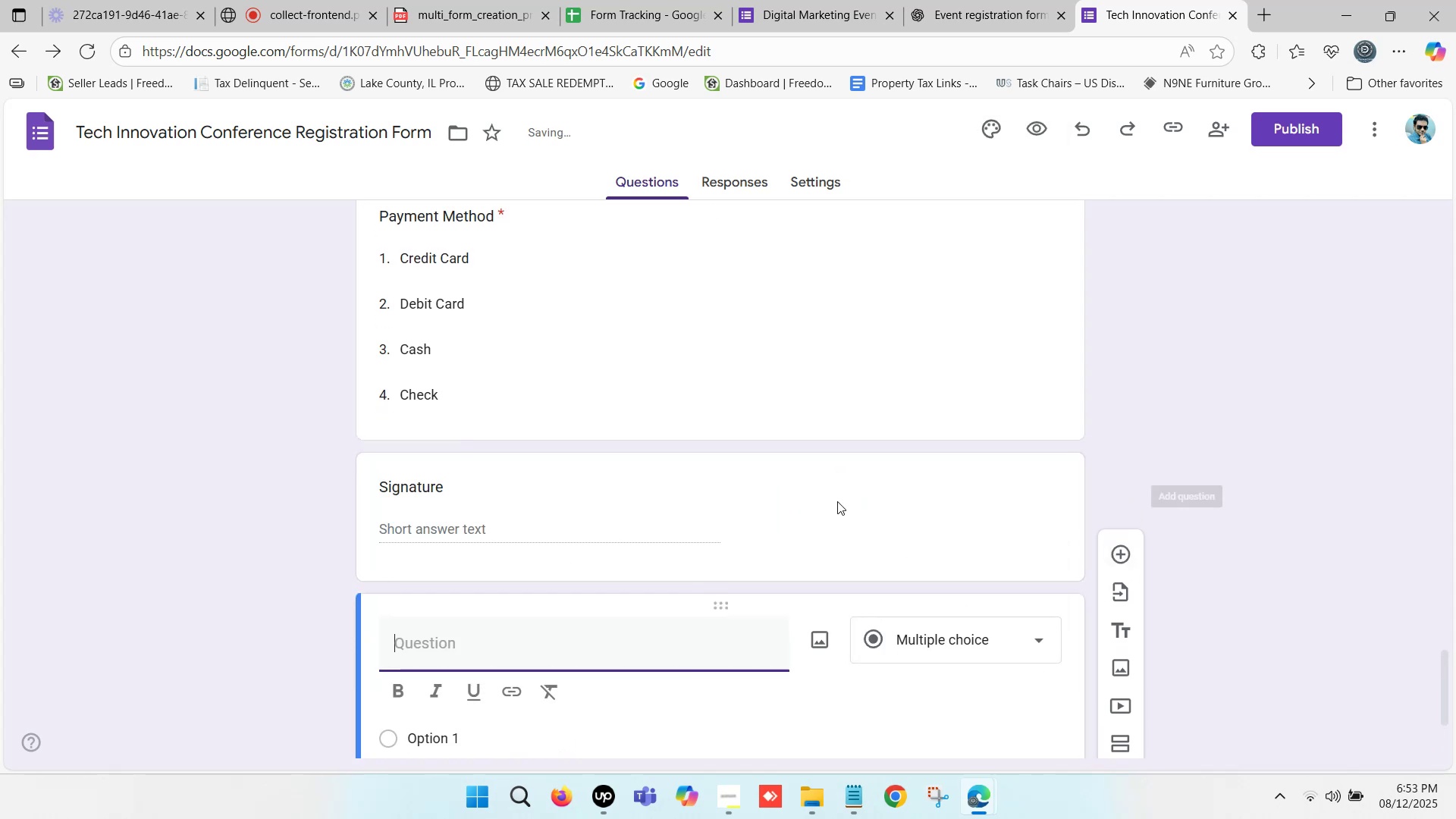 
scroll: coordinate [567, 500], scroll_direction: down, amount: 2.0
 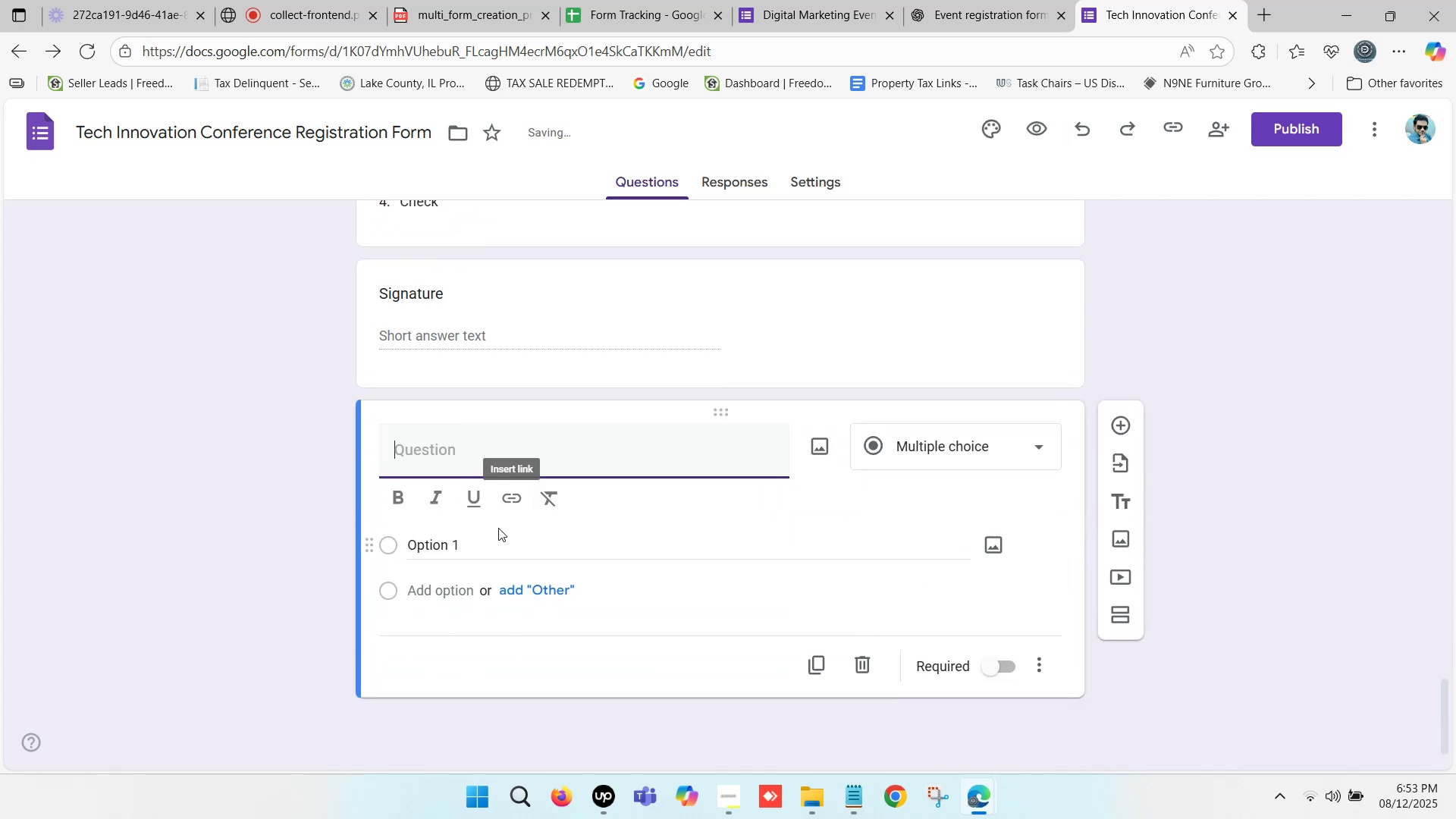 
key(Control+V)
 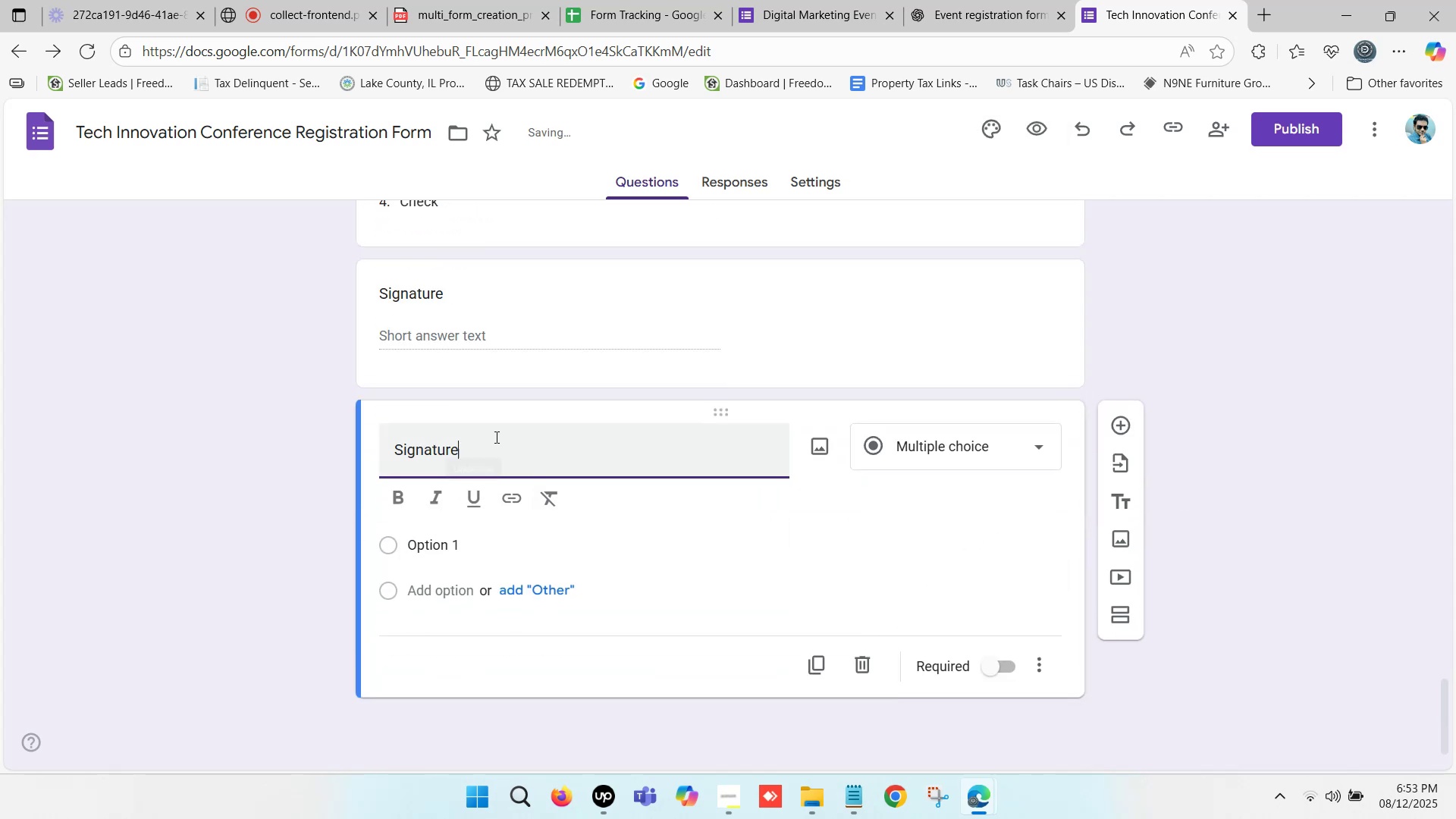 
type( Date)
 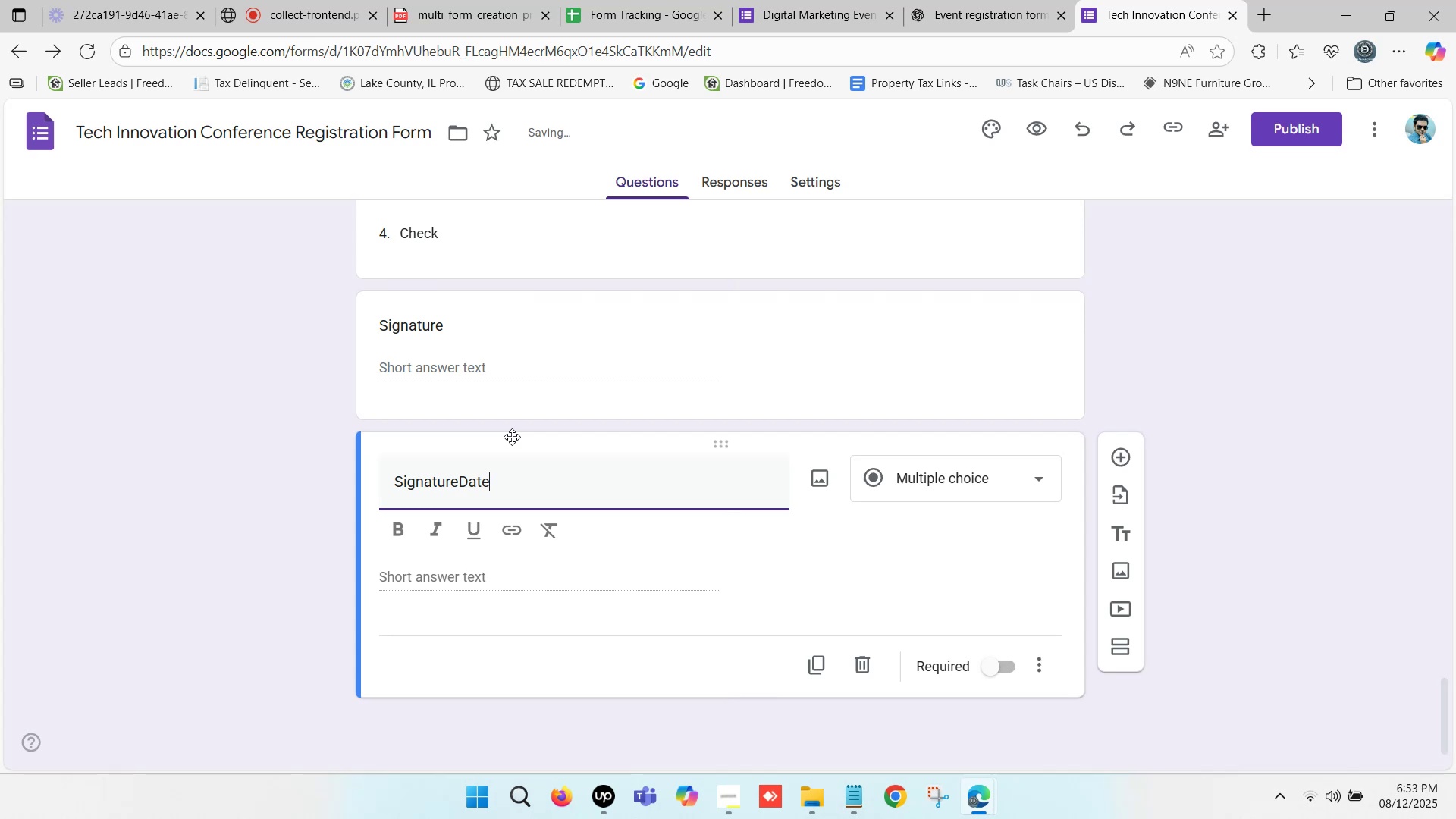 
left_click([457, 472])
 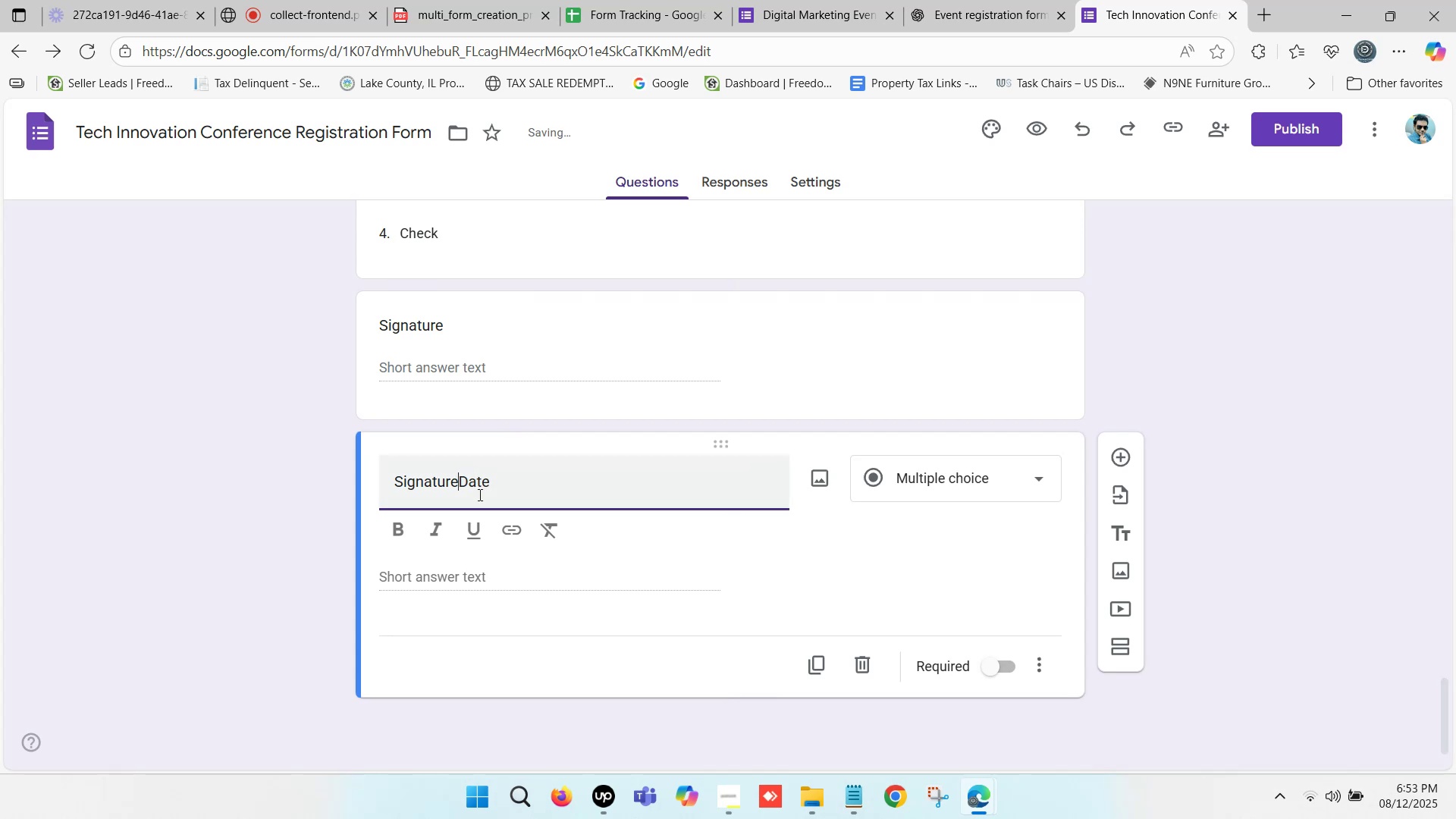 
key(Space)
 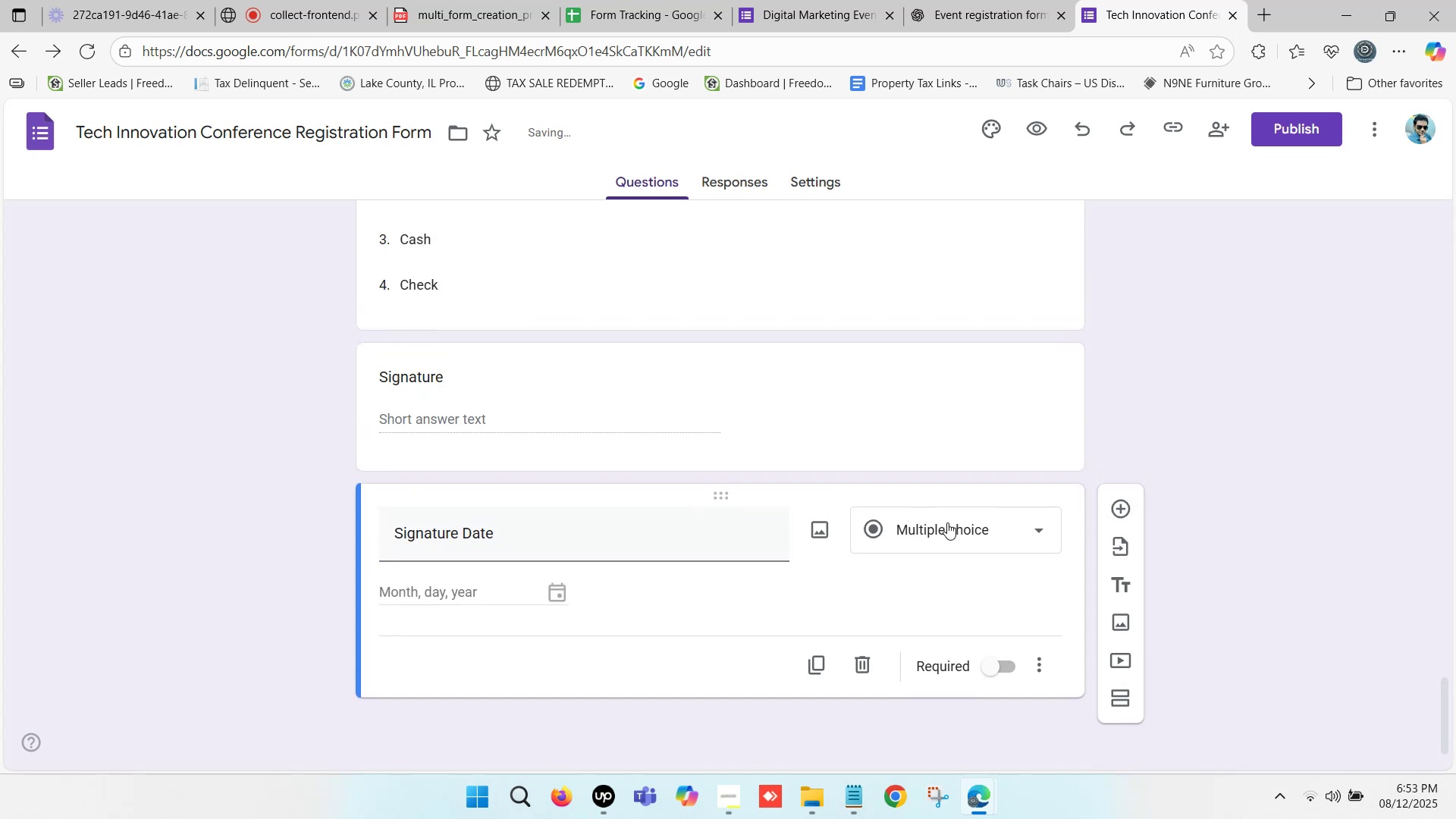 
left_click([947, 522])
 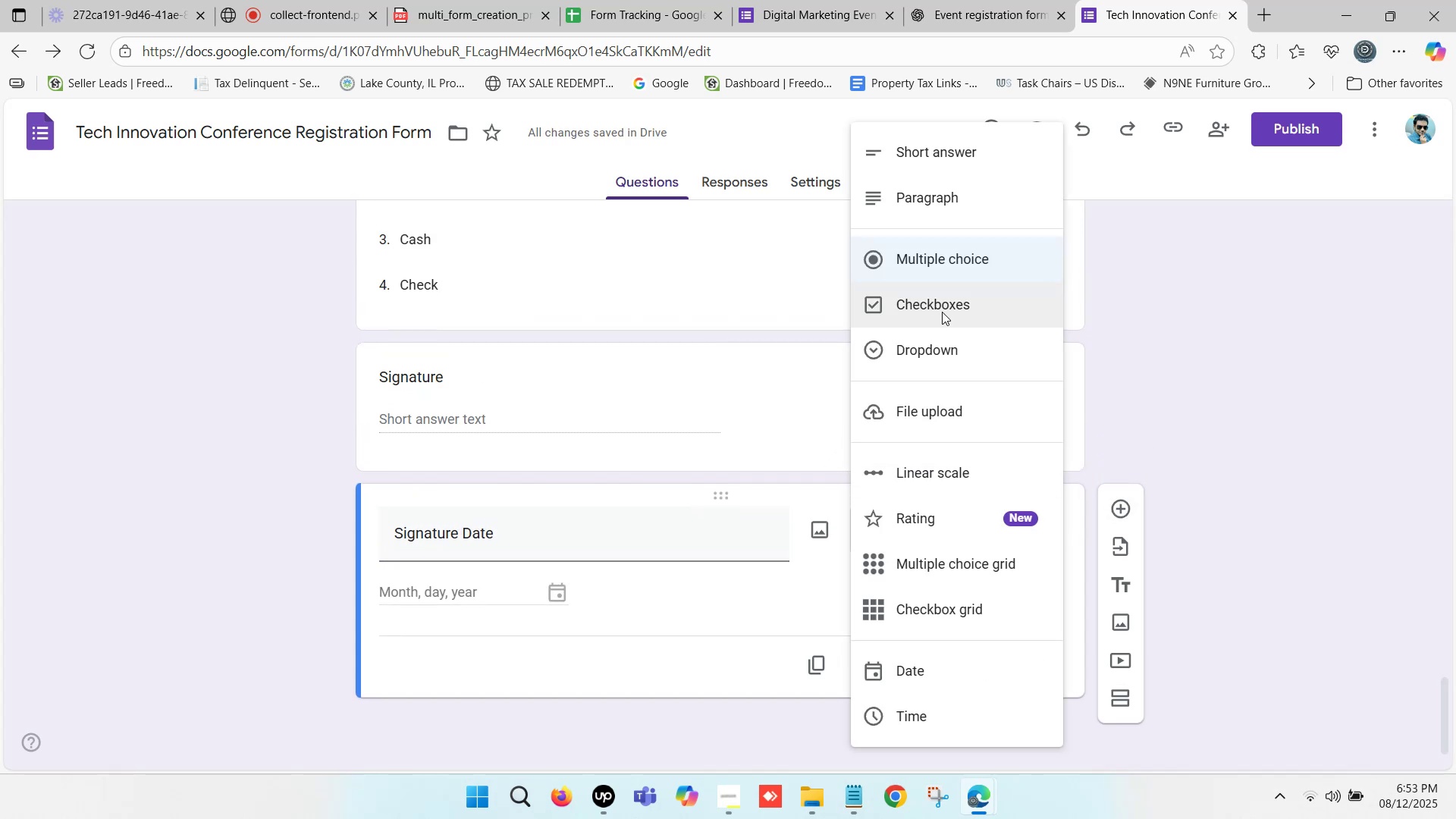 
scroll: coordinate [941, 316], scroll_direction: down, amount: 1.0
 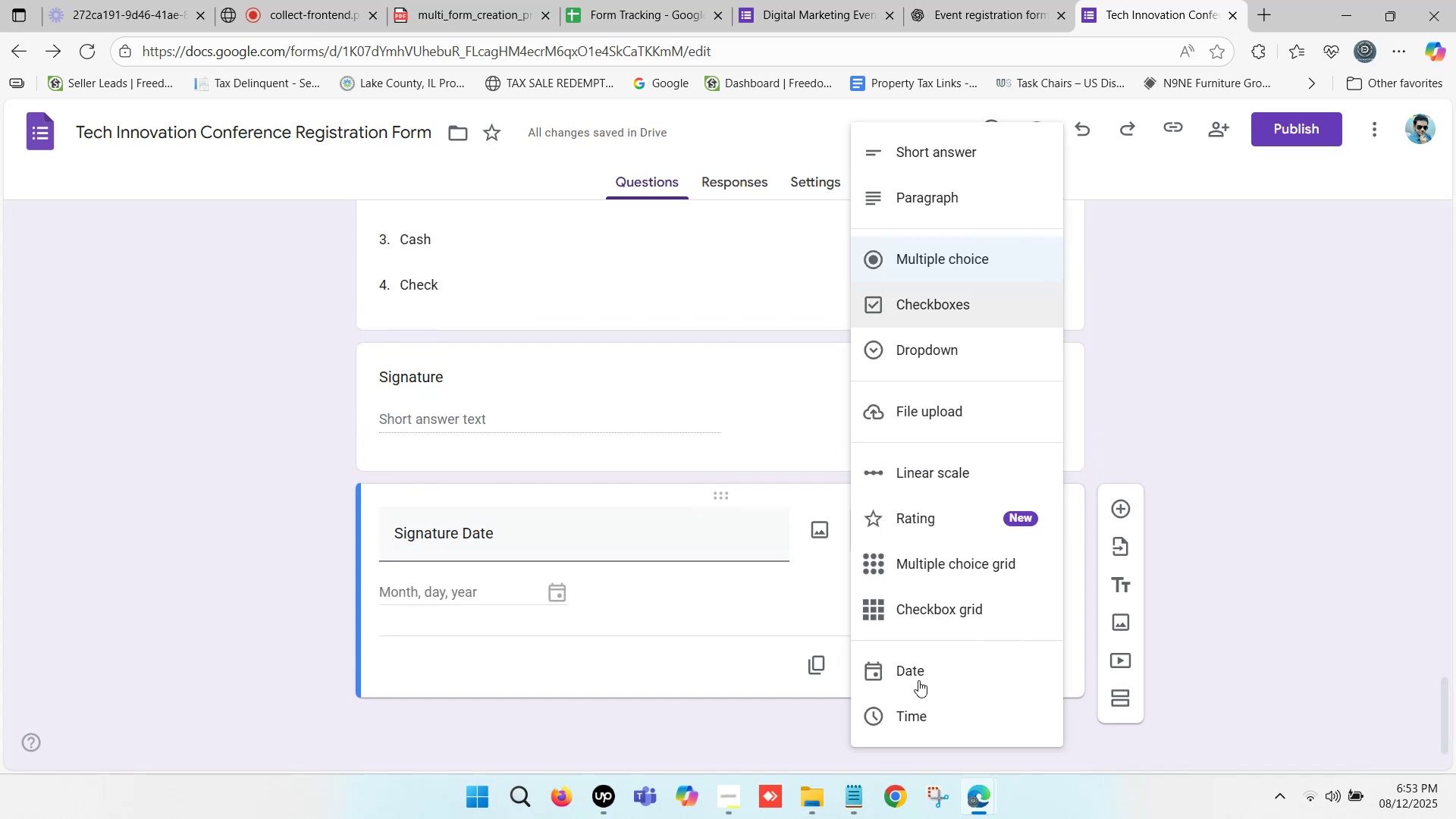 
left_click([921, 675])
 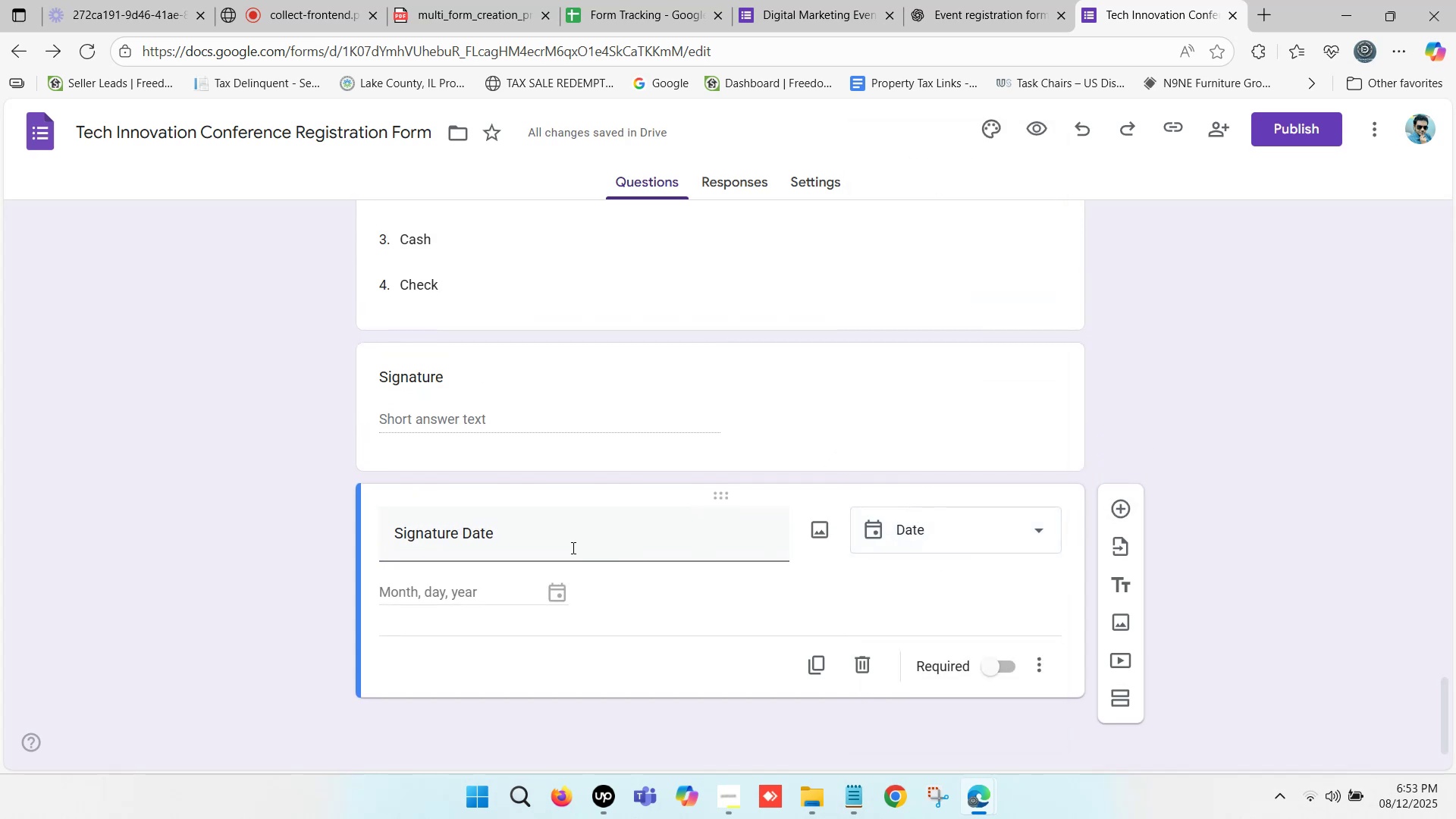 
scroll: coordinate [548, 554], scroll_direction: down, amount: 5.0
 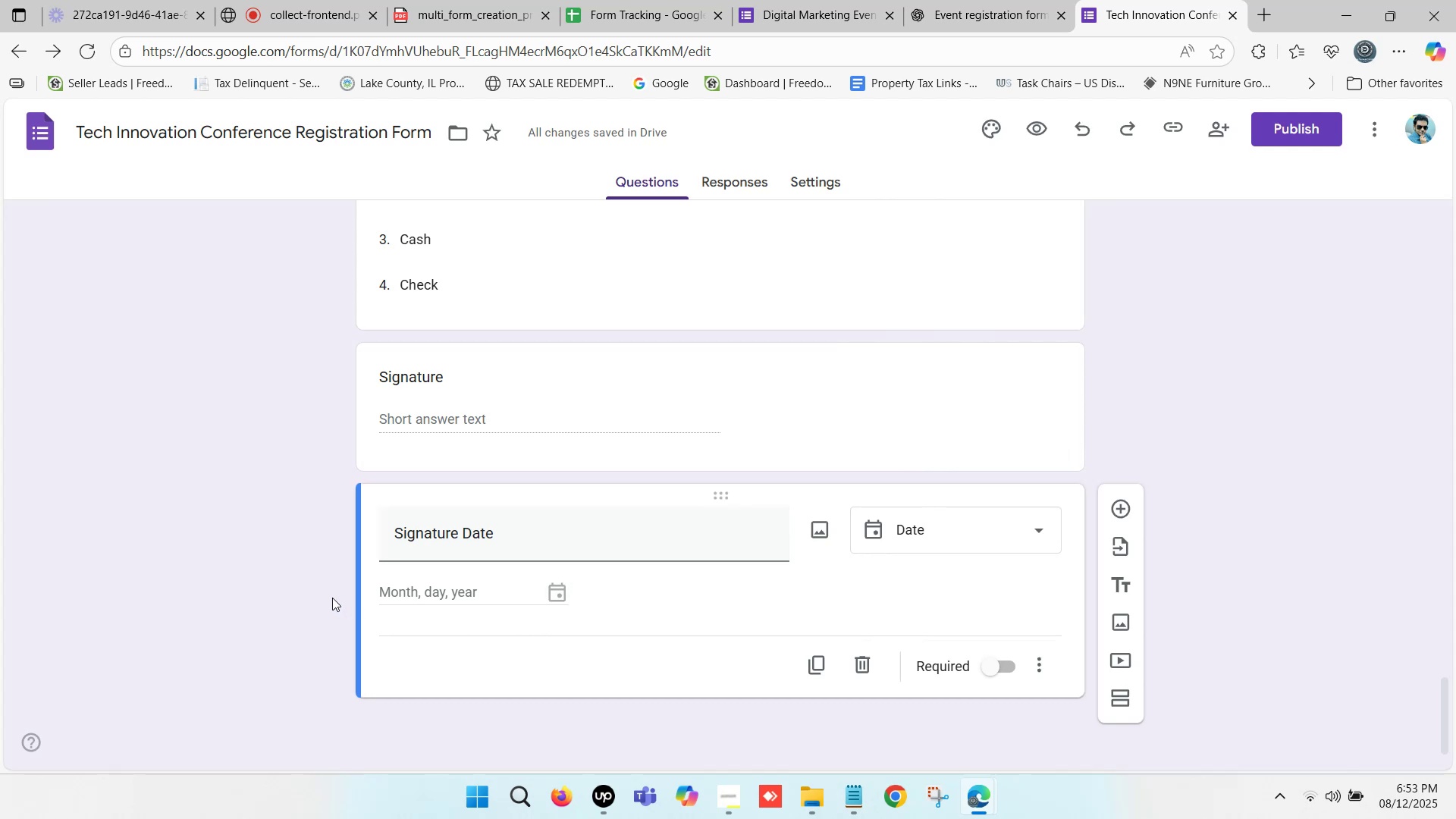 
left_click([307, 592])
 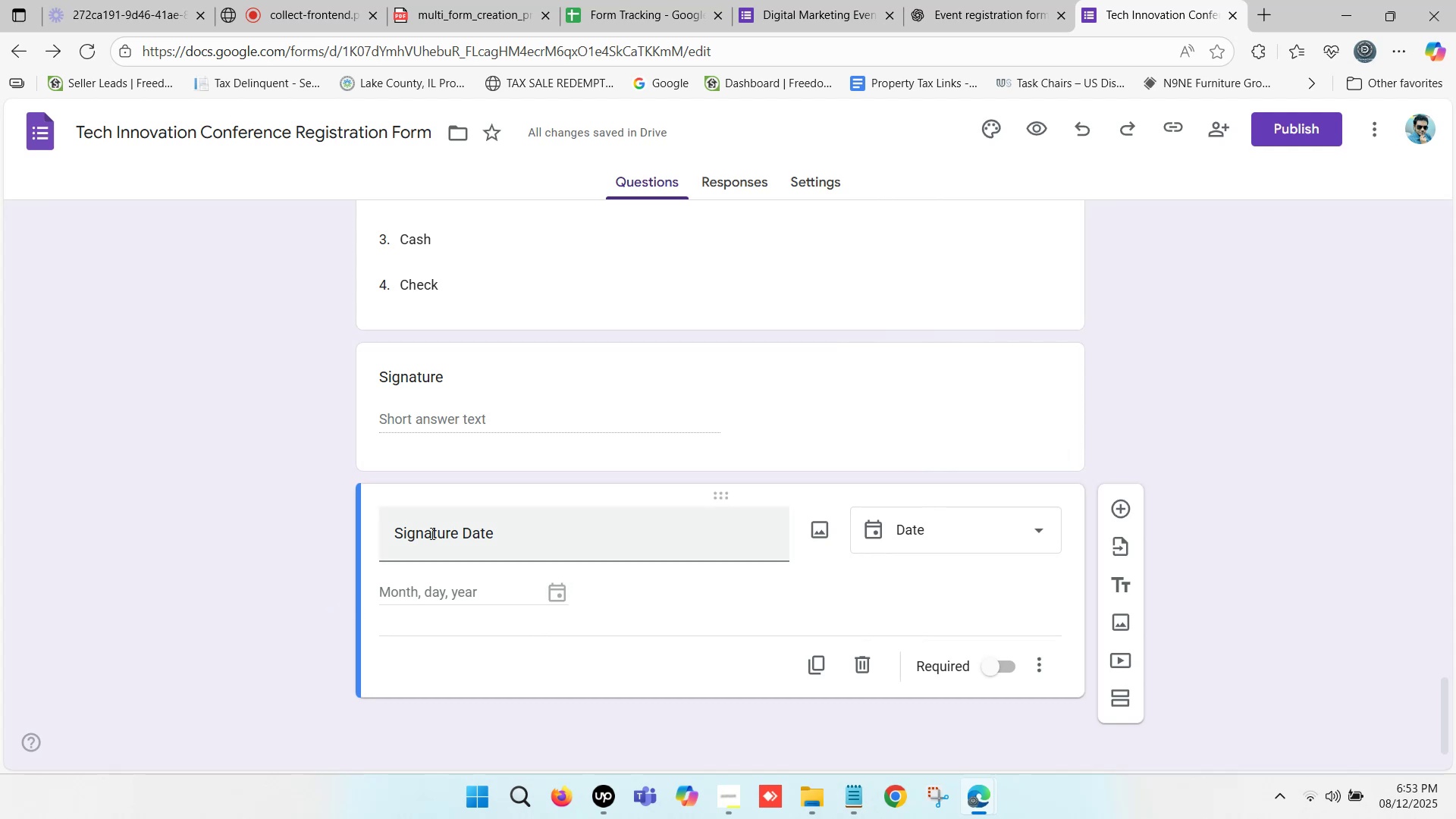 
scroll: coordinate [493, 509], scroll_direction: down, amount: 12.0
 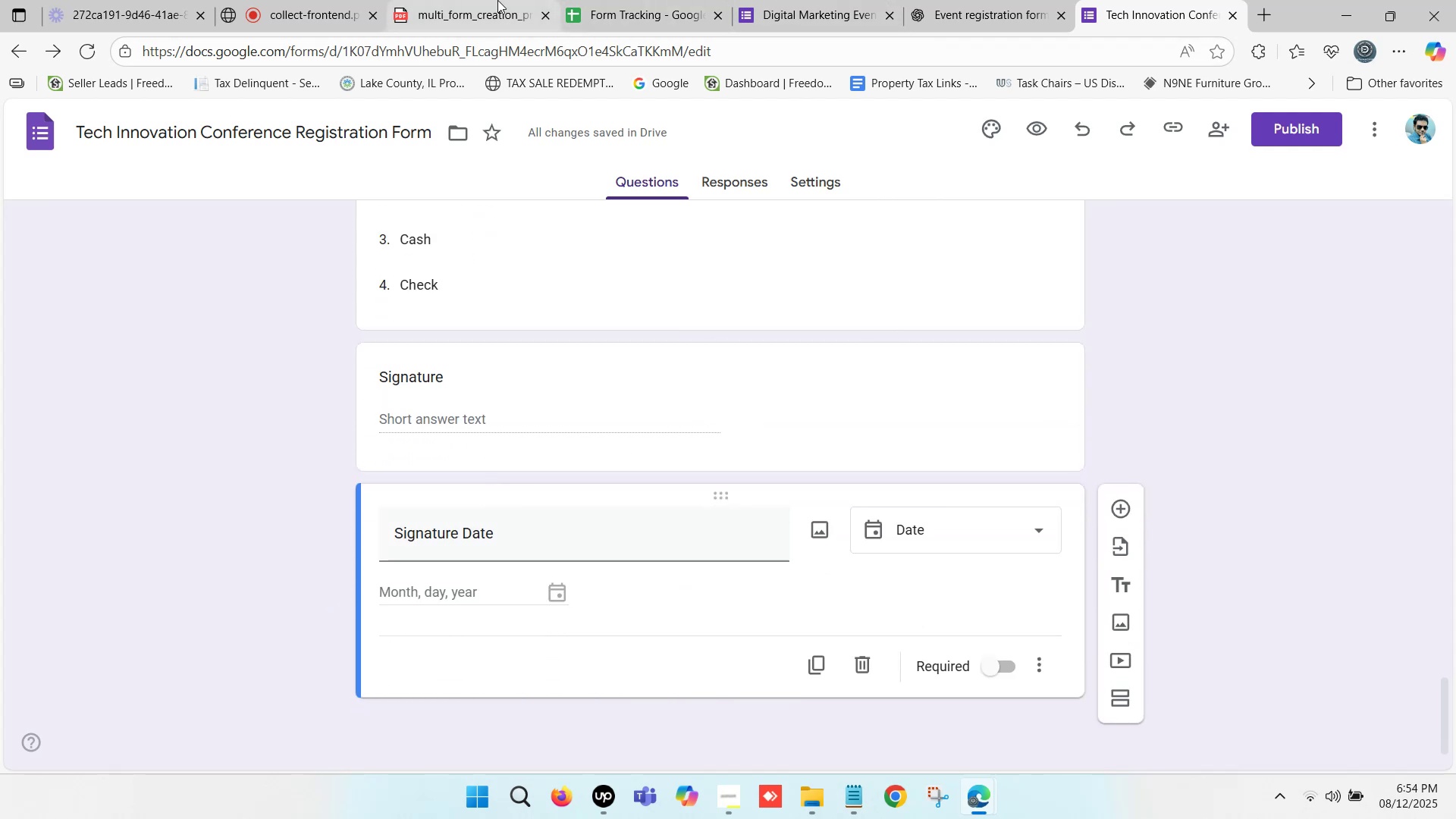 
left_click([845, 0])
 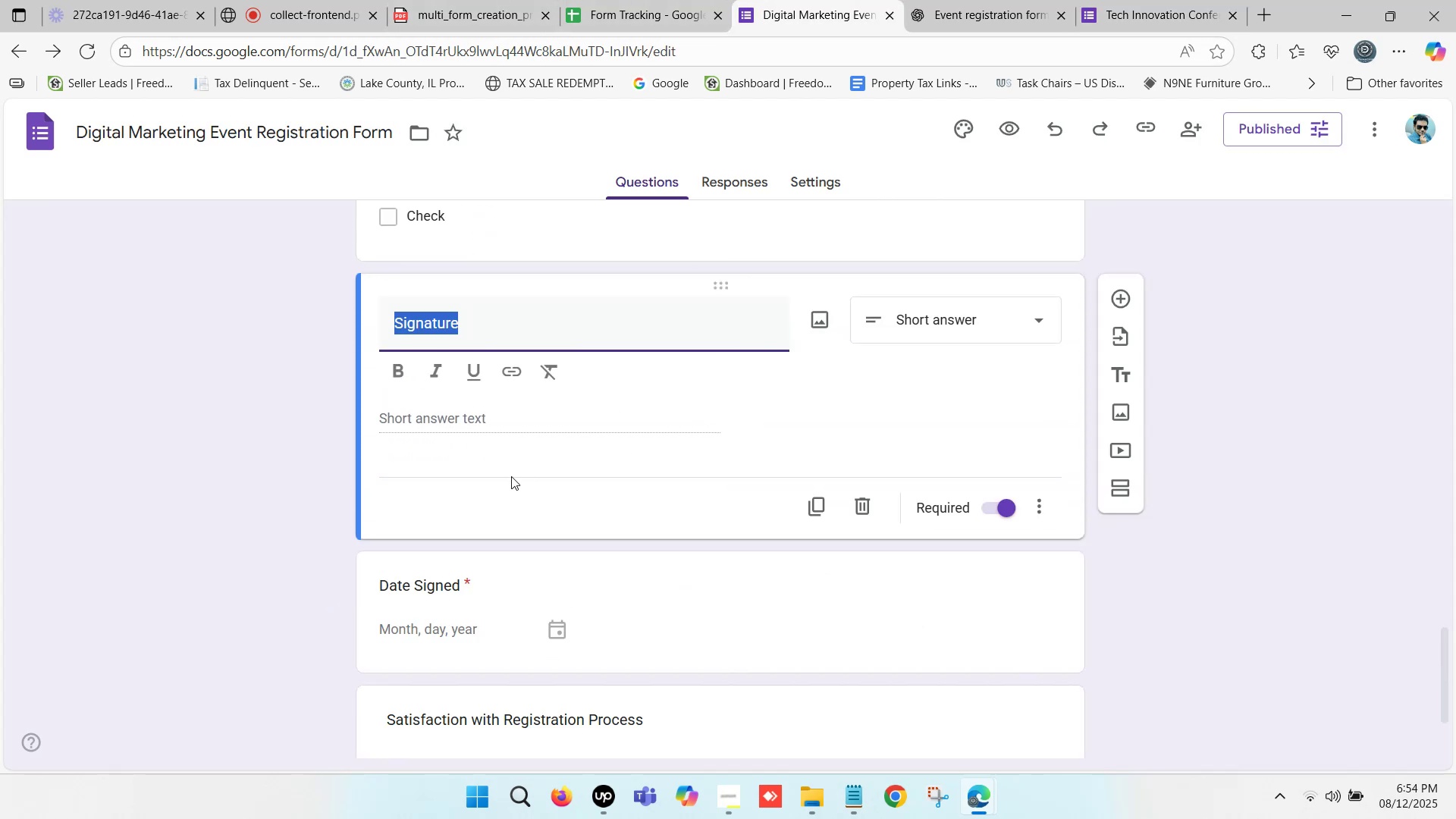 
scroll: coordinate [482, 554], scroll_direction: down, amount: 4.0
 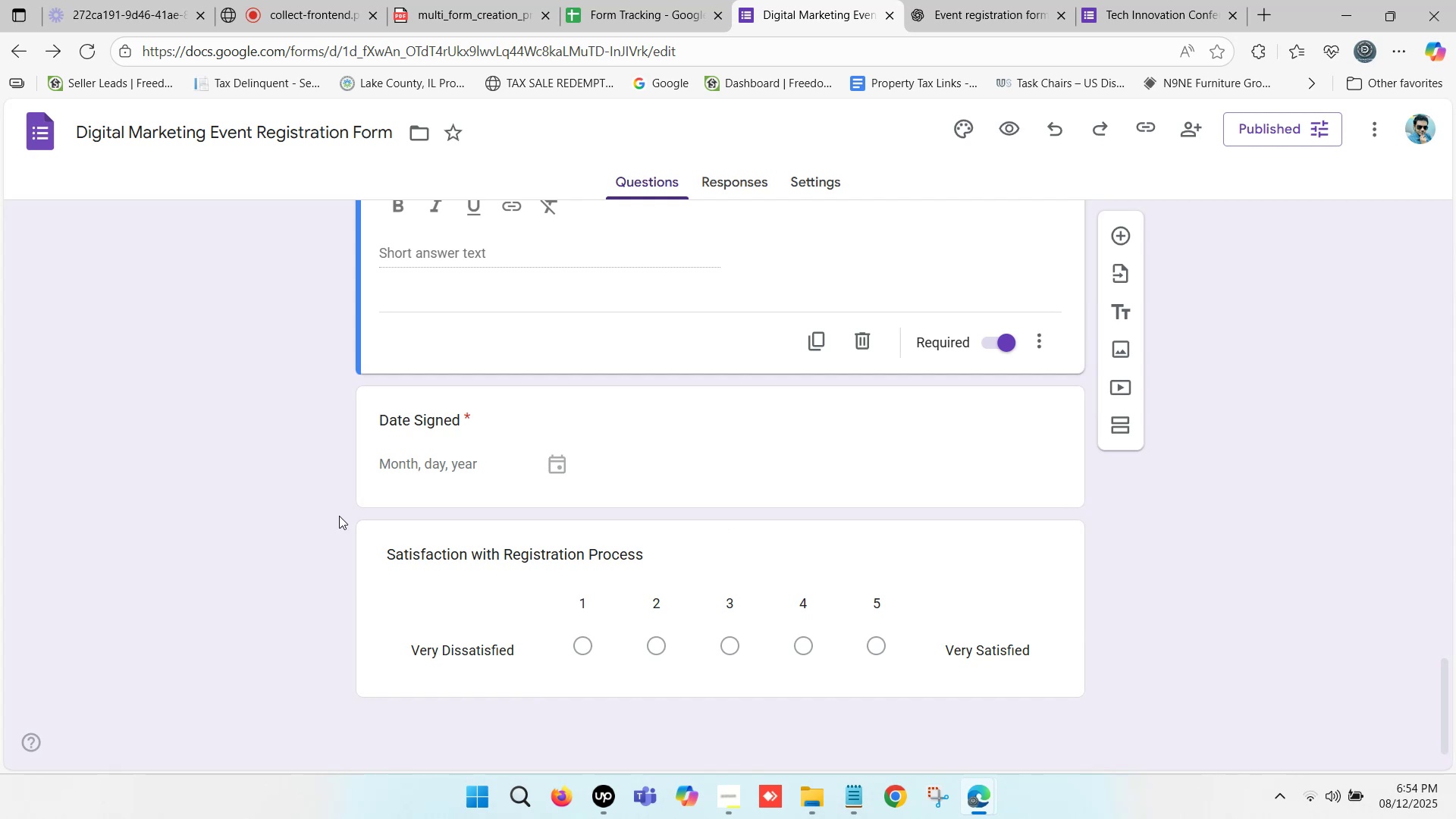 
left_click_drag(start_coordinate=[391, 555], to_coordinate=[450, 553])
 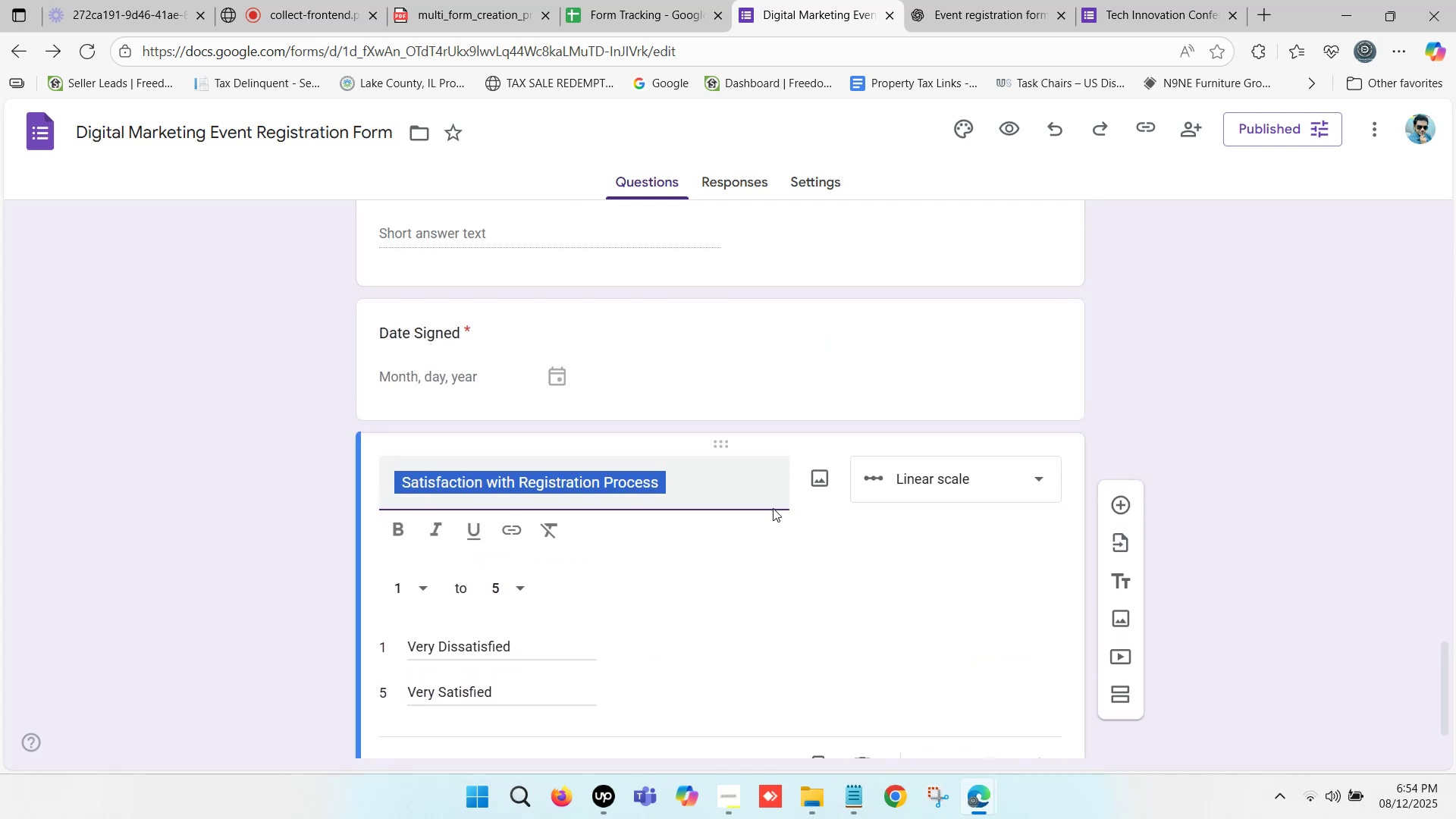 
key(Control+C)
 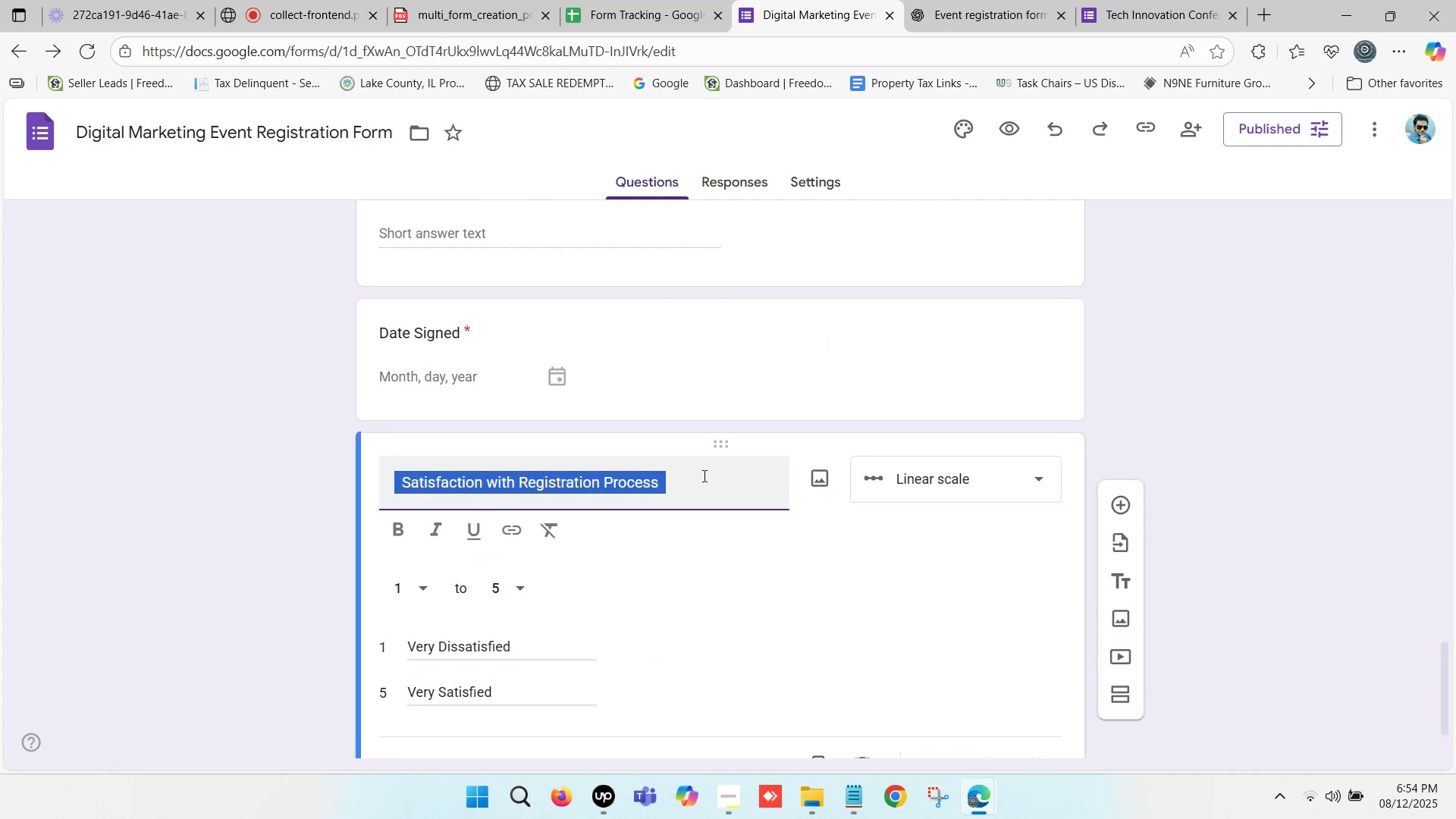 
scroll: coordinate [703, 475], scroll_direction: down, amount: 2.0
 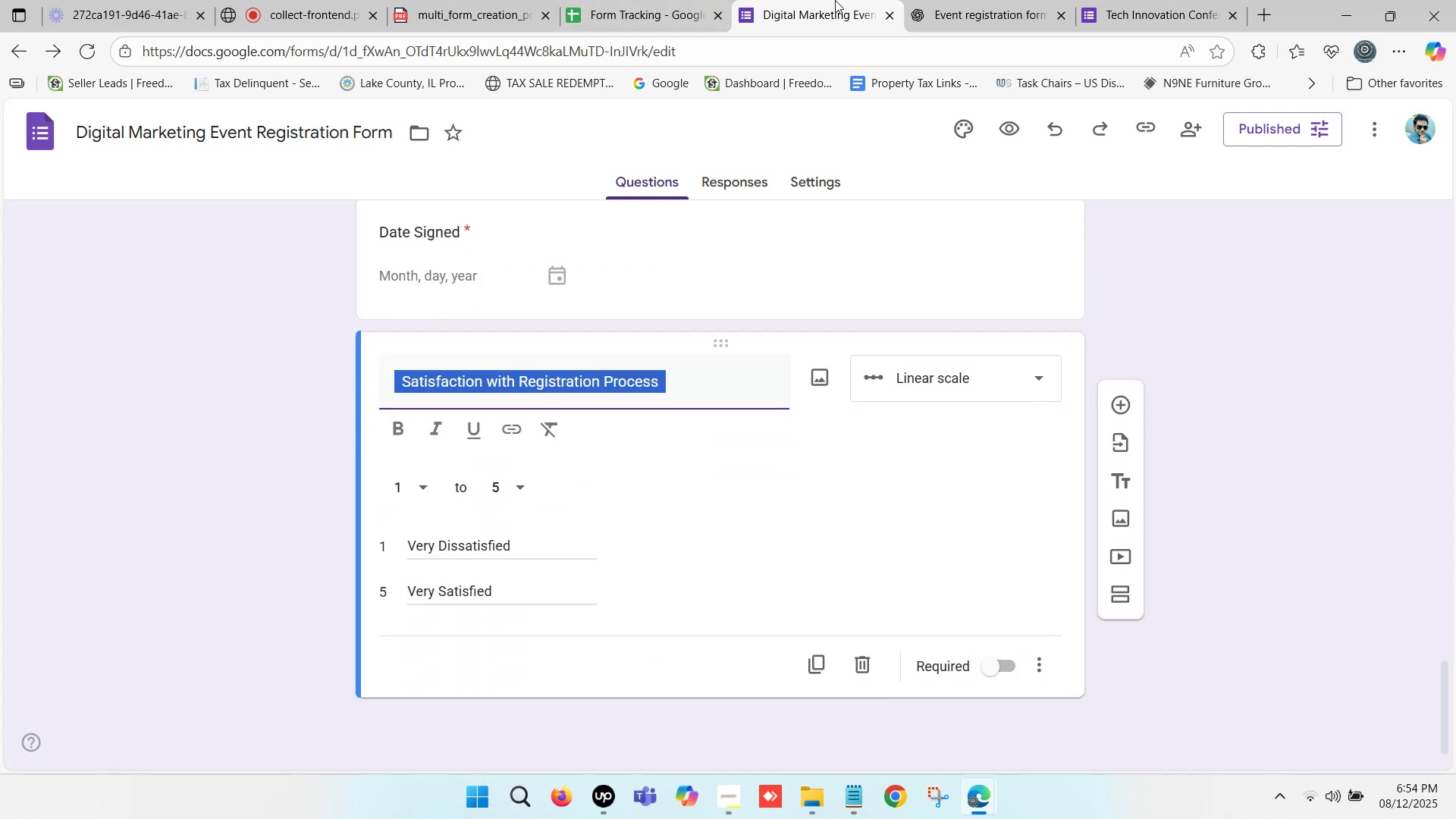 
double_click([976, 0])
 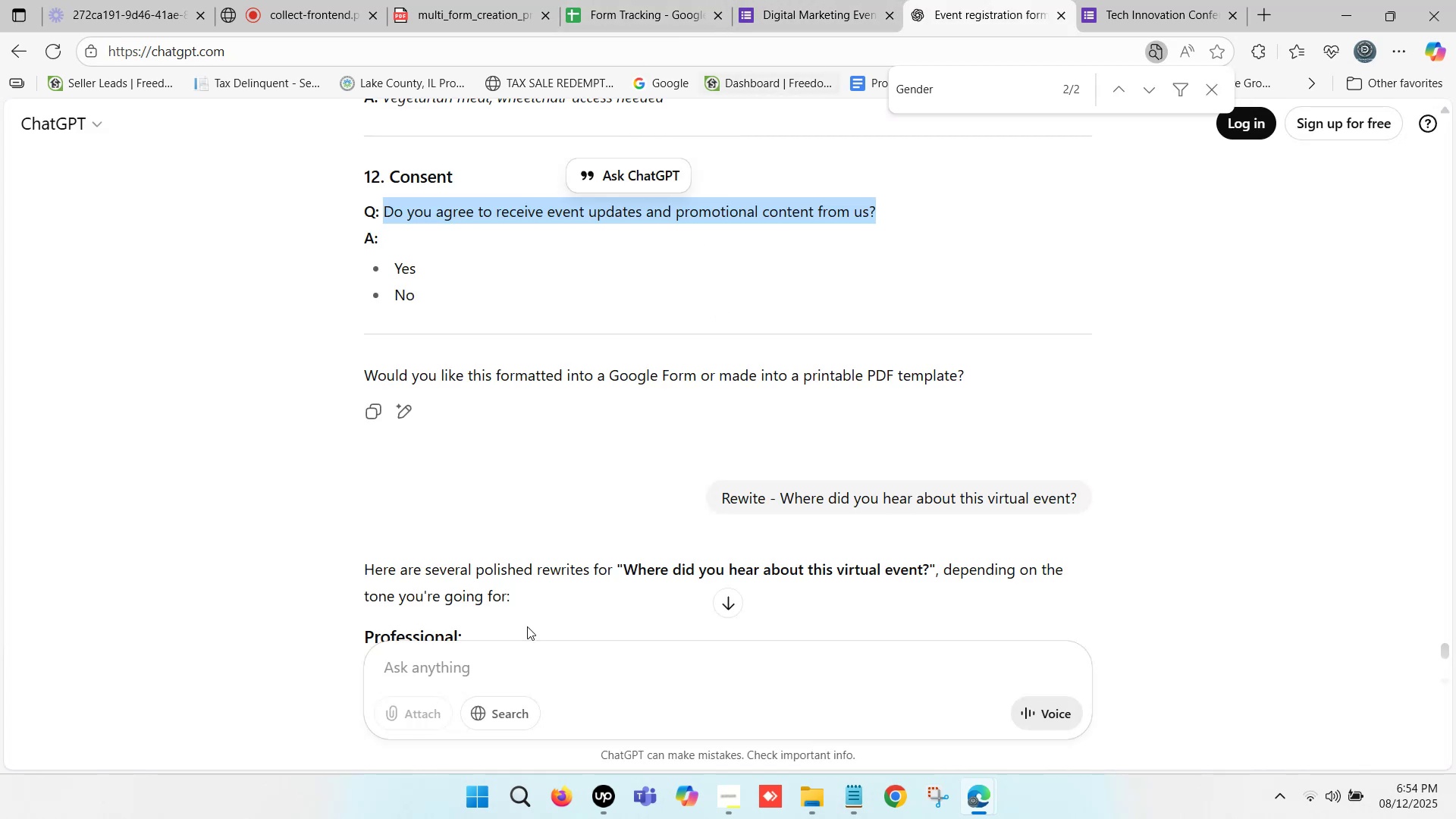 
left_click([455, 664])
 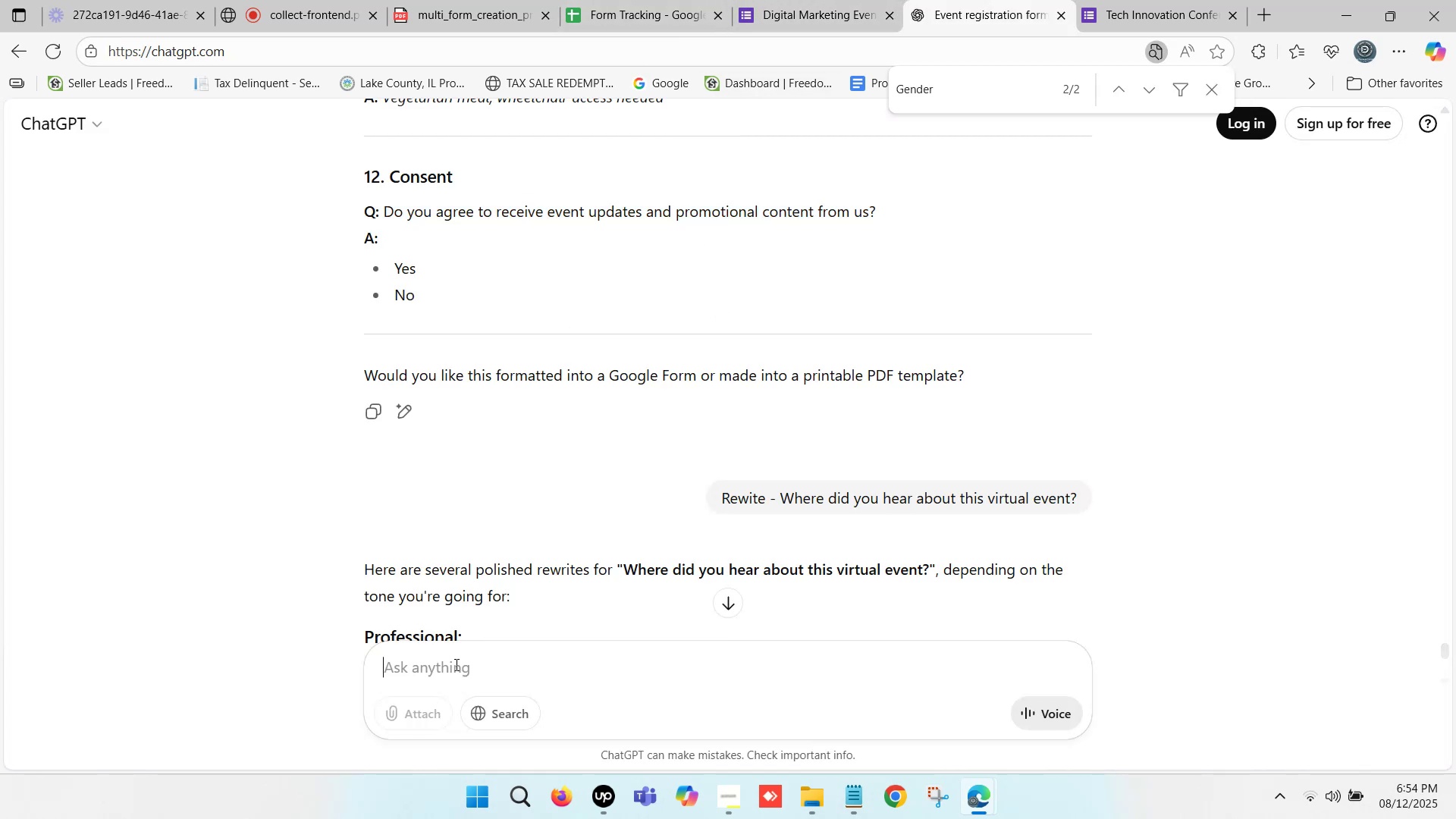 
key(Control+V)
 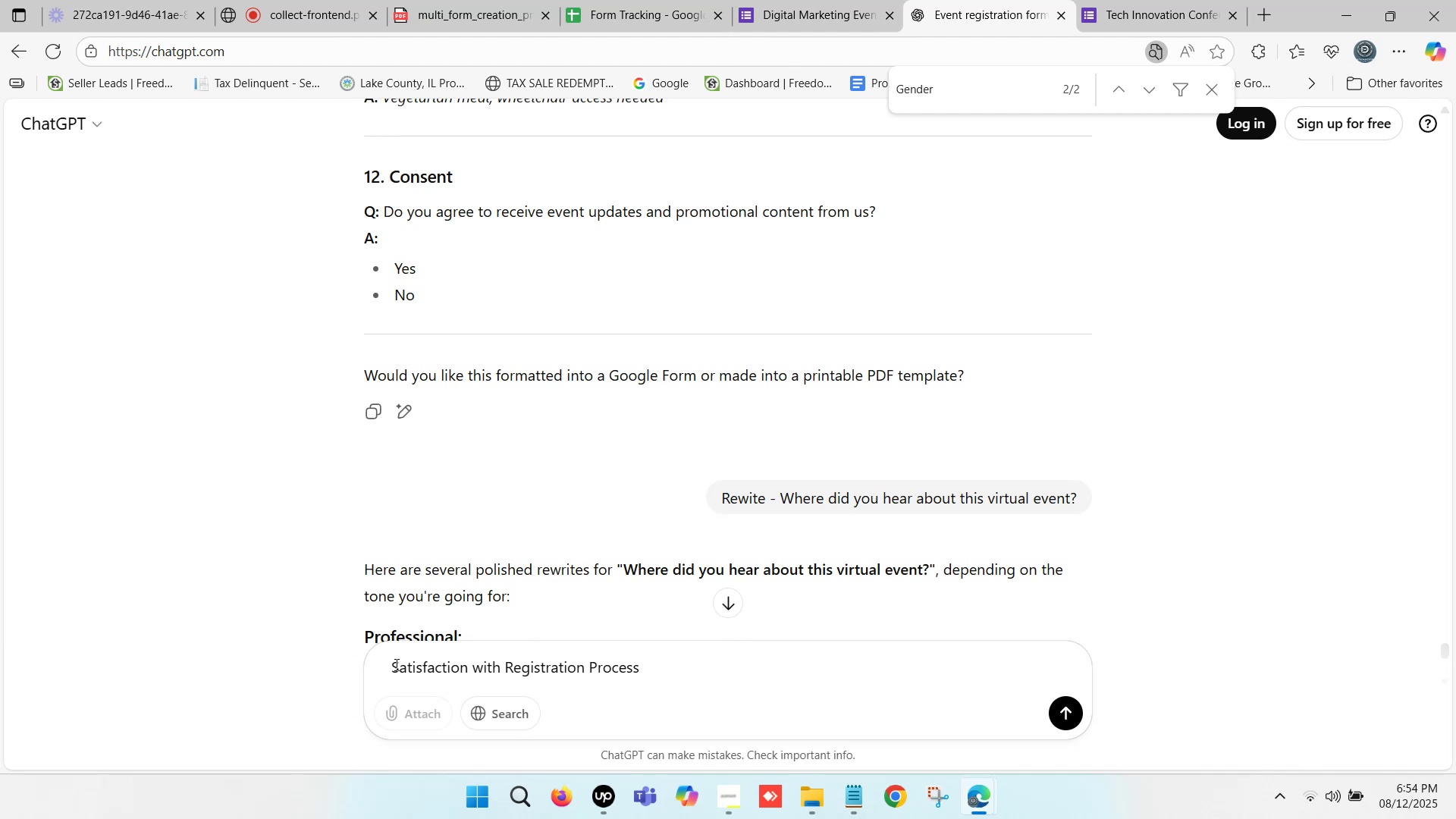 
left_click([390, 658])
 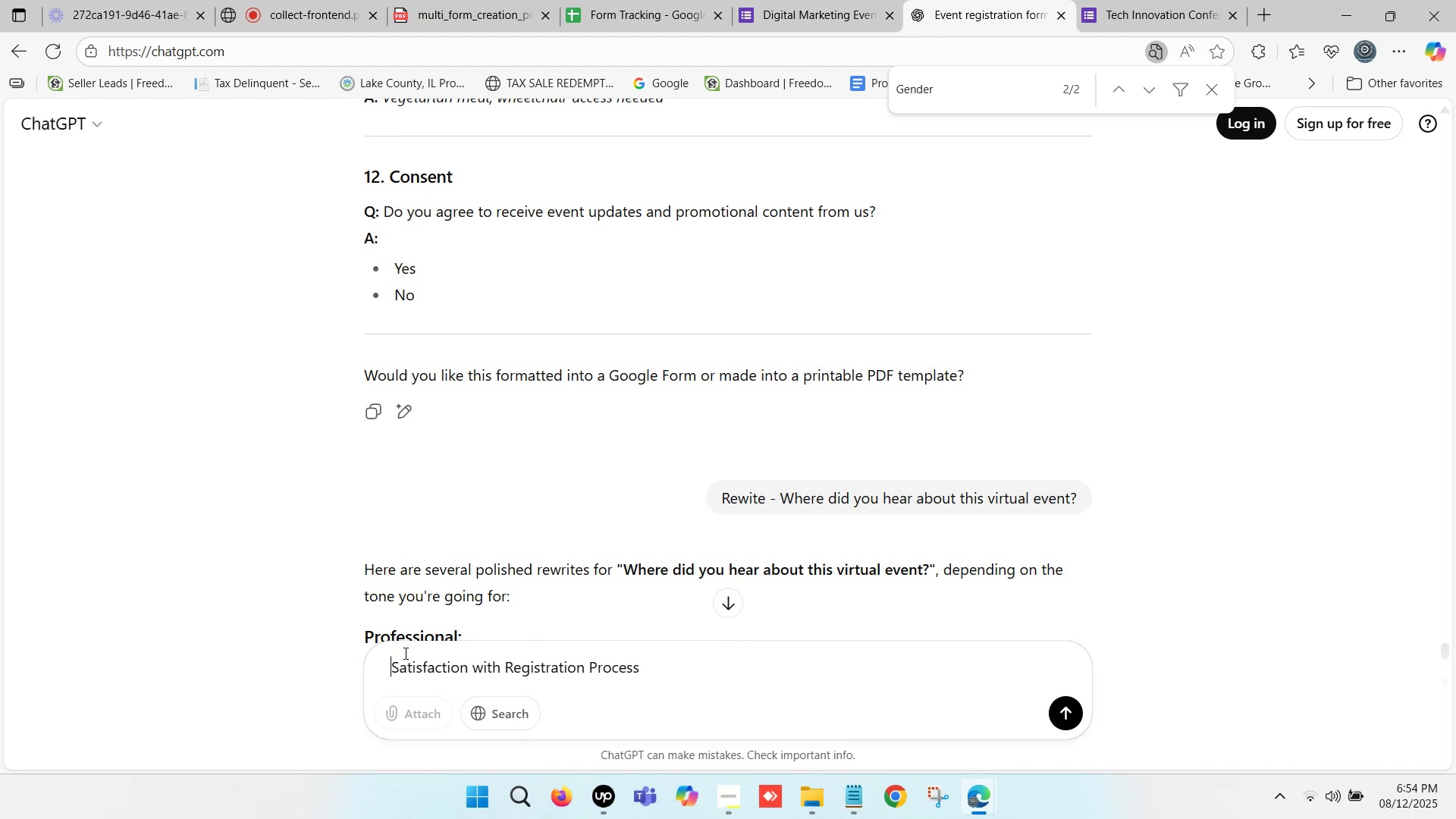 
type(Rewrite - )
 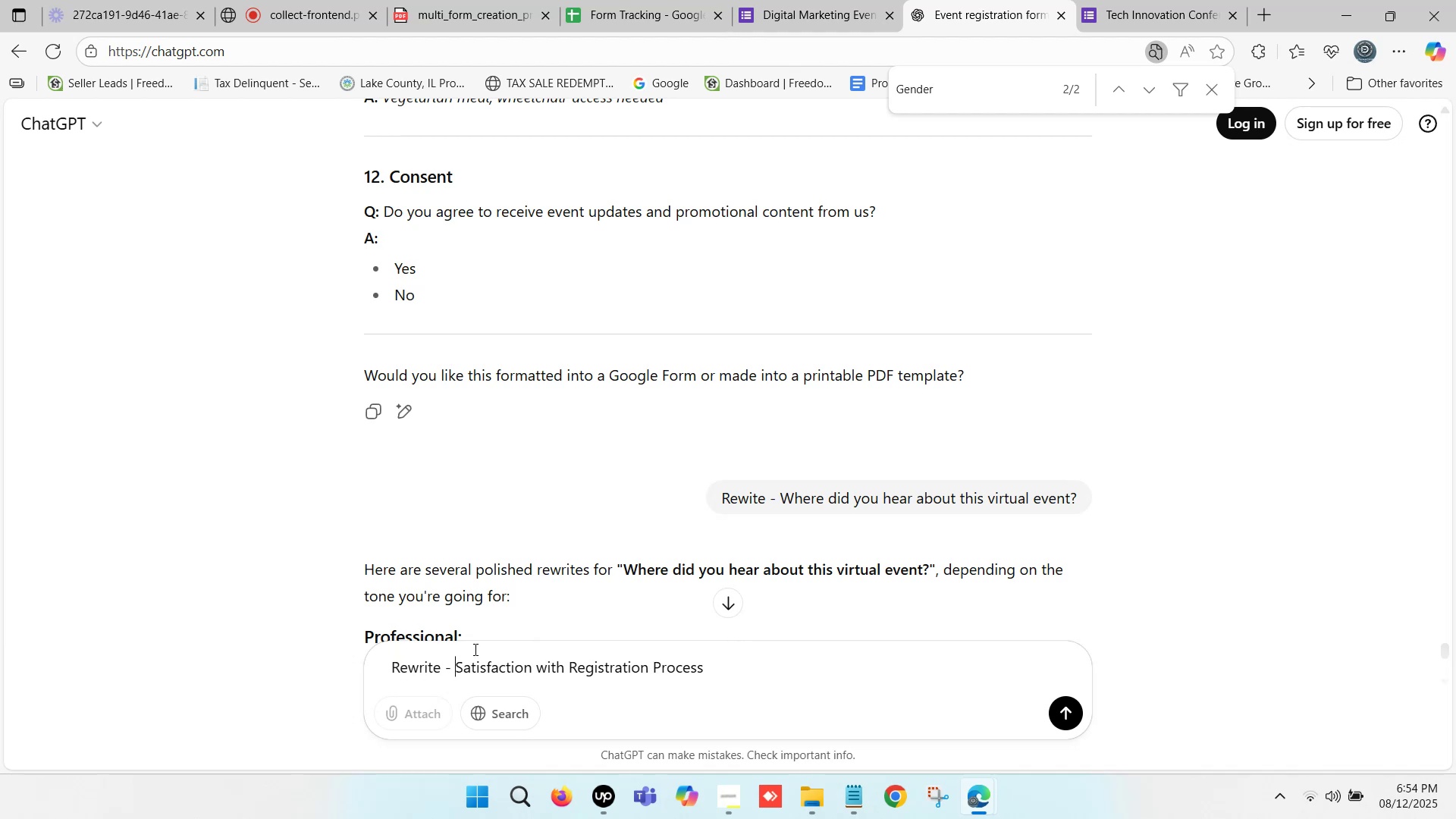 
key(Enter)
 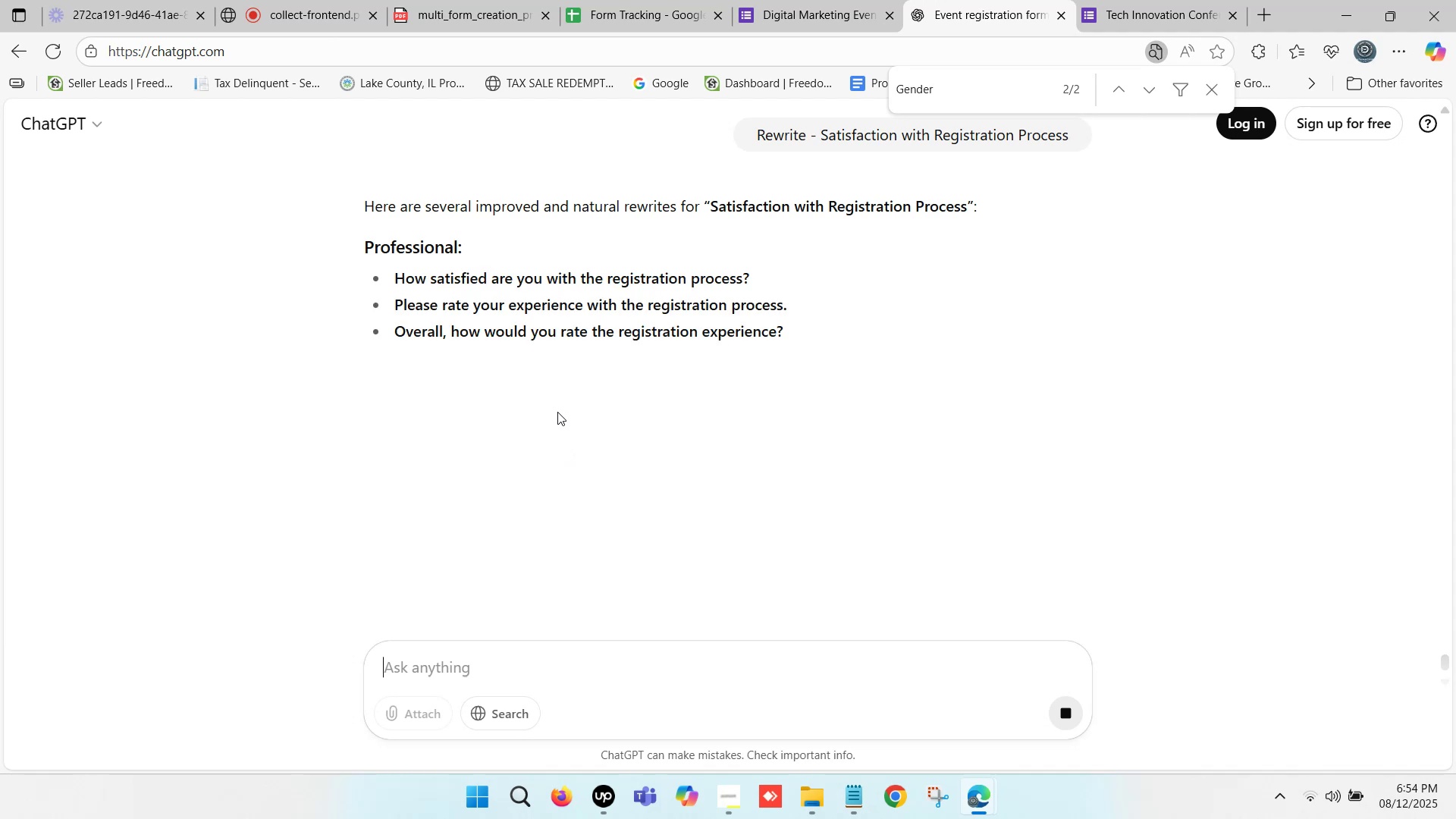 
wait(12.58)
 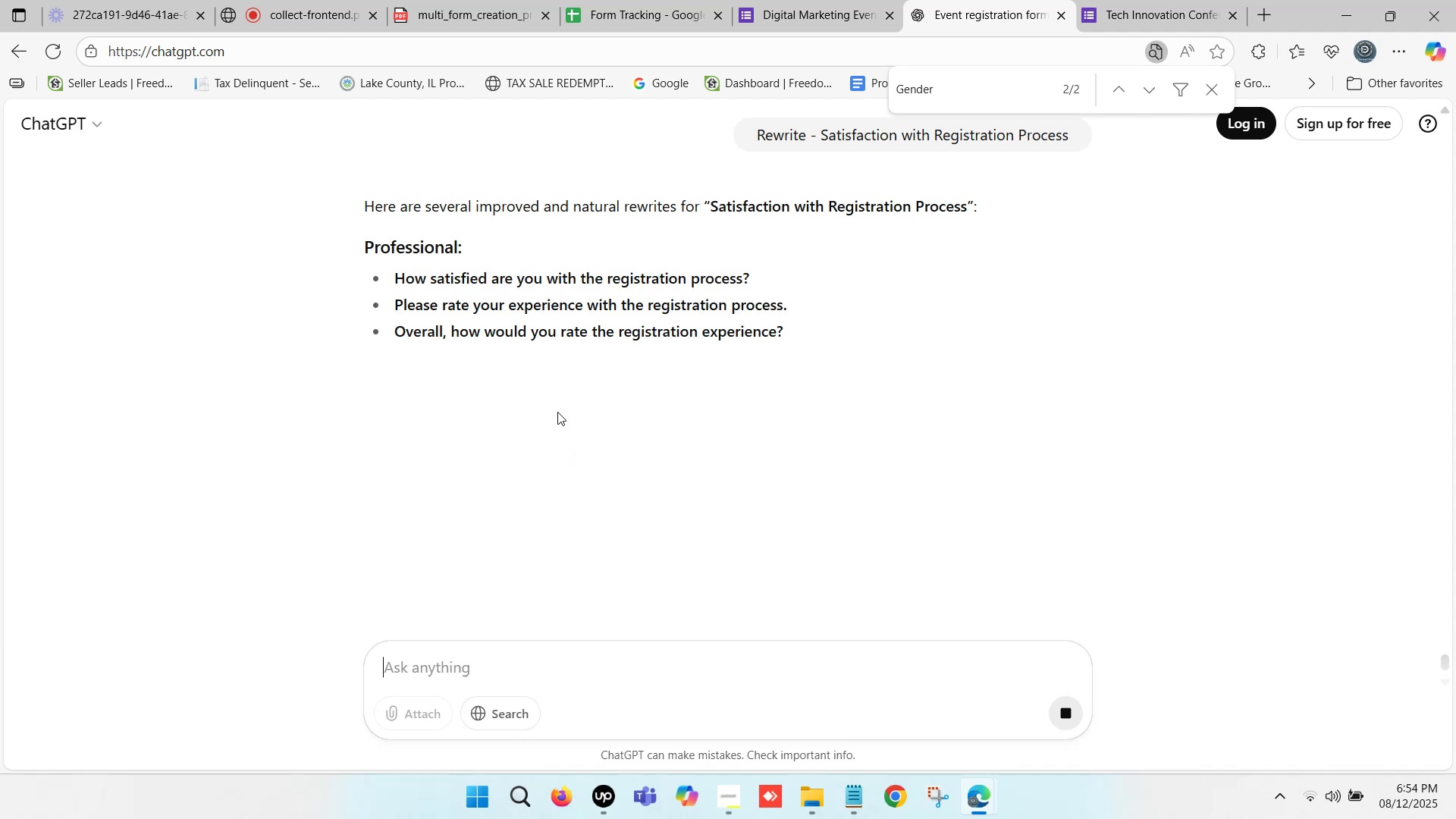 
scroll: coordinate [489, 385], scroll_direction: down, amount: 1.0
 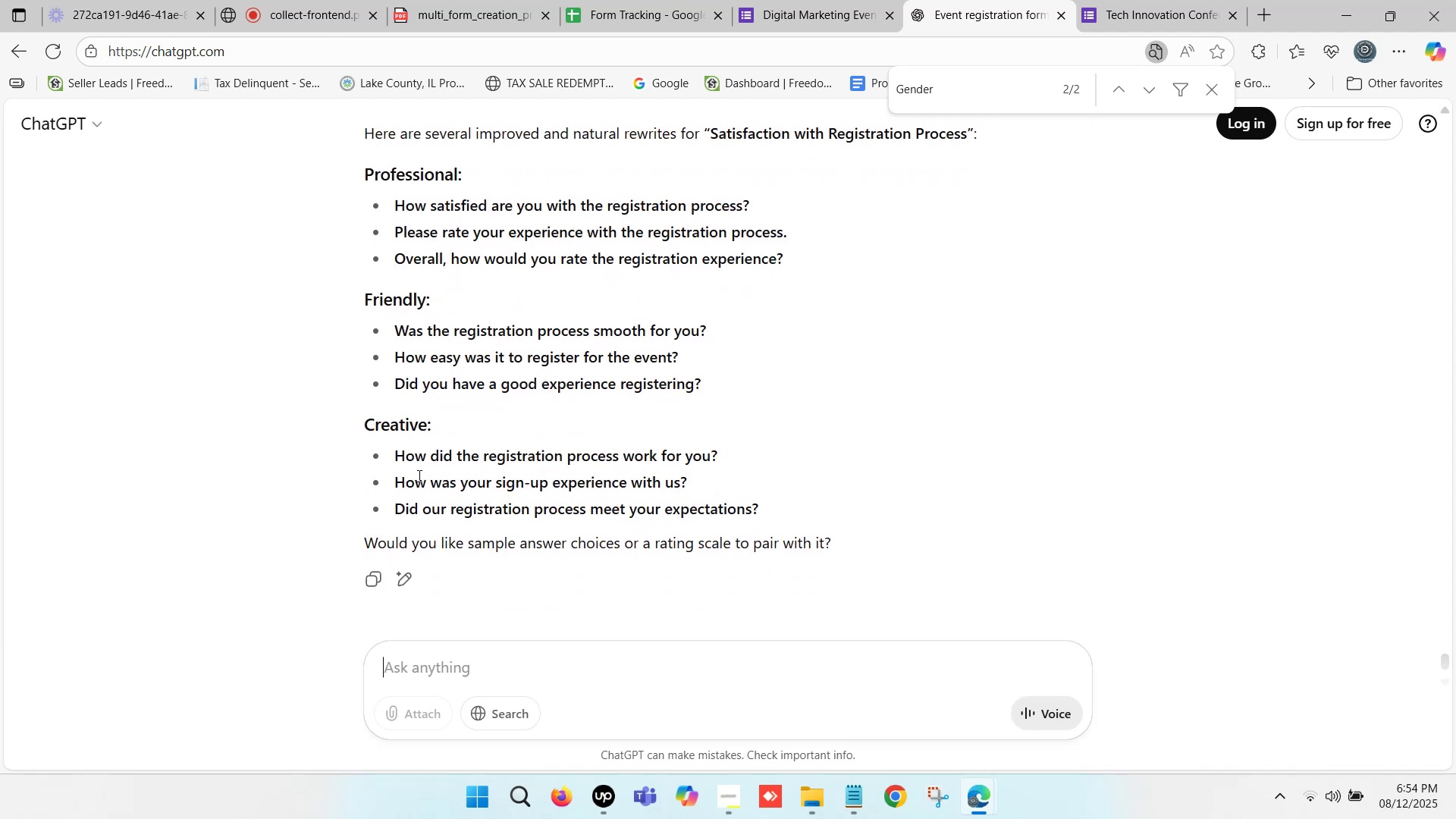 
scroll: coordinate [452, 438], scroll_direction: up, amount: 1.0
 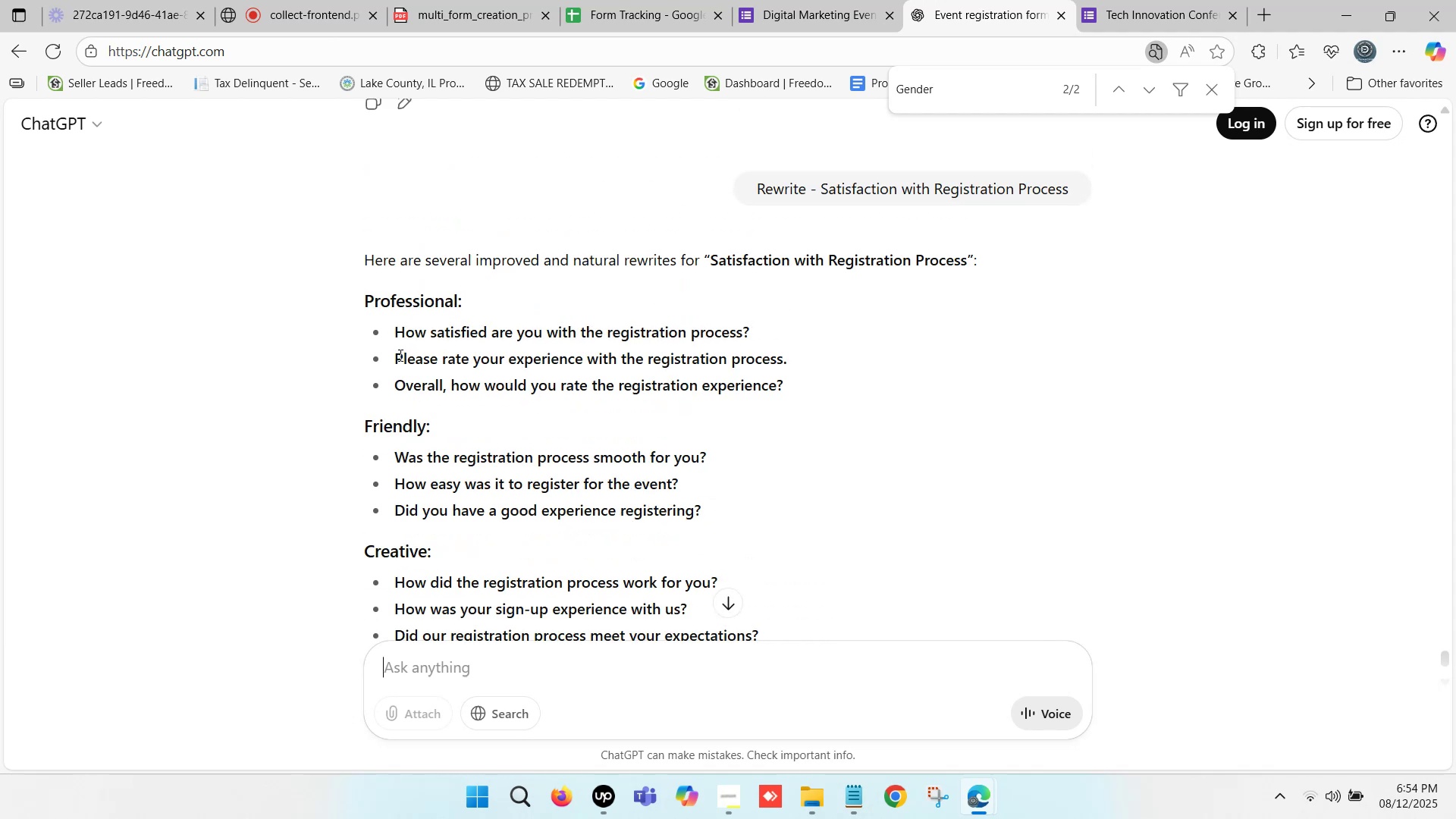 
left_click_drag(start_coordinate=[397, 353], to_coordinate=[782, 362])
 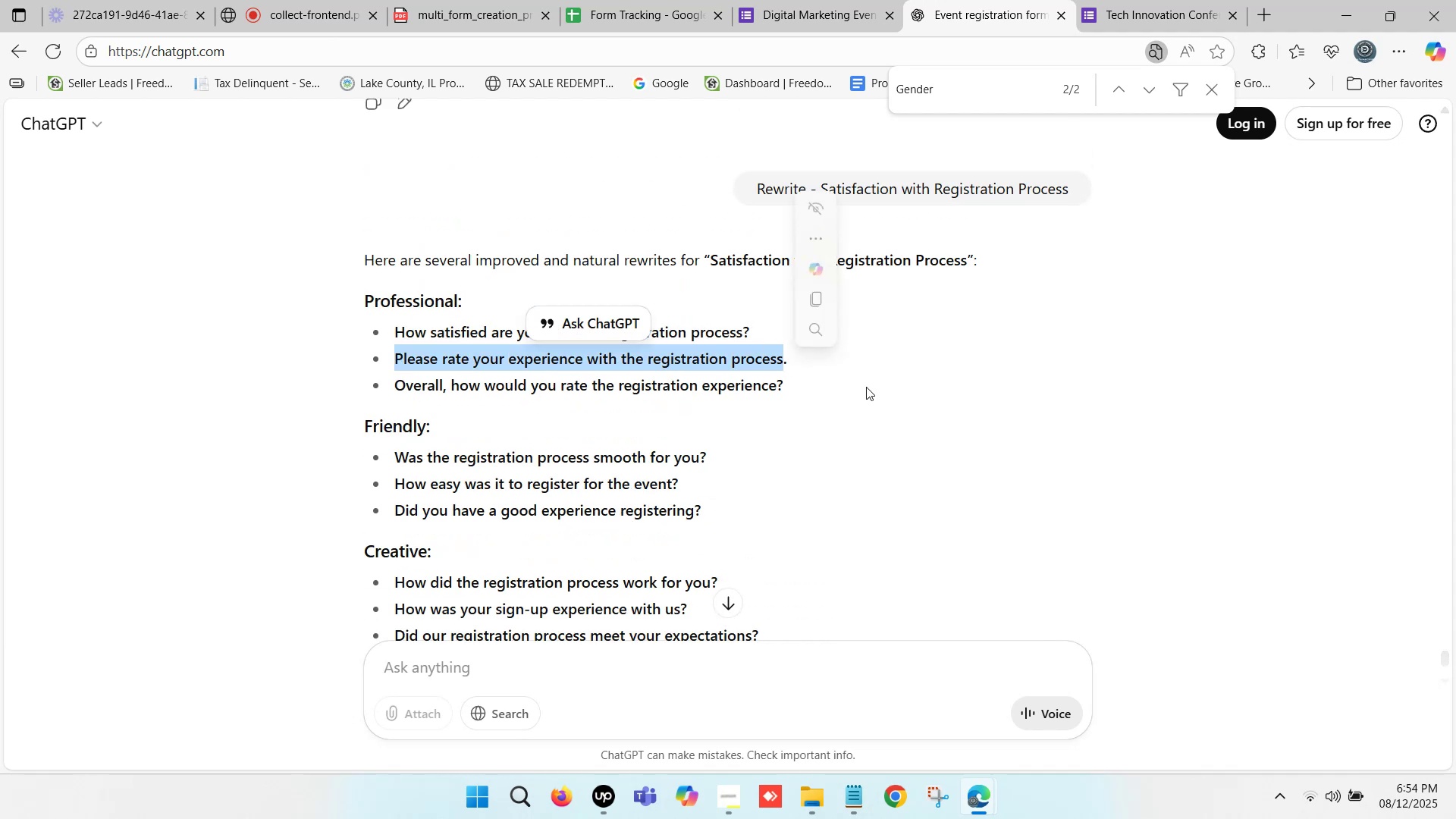 
key(Control+C)
 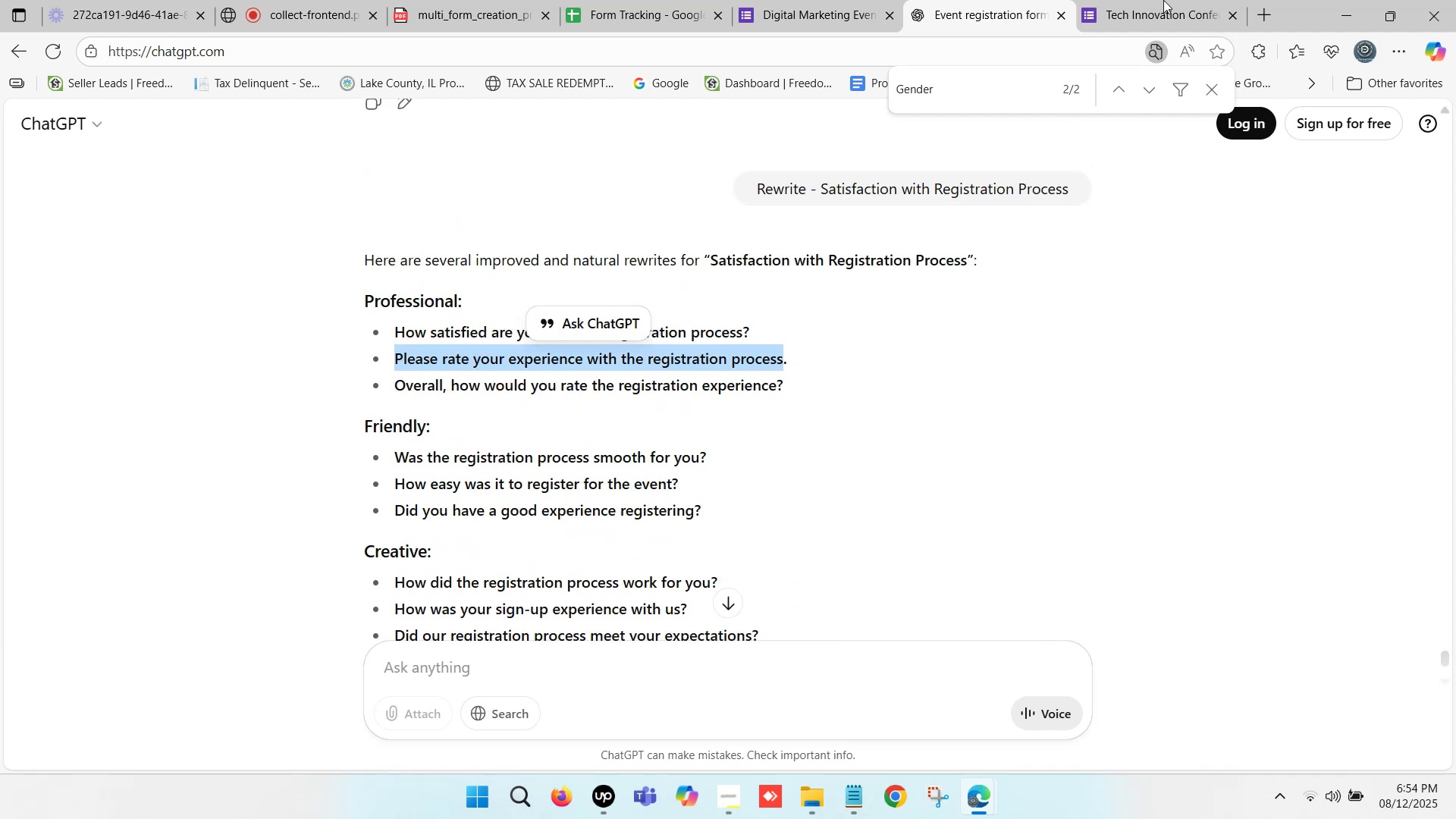 
left_click([1167, 0])
 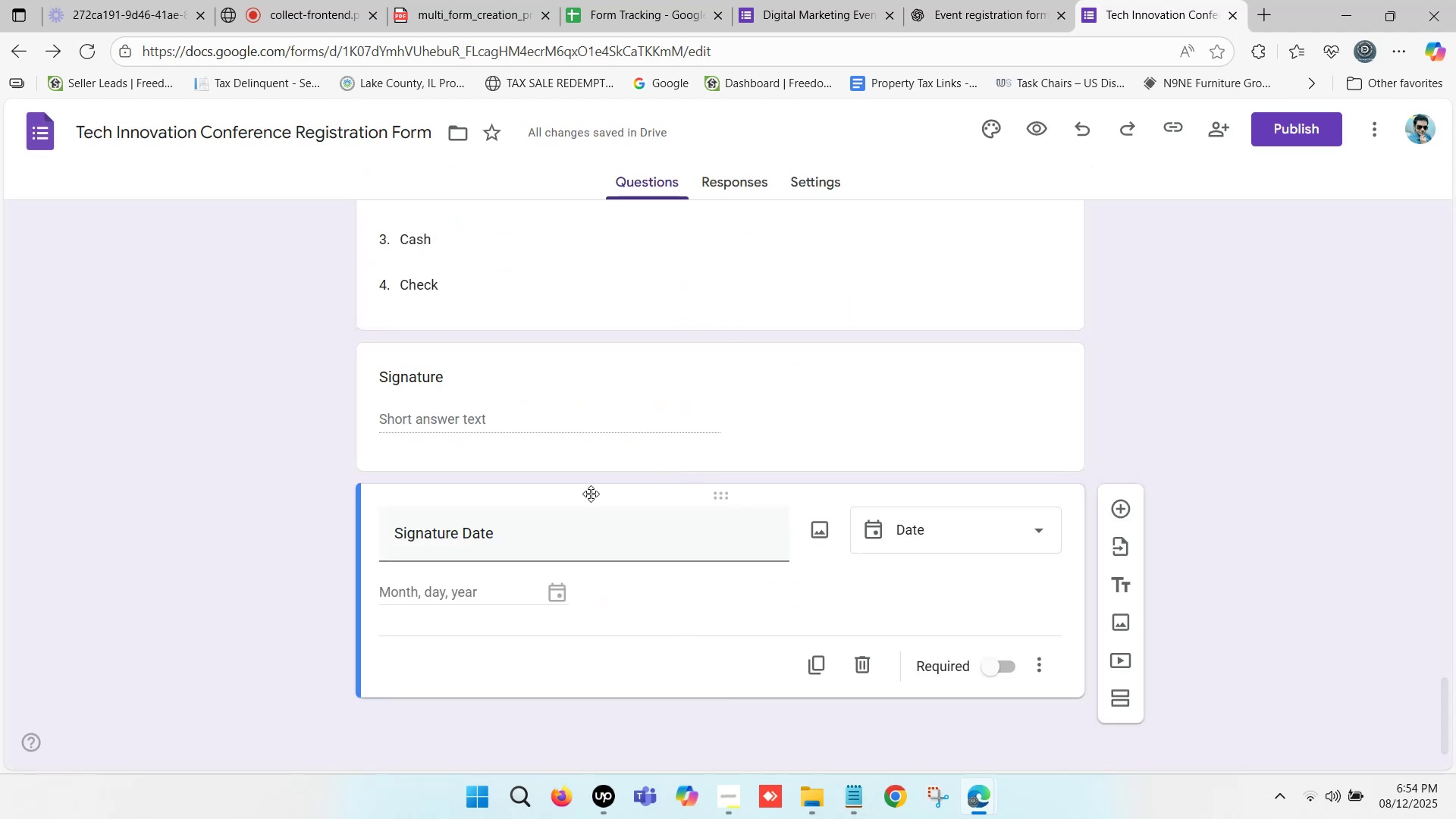 
scroll: coordinate [519, 528], scroll_direction: down, amount: 1.0
 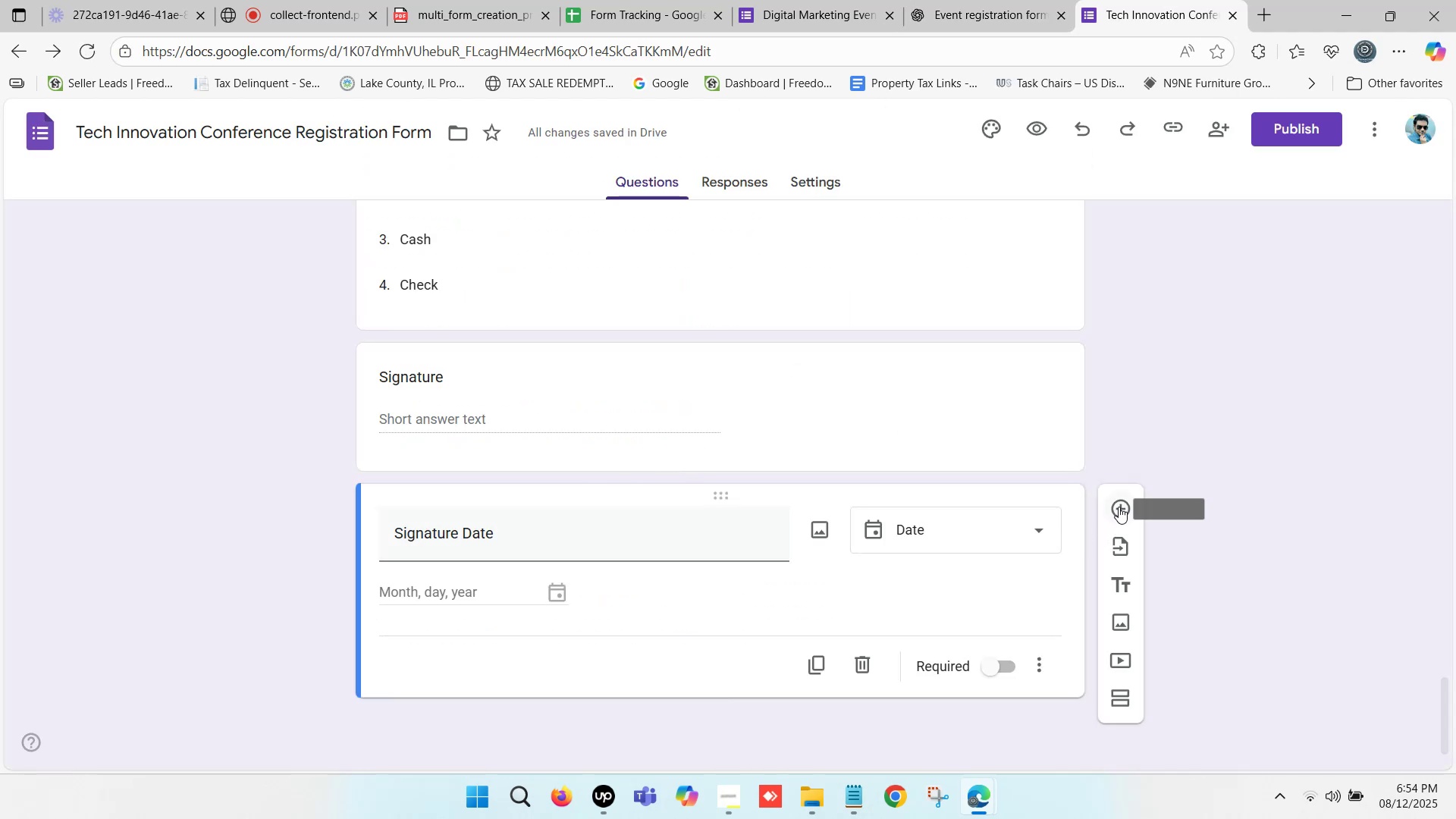 
left_click([1119, 507])
 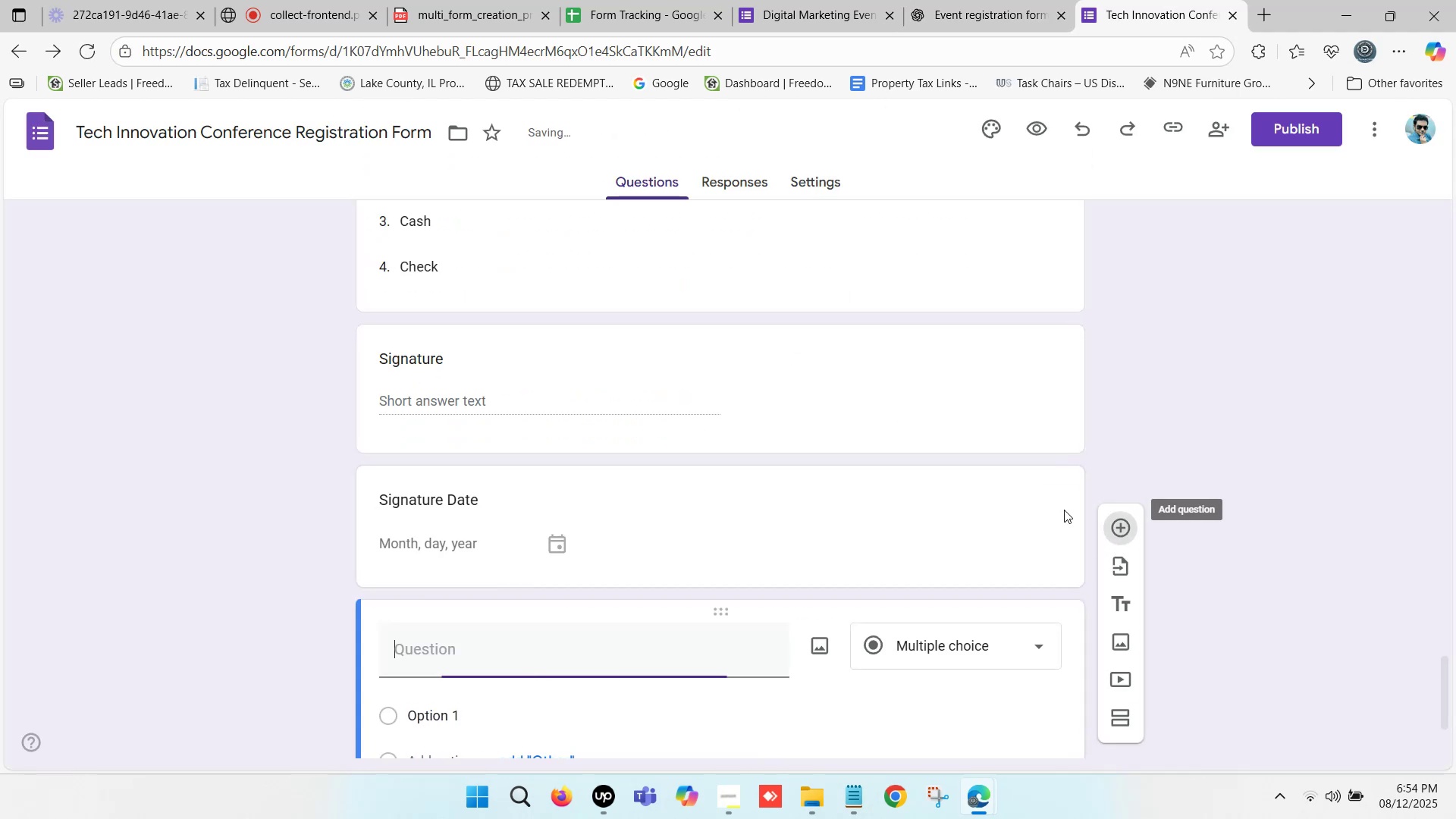 
scroll: coordinate [490, 613], scroll_direction: down, amount: 2.0
 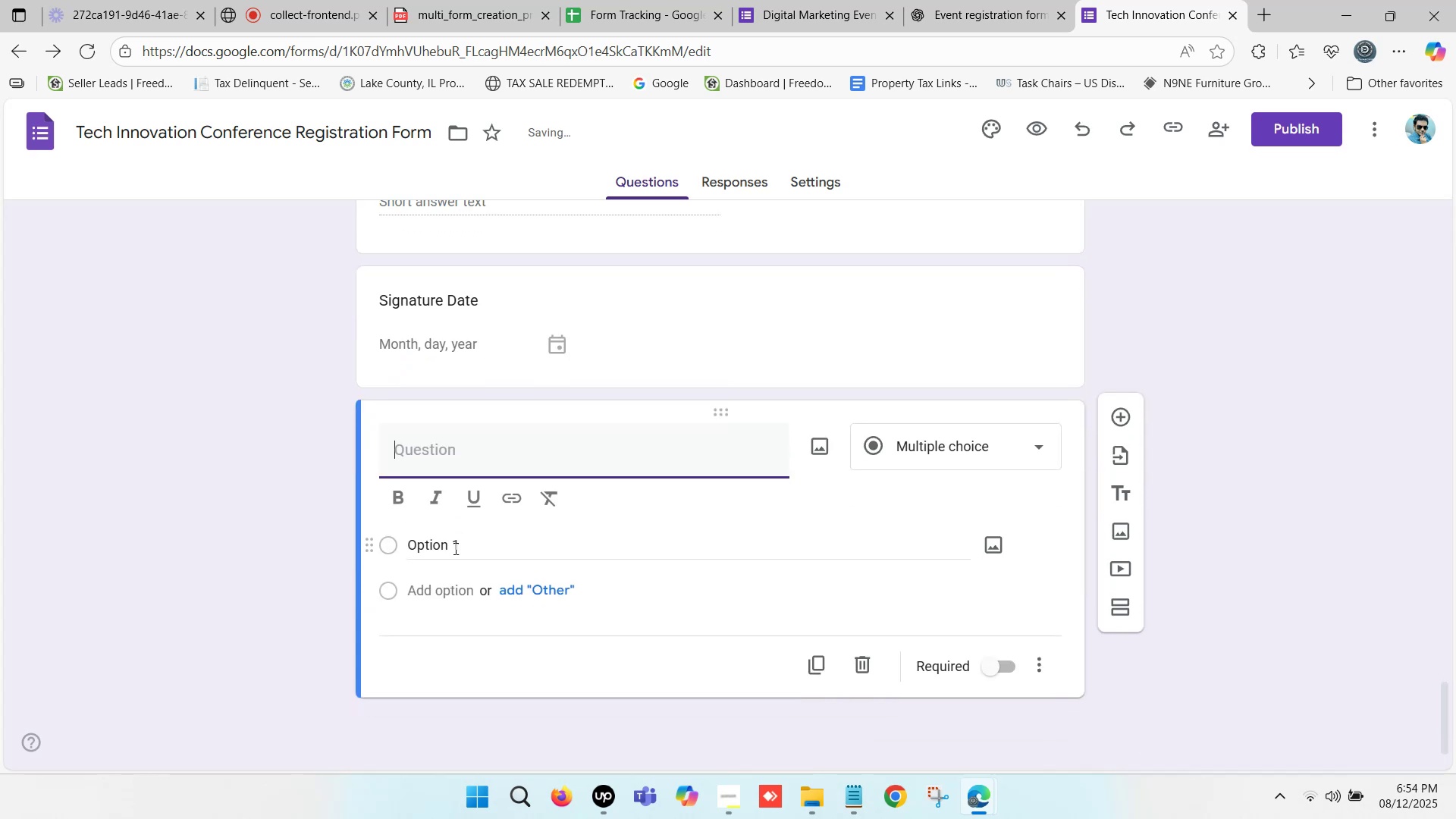 
key(Control+V)
 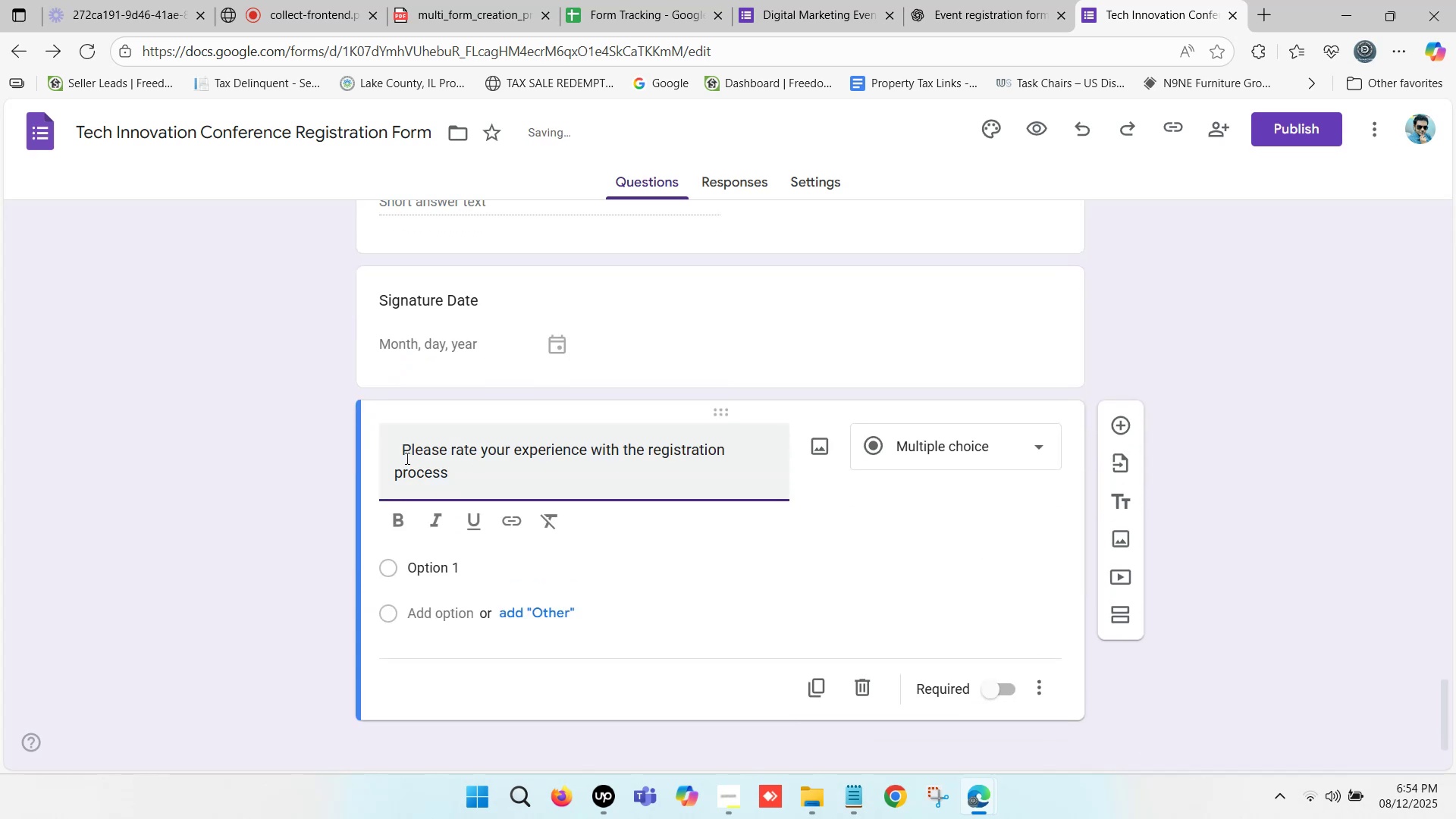 
left_click([406, 448])
 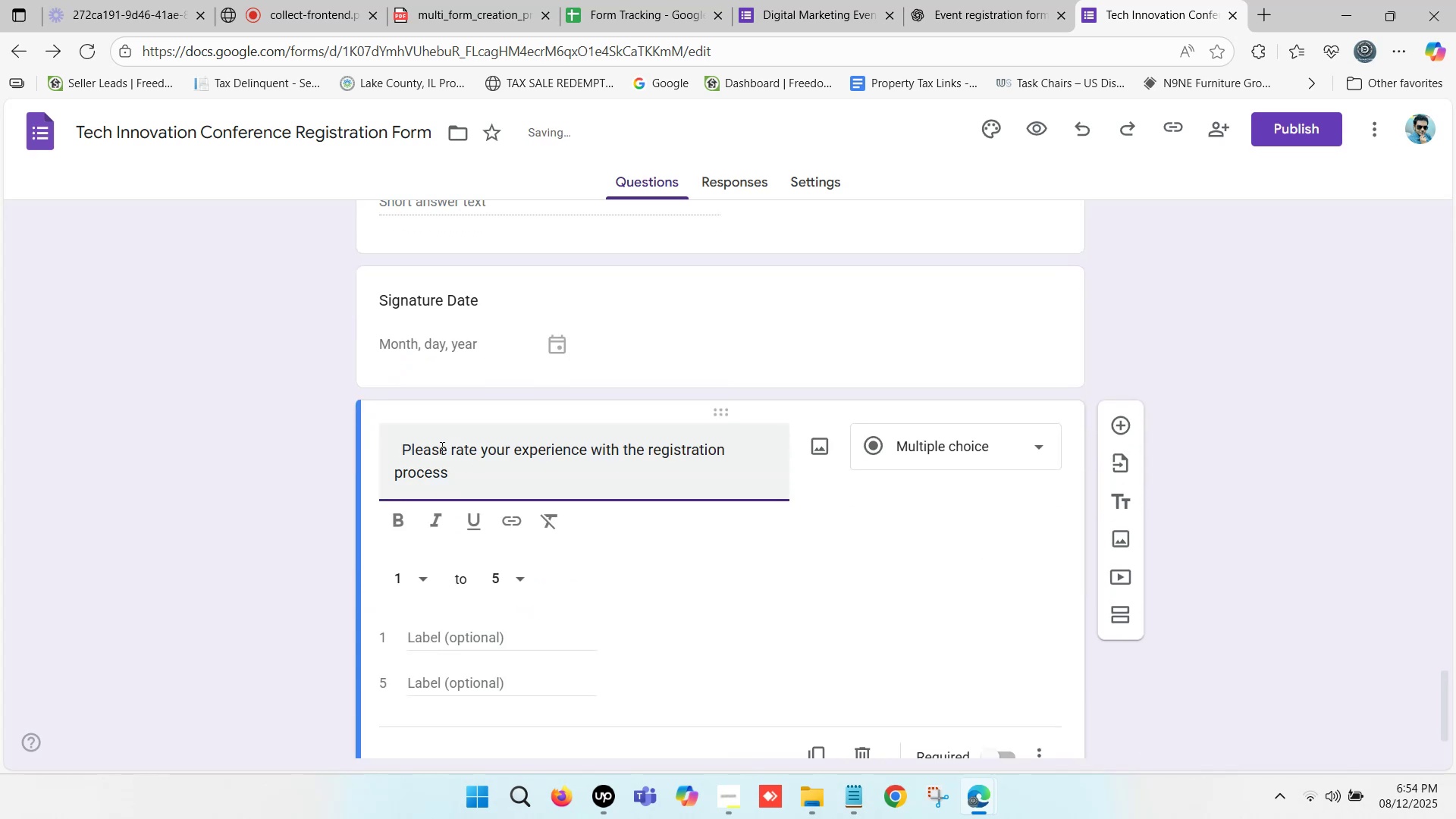 
key(Backspace)
 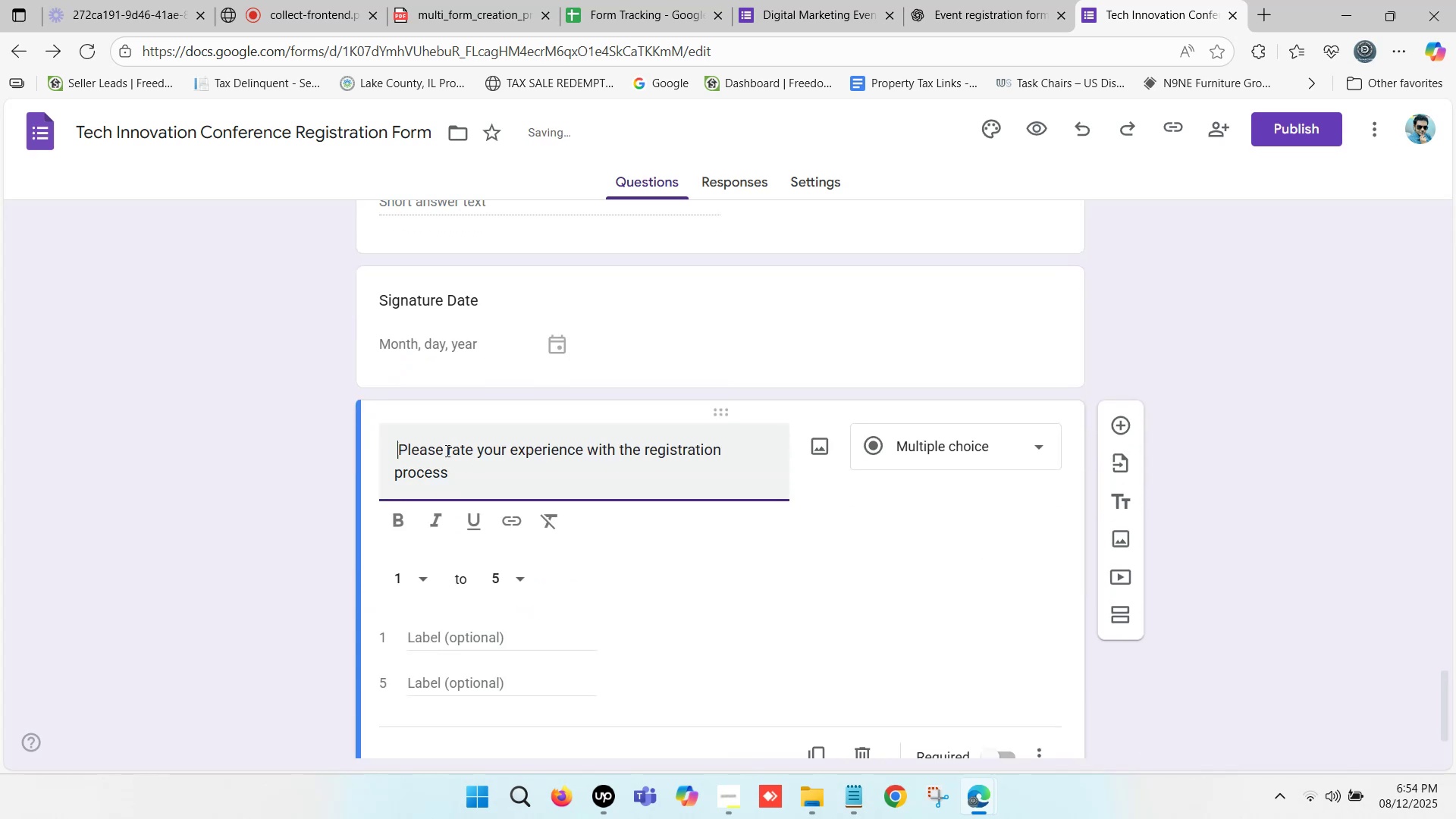 
key(Backspace)
 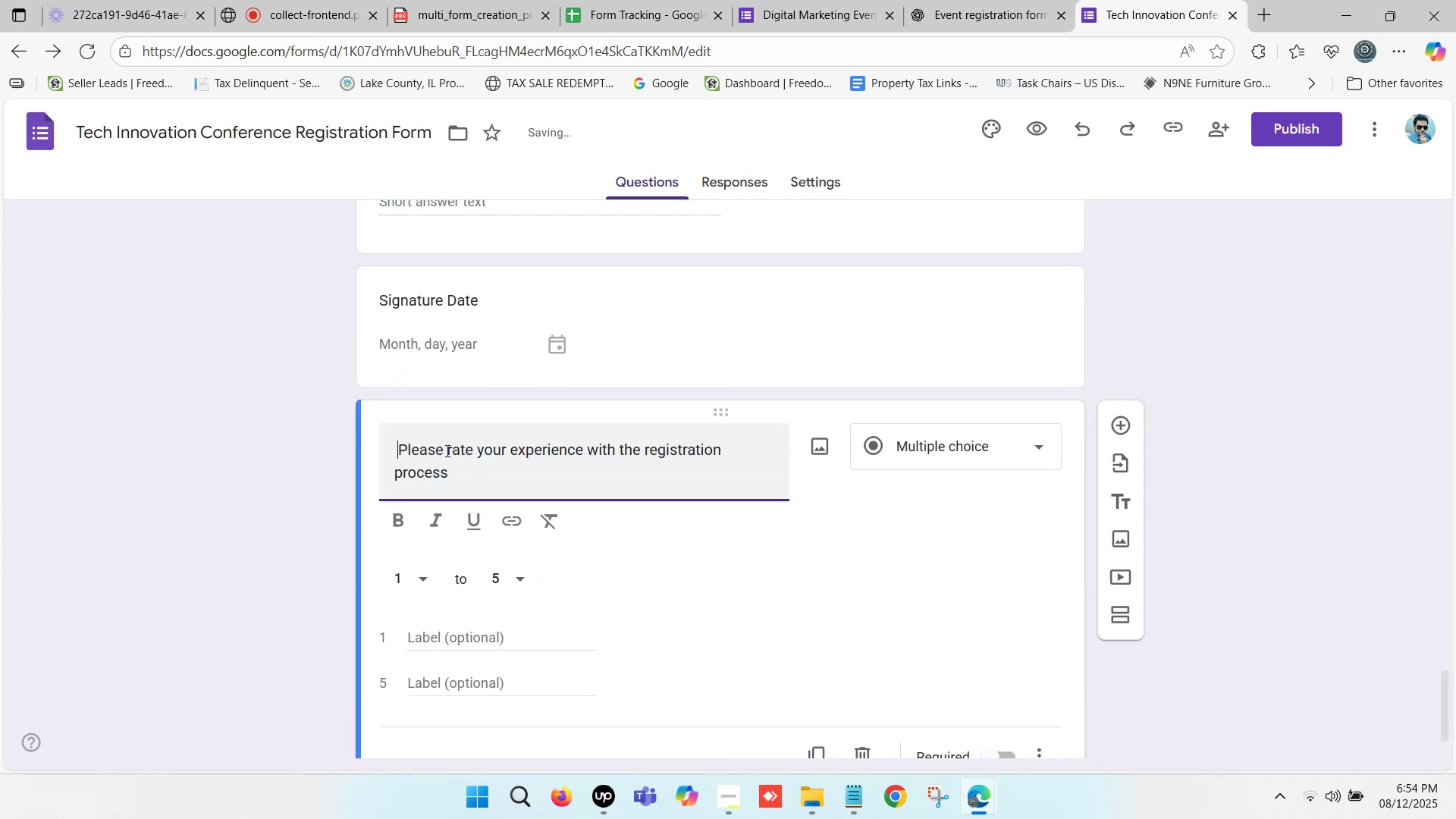 
key(Backspace)
 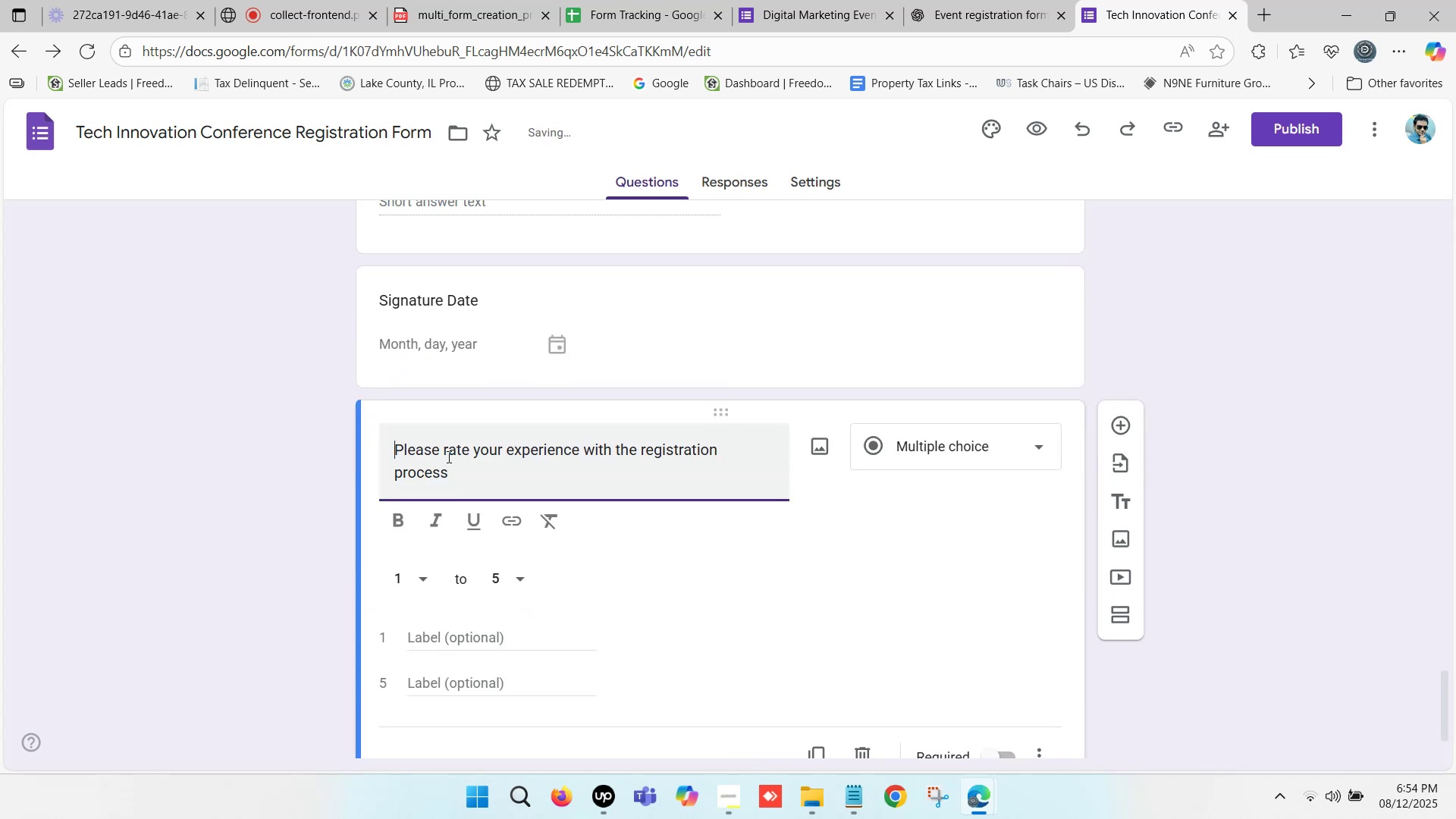 
key(Backspace)
 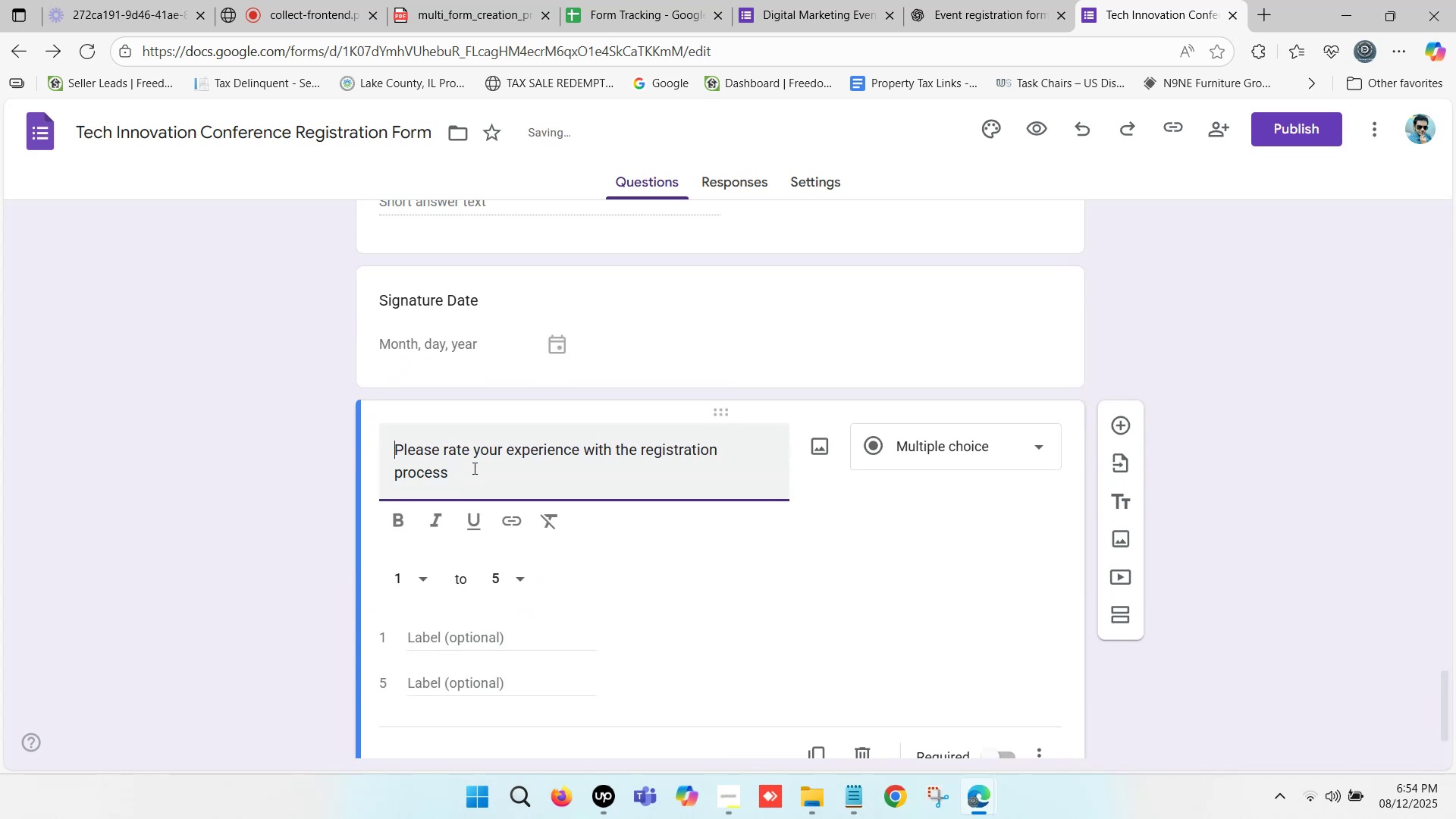 
left_click([476, 468])
 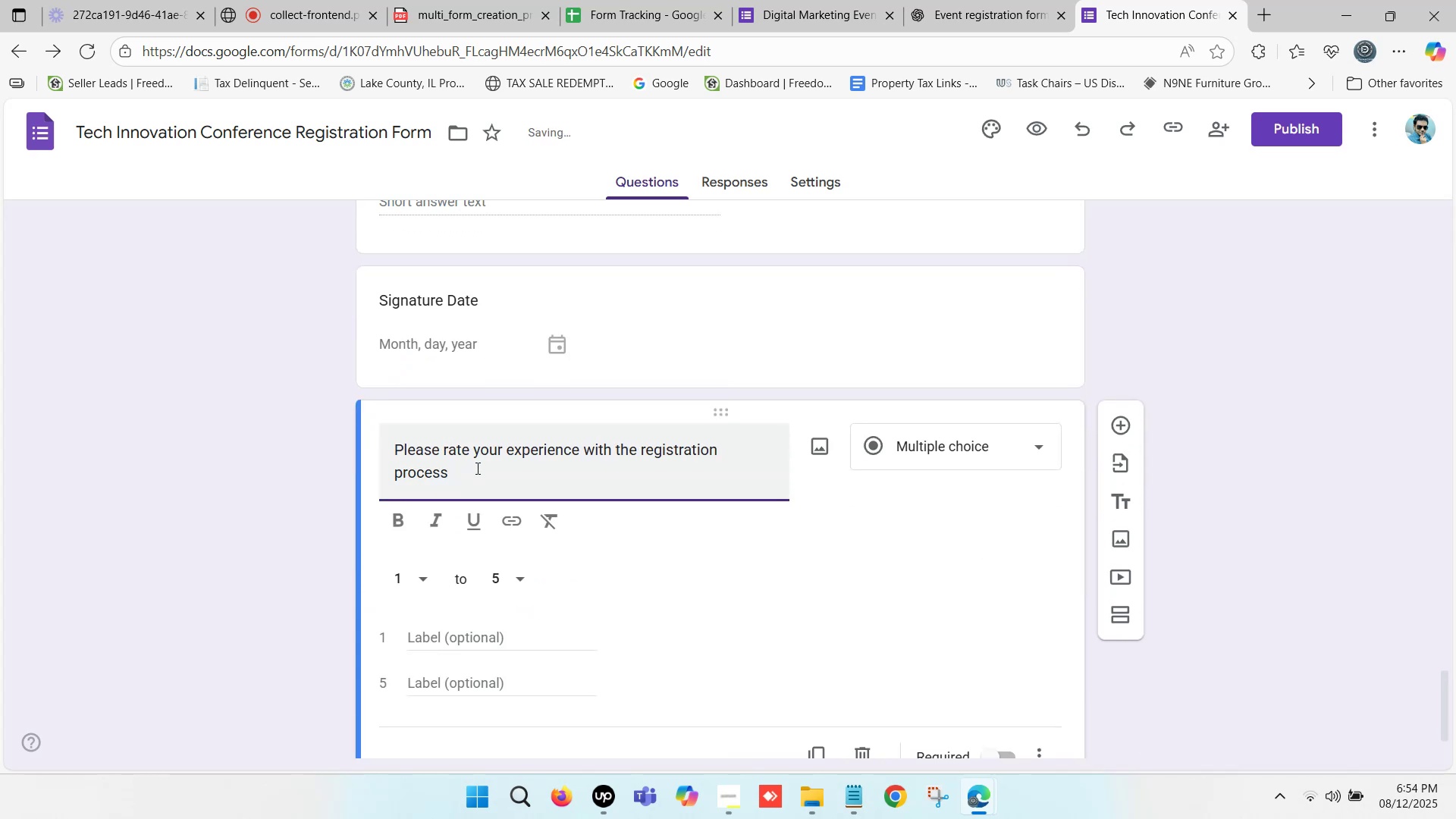 
key(Backspace)
 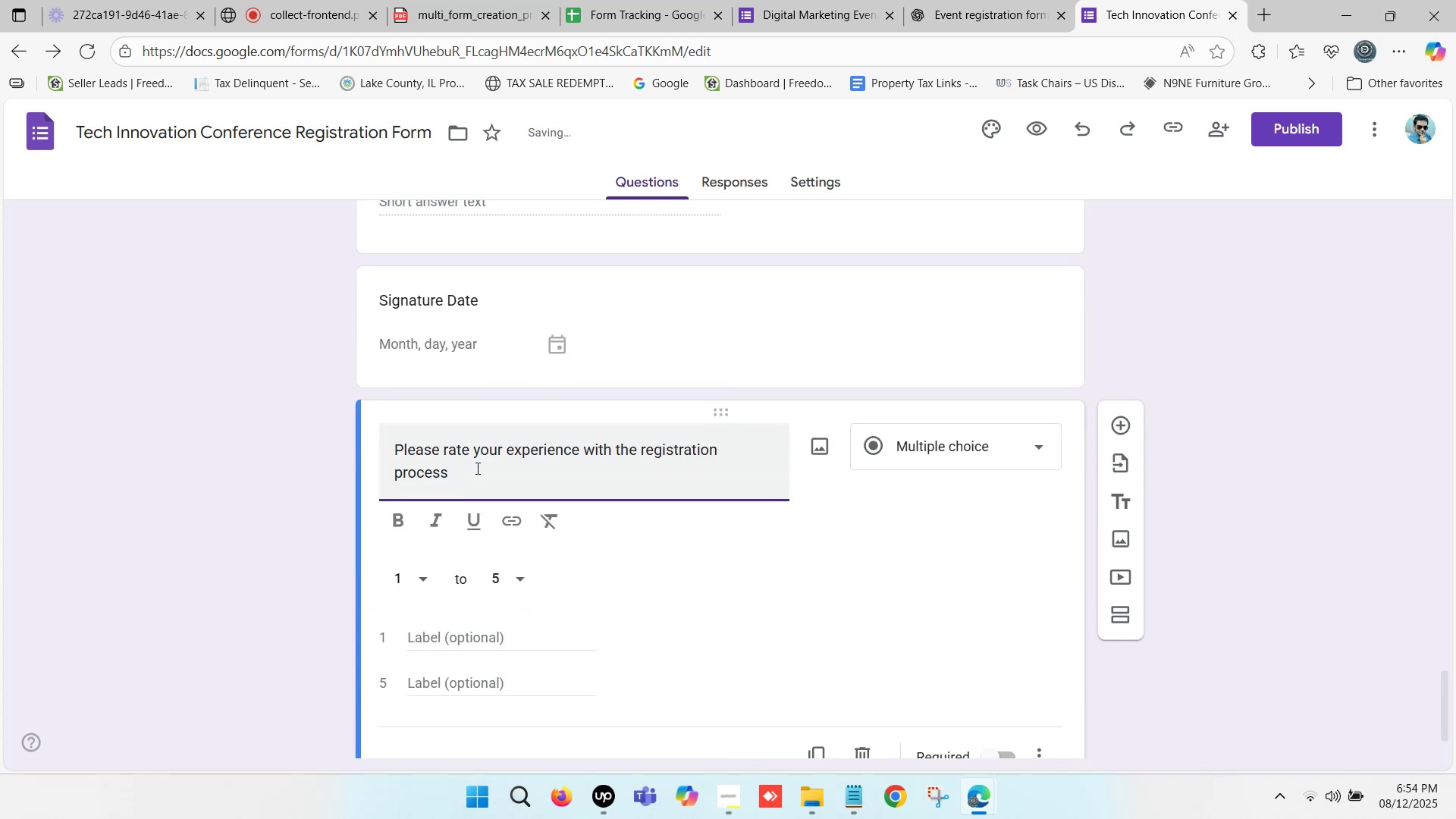 
key(Backspace)
 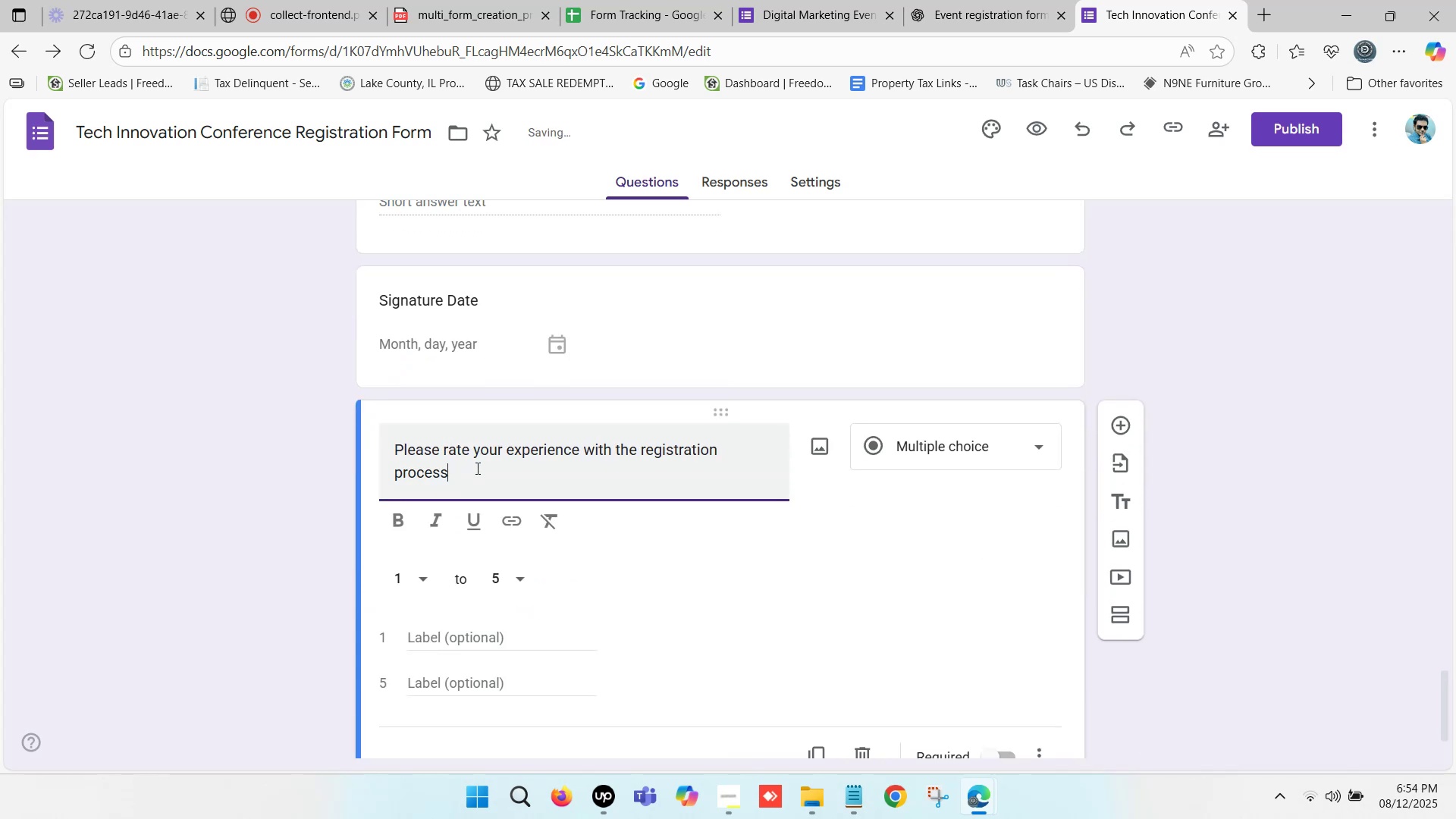 
key(Period)
 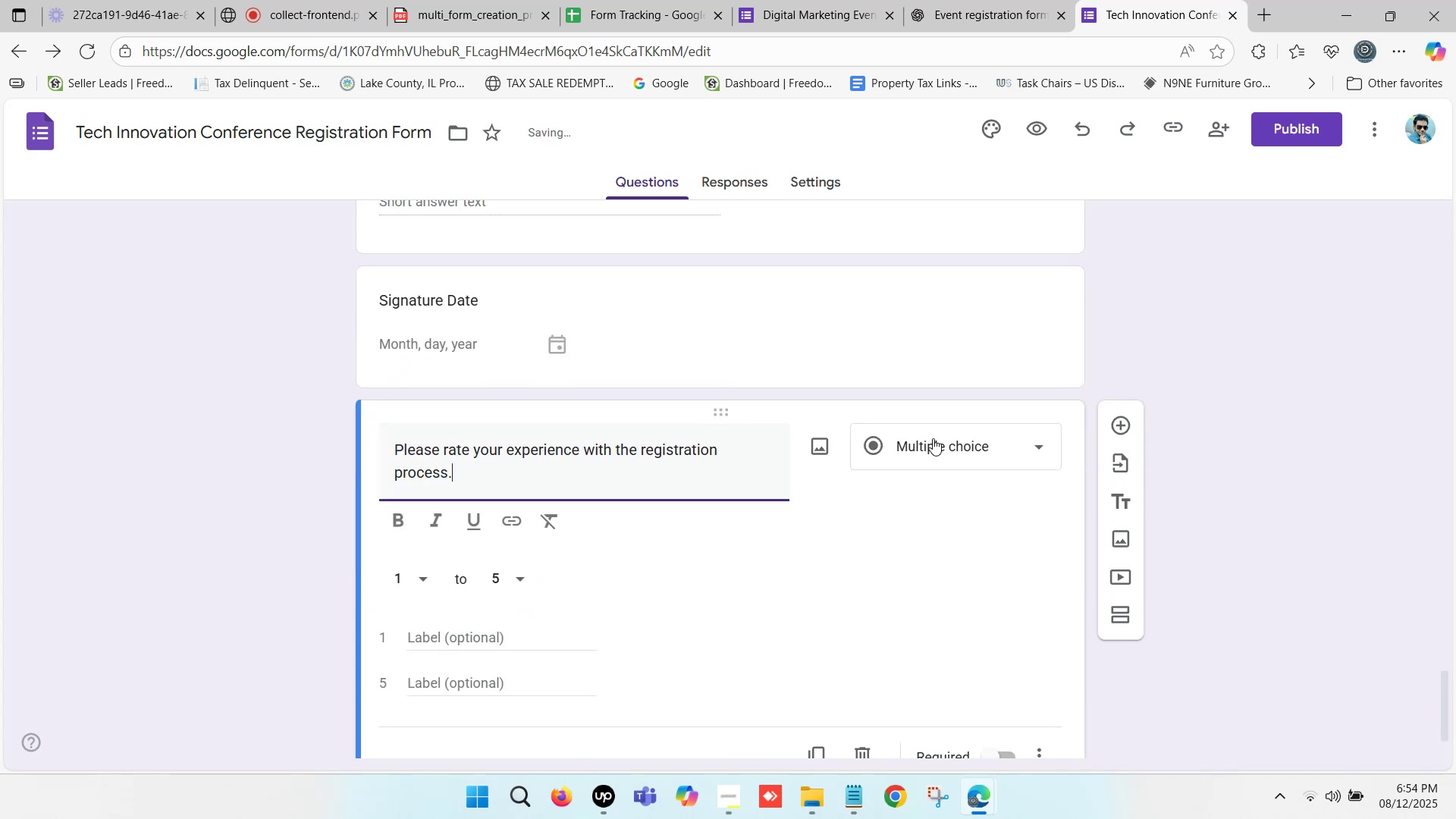 
left_click([933, 438])
 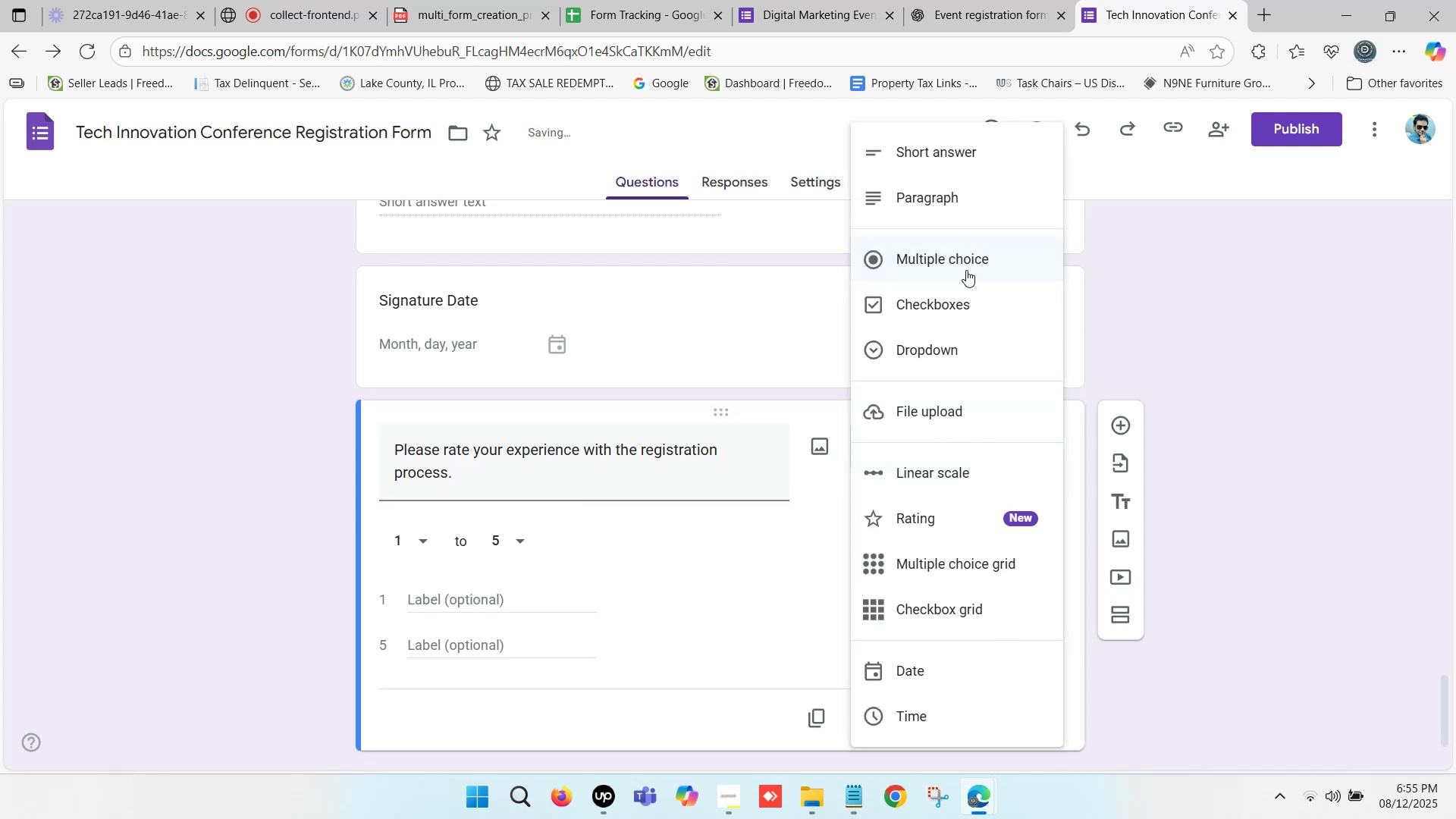 
scroll: coordinate [968, 403], scroll_direction: down, amount: 3.0
 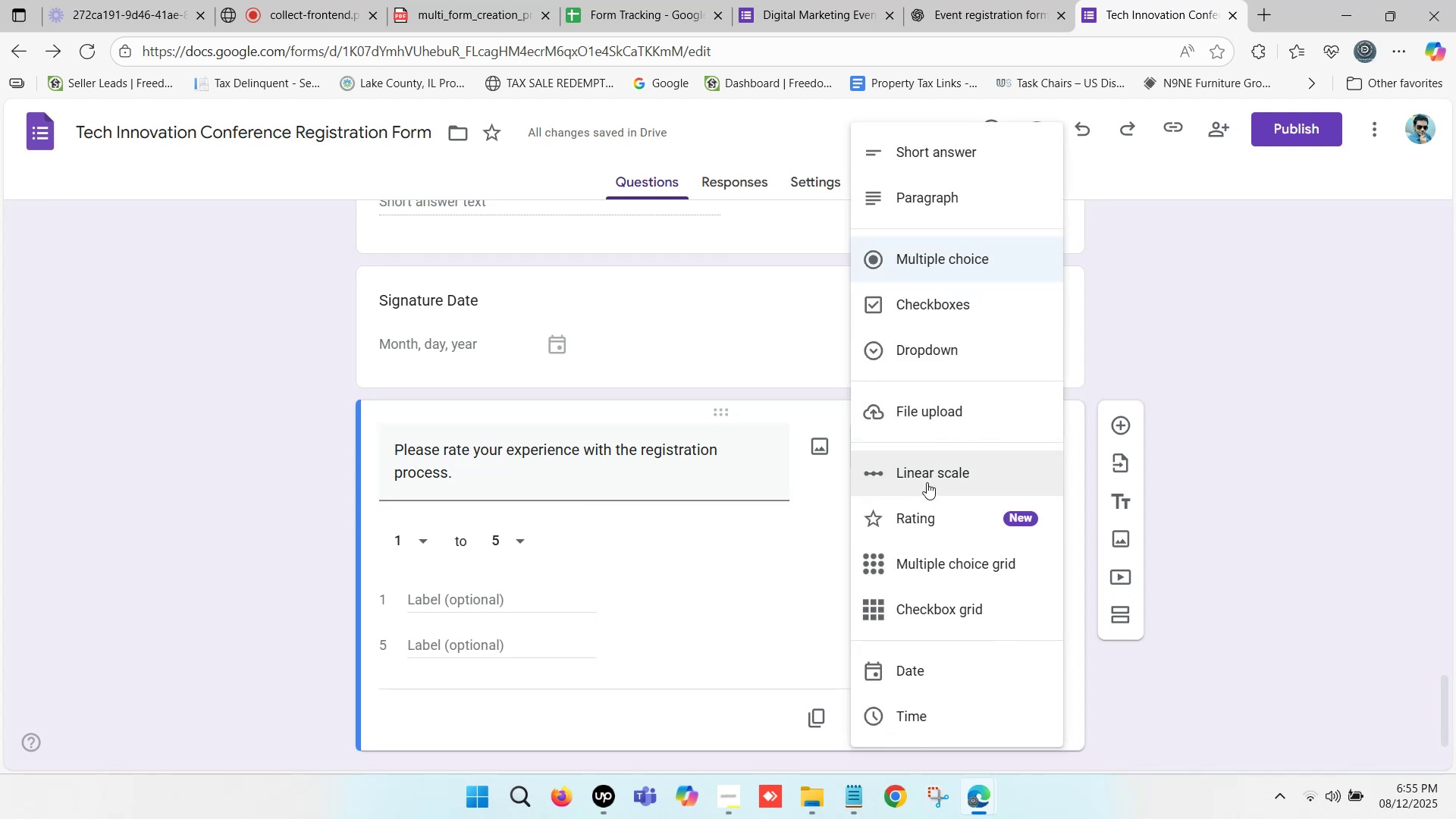 
left_click([937, 468])
 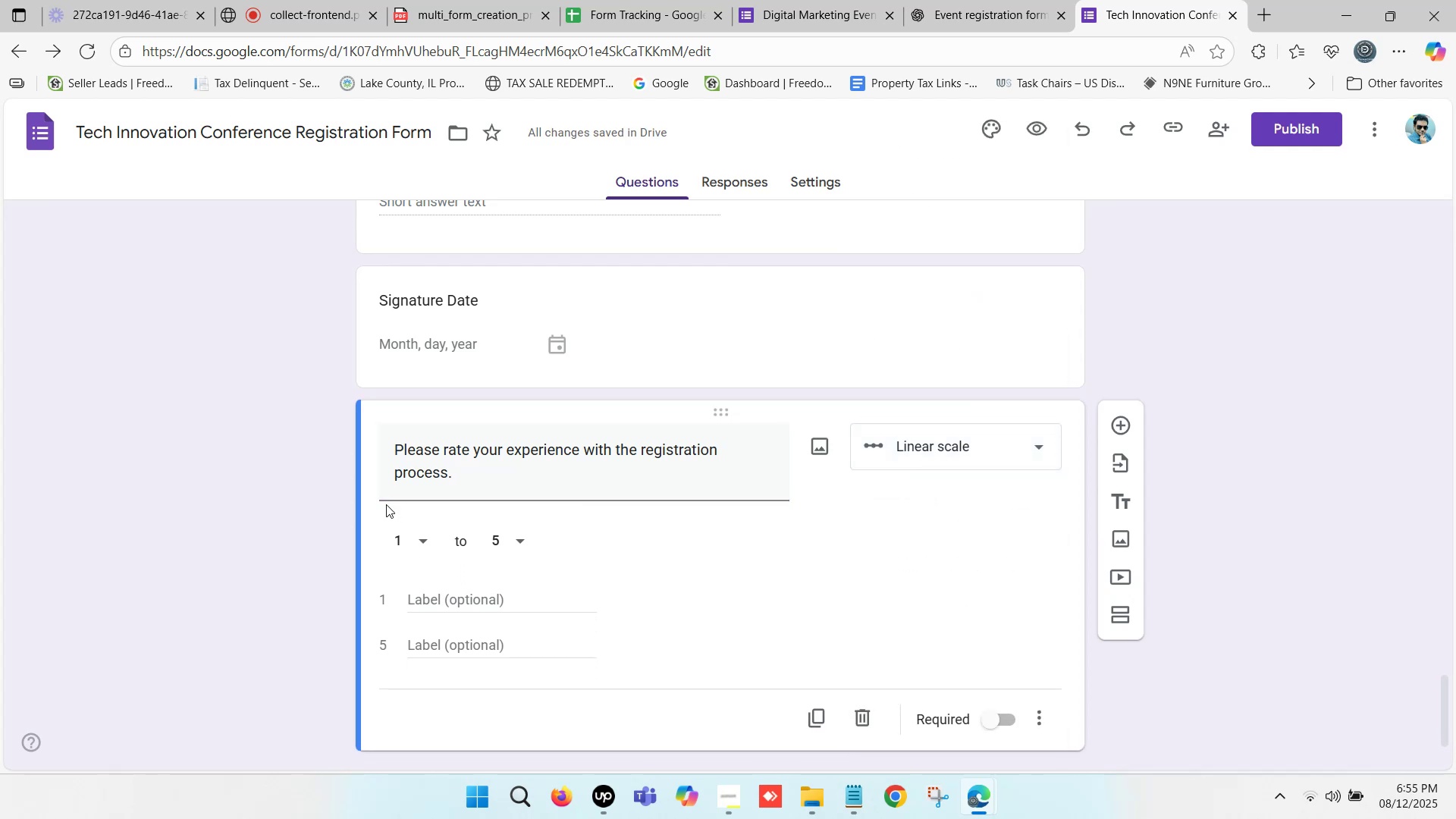 
scroll: coordinate [378, 497], scroll_direction: down, amount: 2.0
 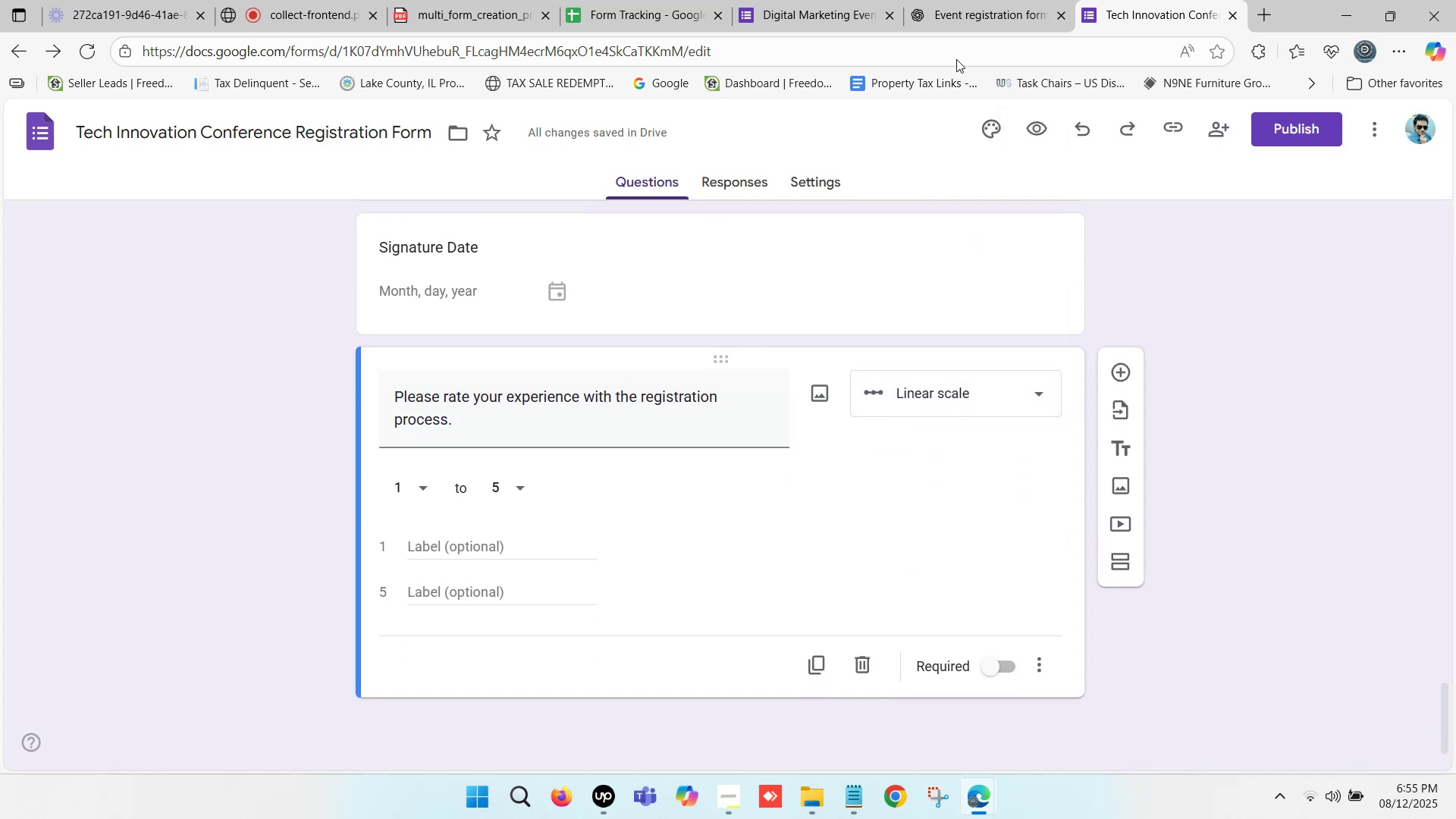 
left_click([940, 0])
 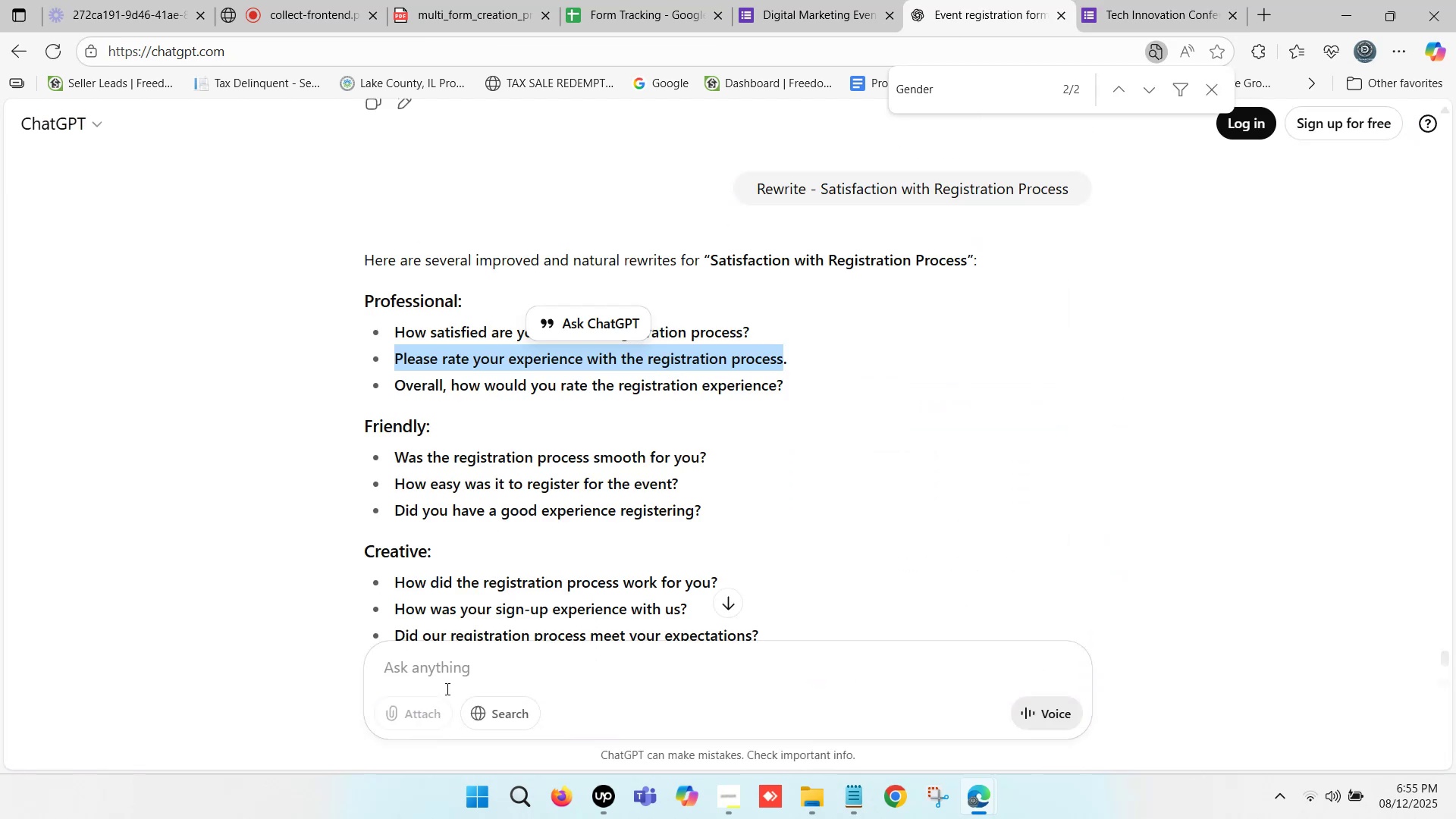 
scroll: coordinate [463, 723], scroll_direction: down, amount: 2.0
 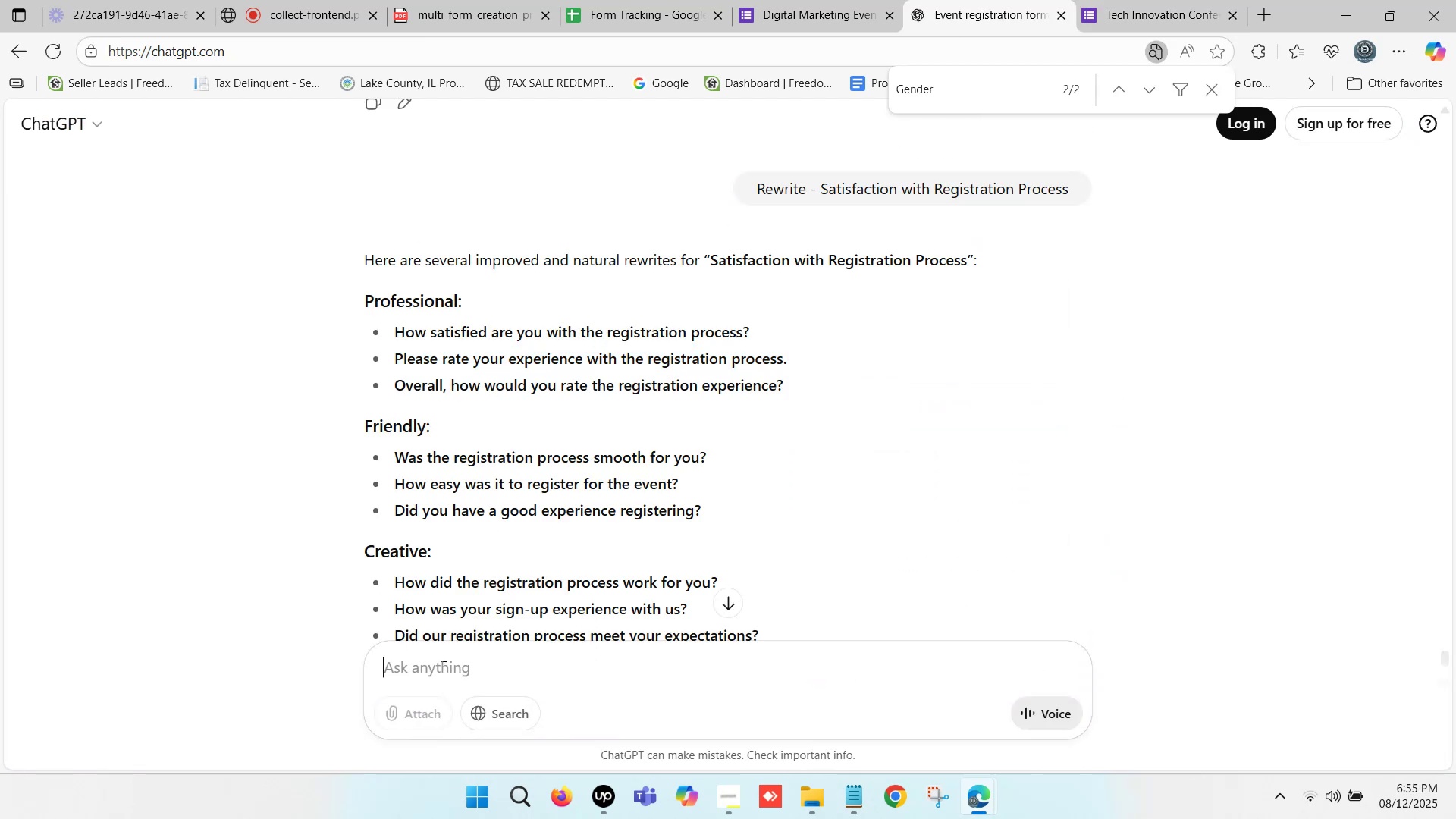 
type(answer)
 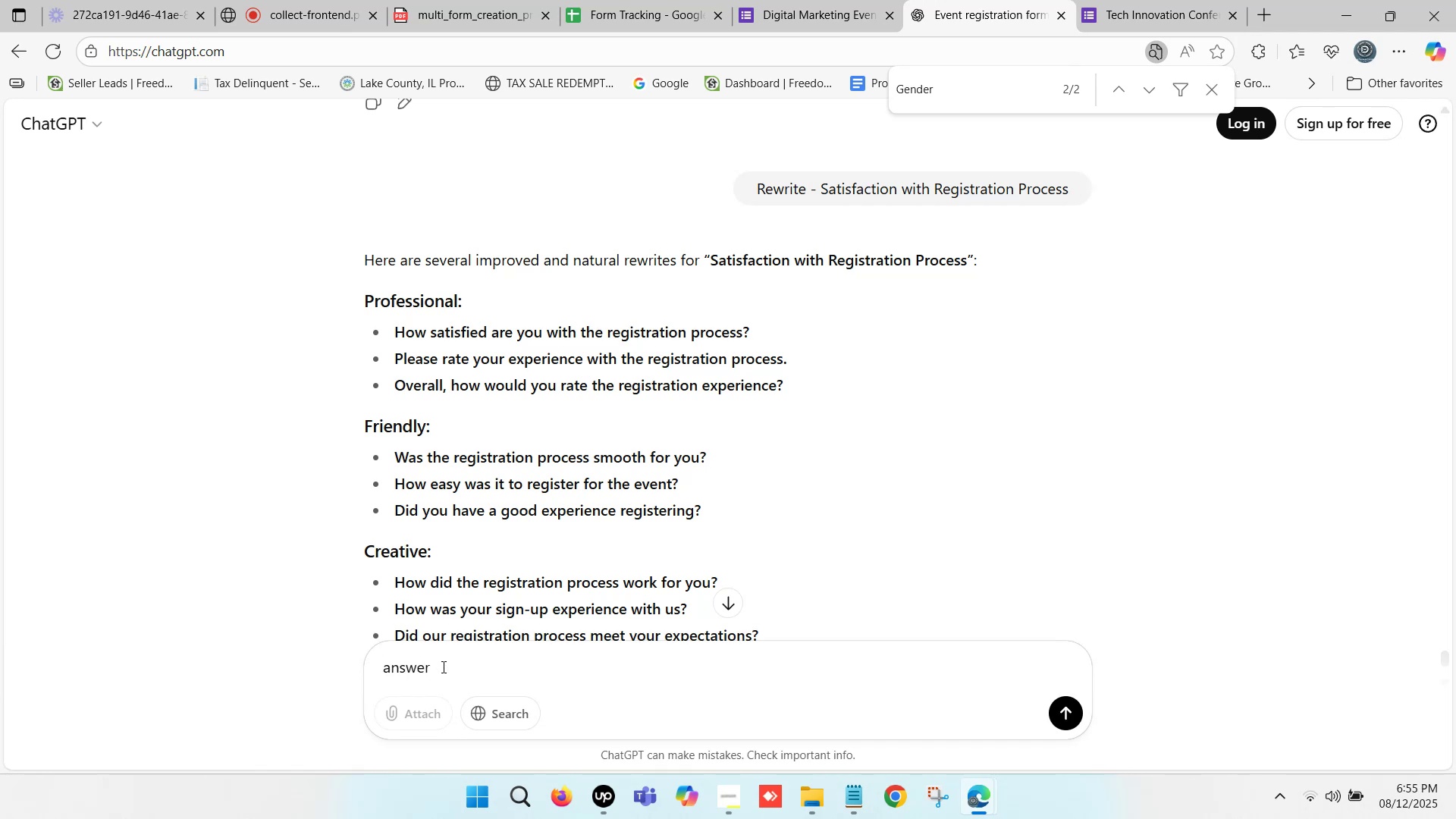 
key(Enter)
 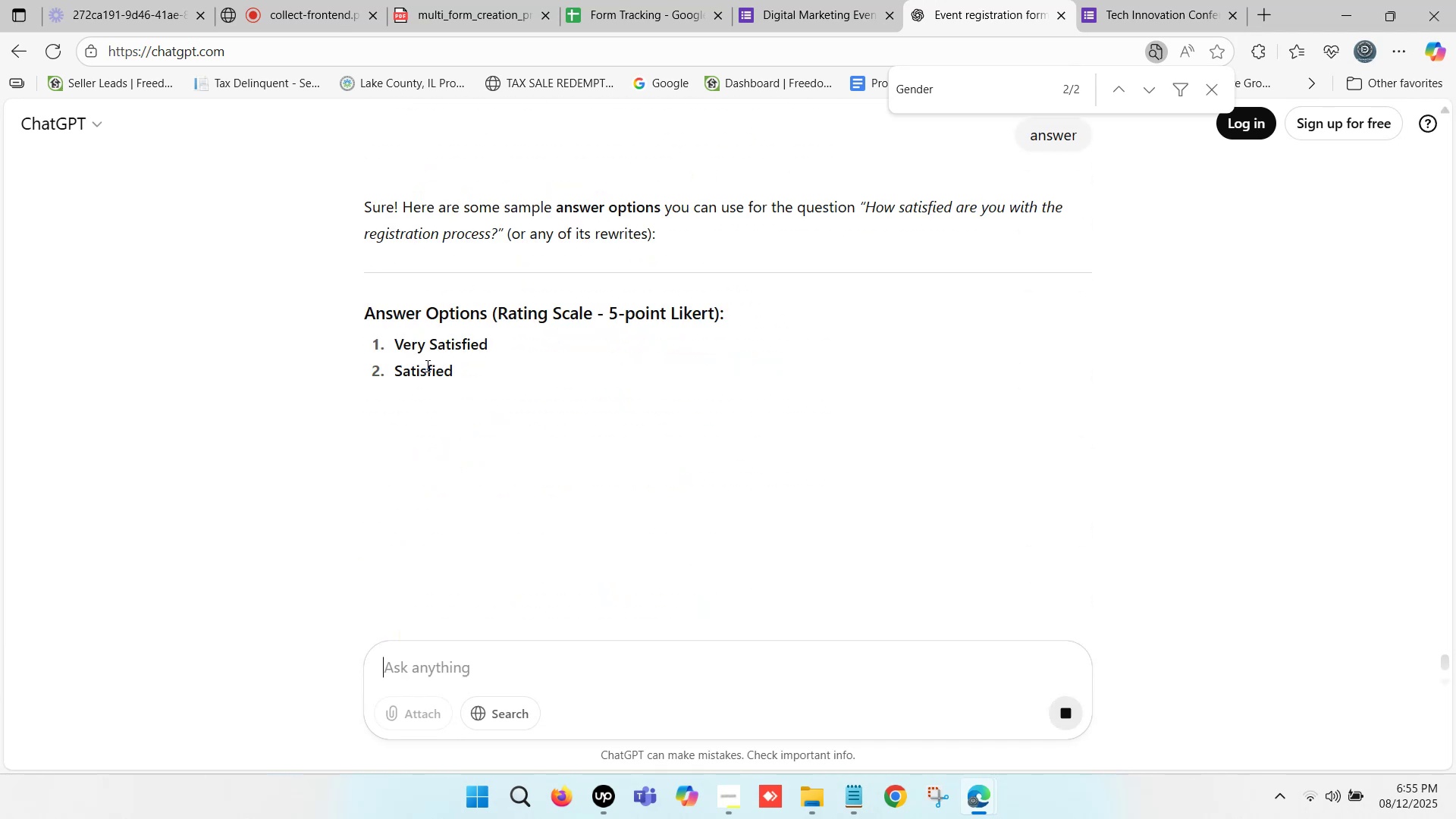 
wait(11.38)
 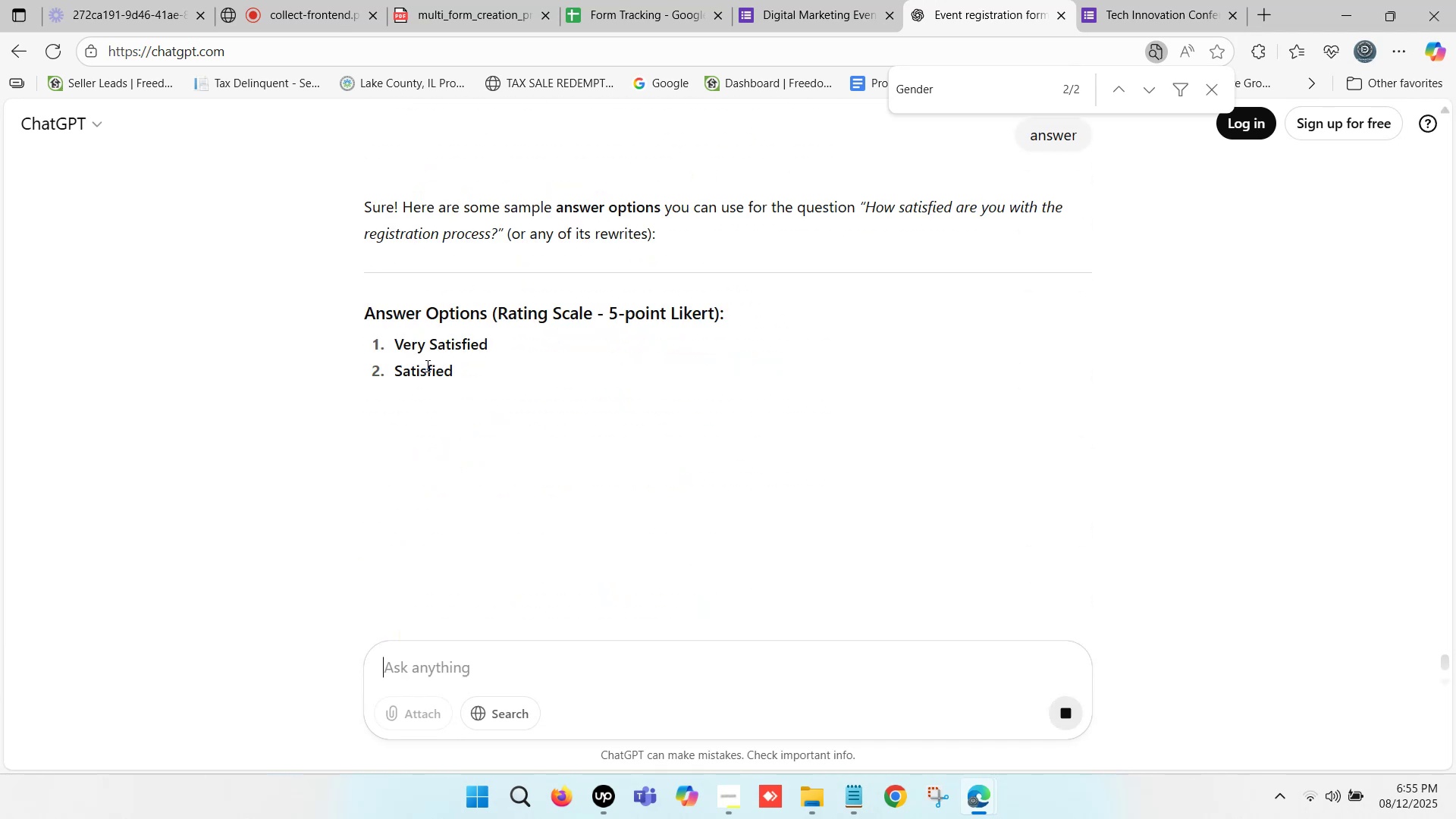 
scroll: coordinate [392, 308], scroll_direction: down, amount: 3.0
 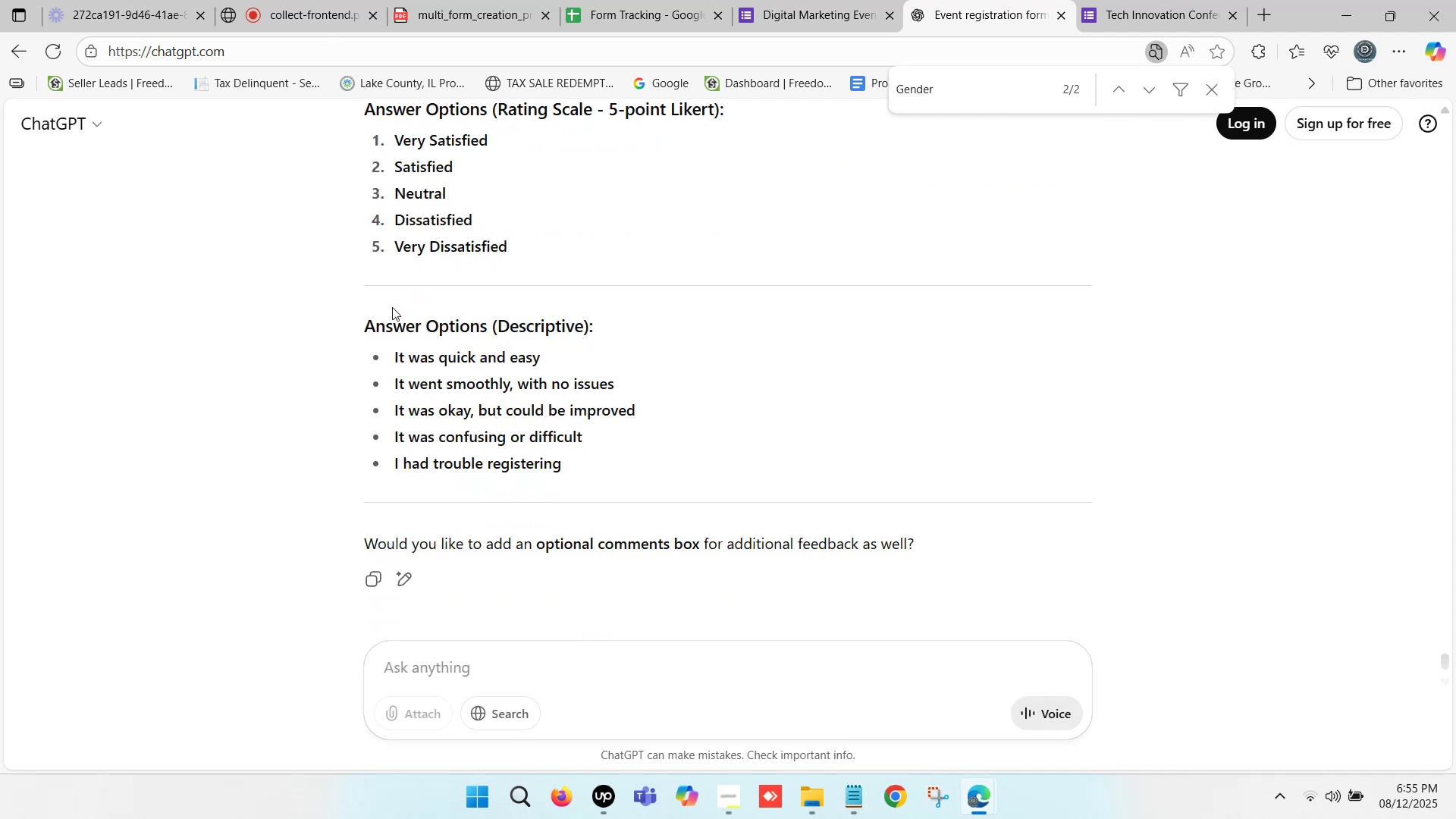 
scroll: coordinate [392, 307], scroll_direction: up, amount: 1.0
 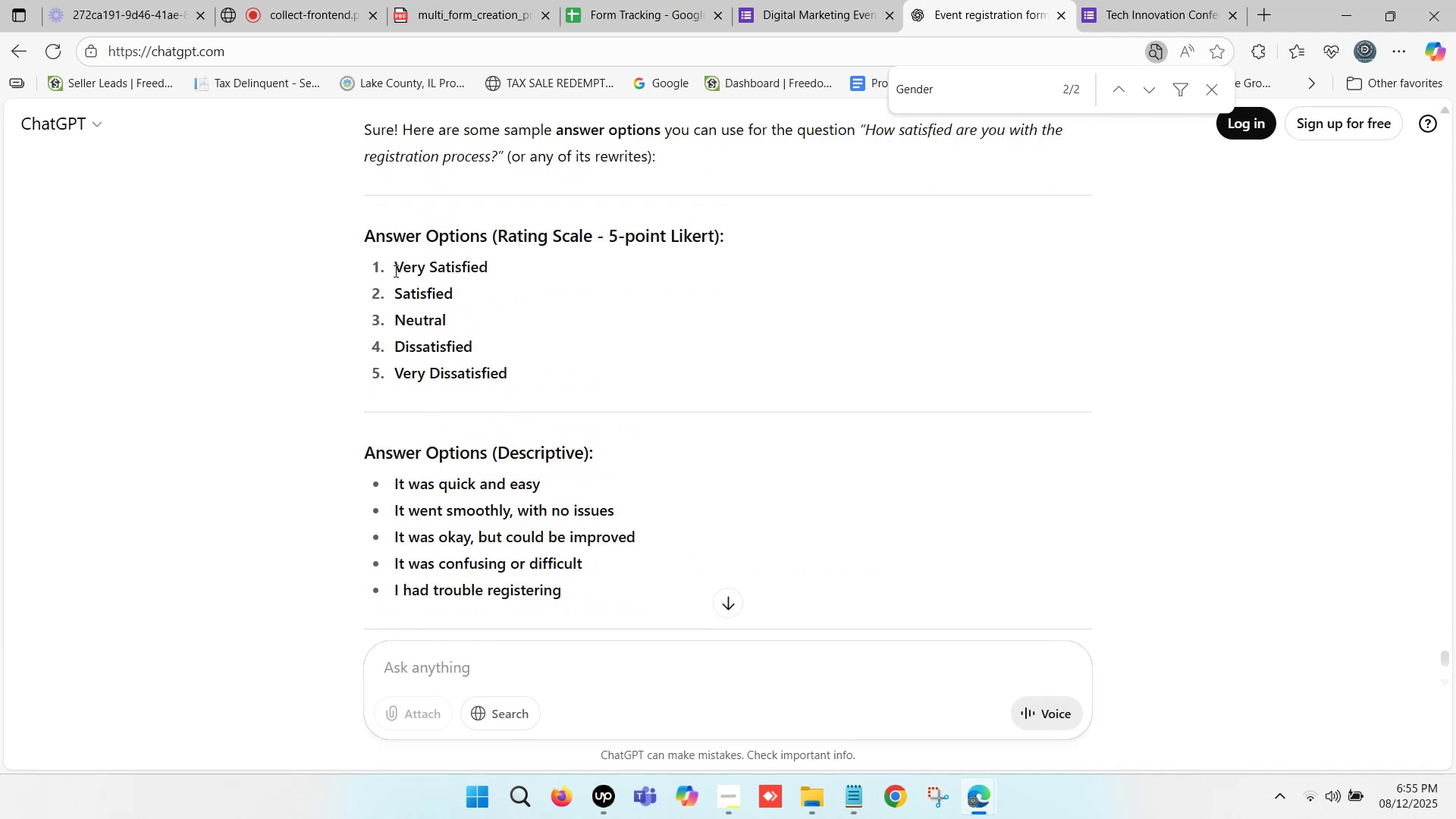 
left_click_drag(start_coordinate=[393, 267], to_coordinate=[486, 265])
 